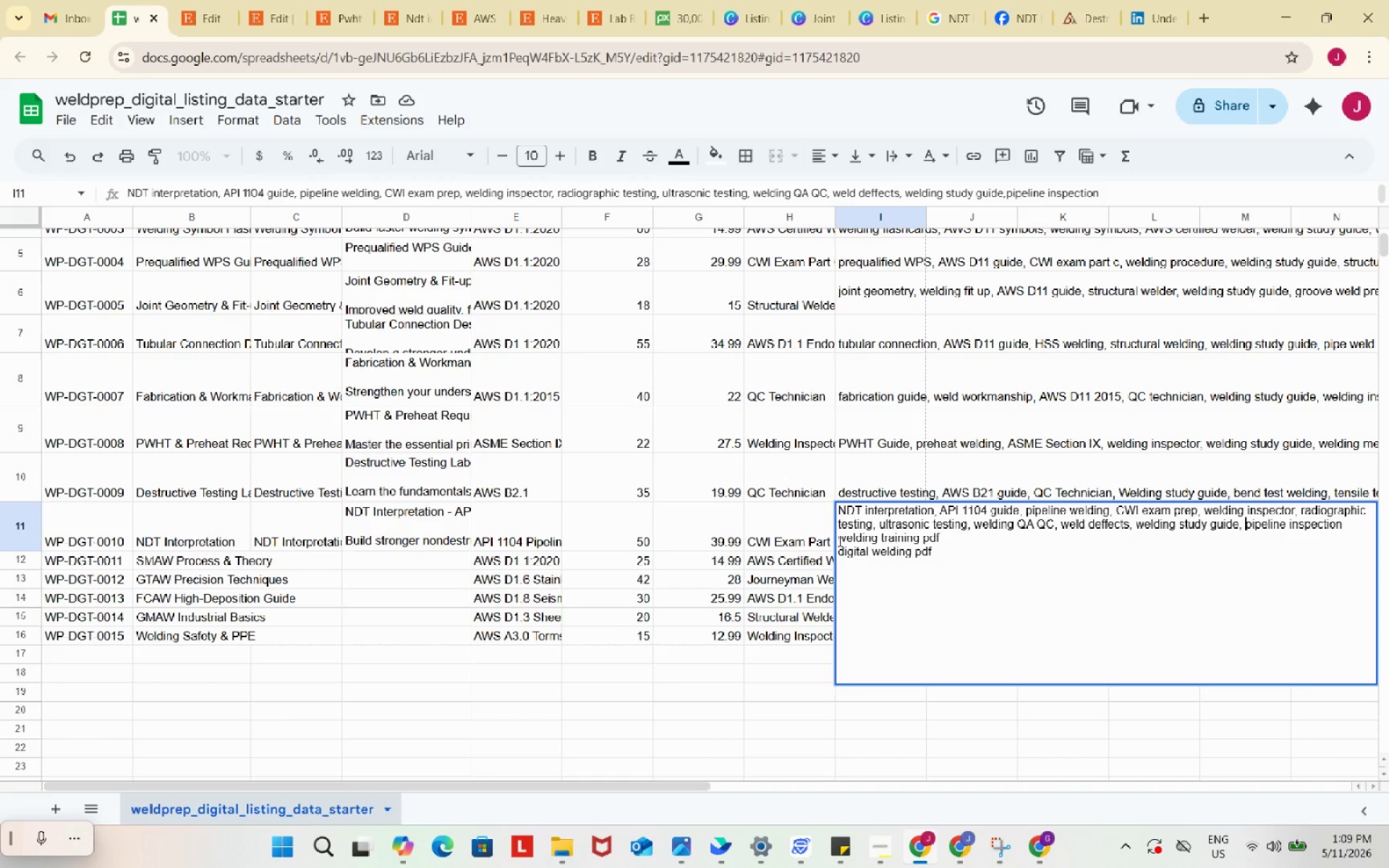 
key(Space)
 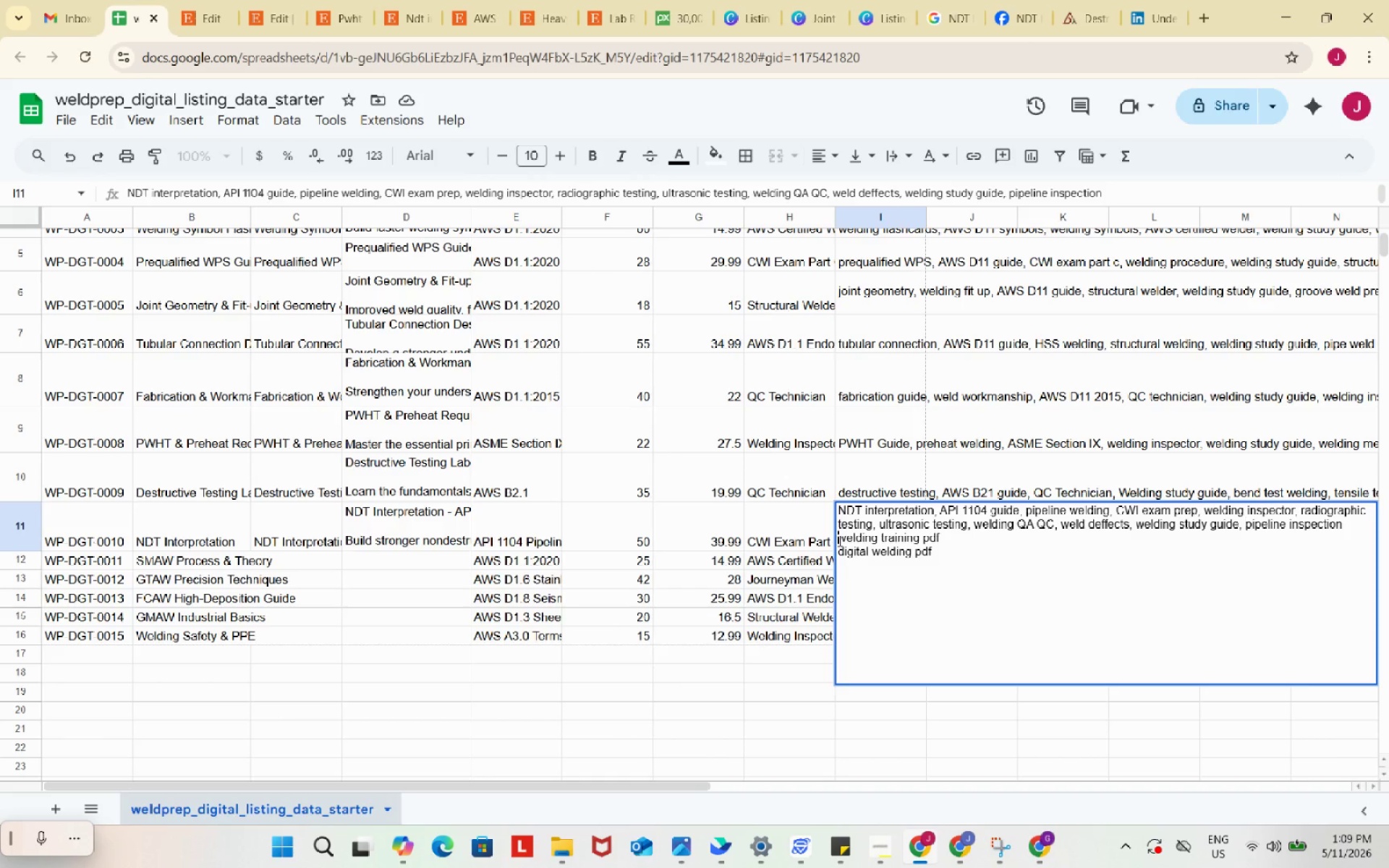 
left_click([838, 540])
 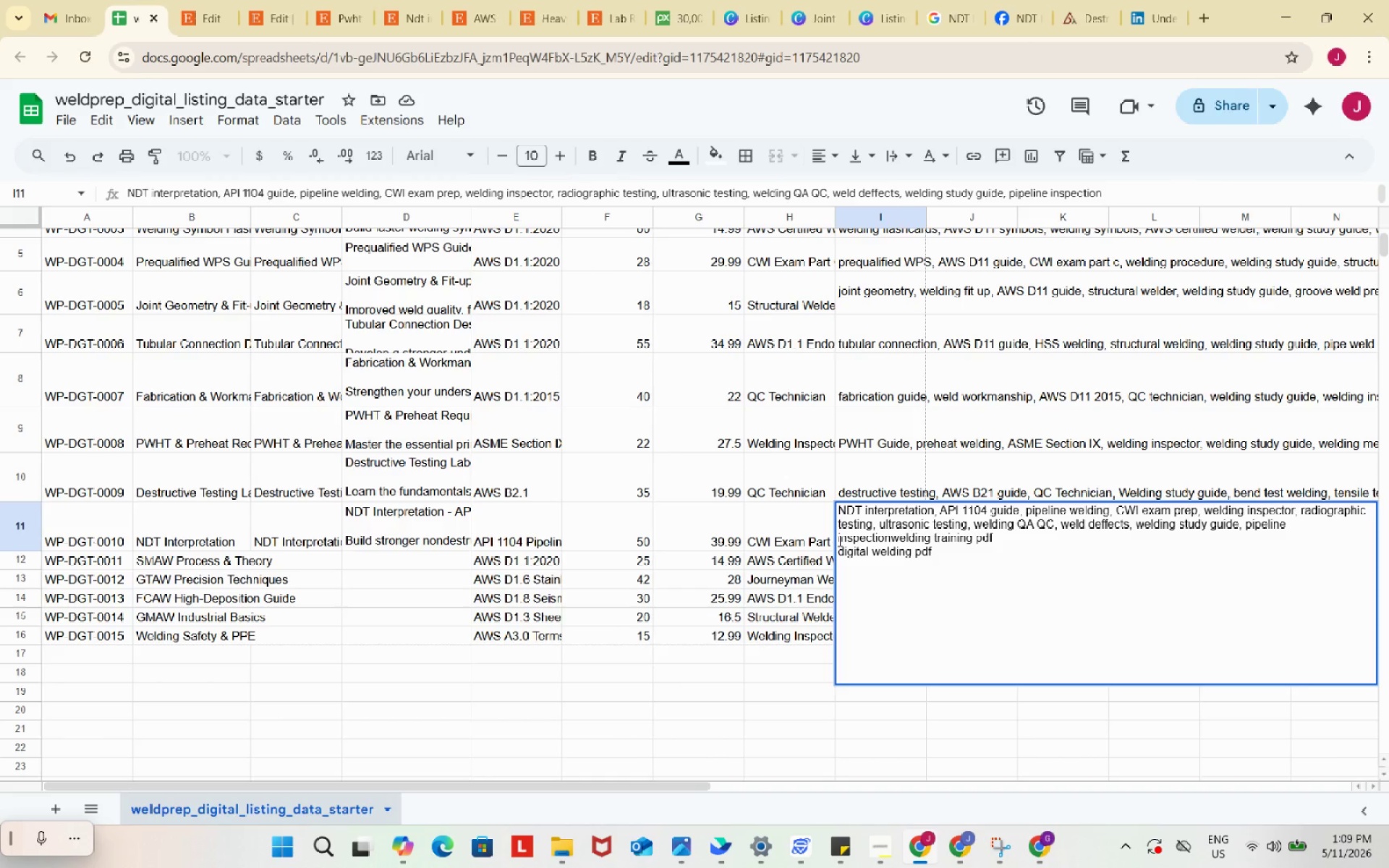 
key(Backspace)
 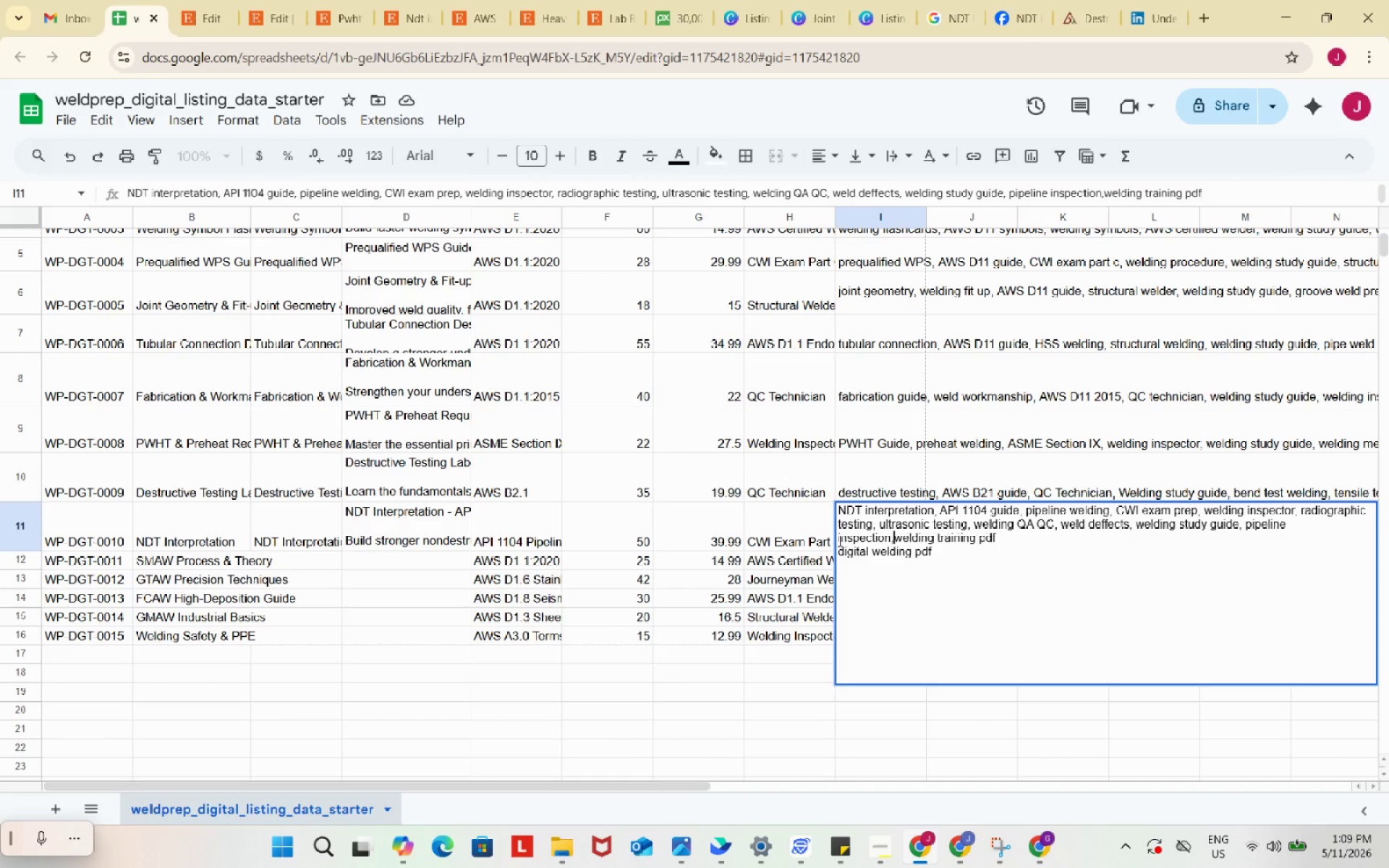 
key(Comma)
 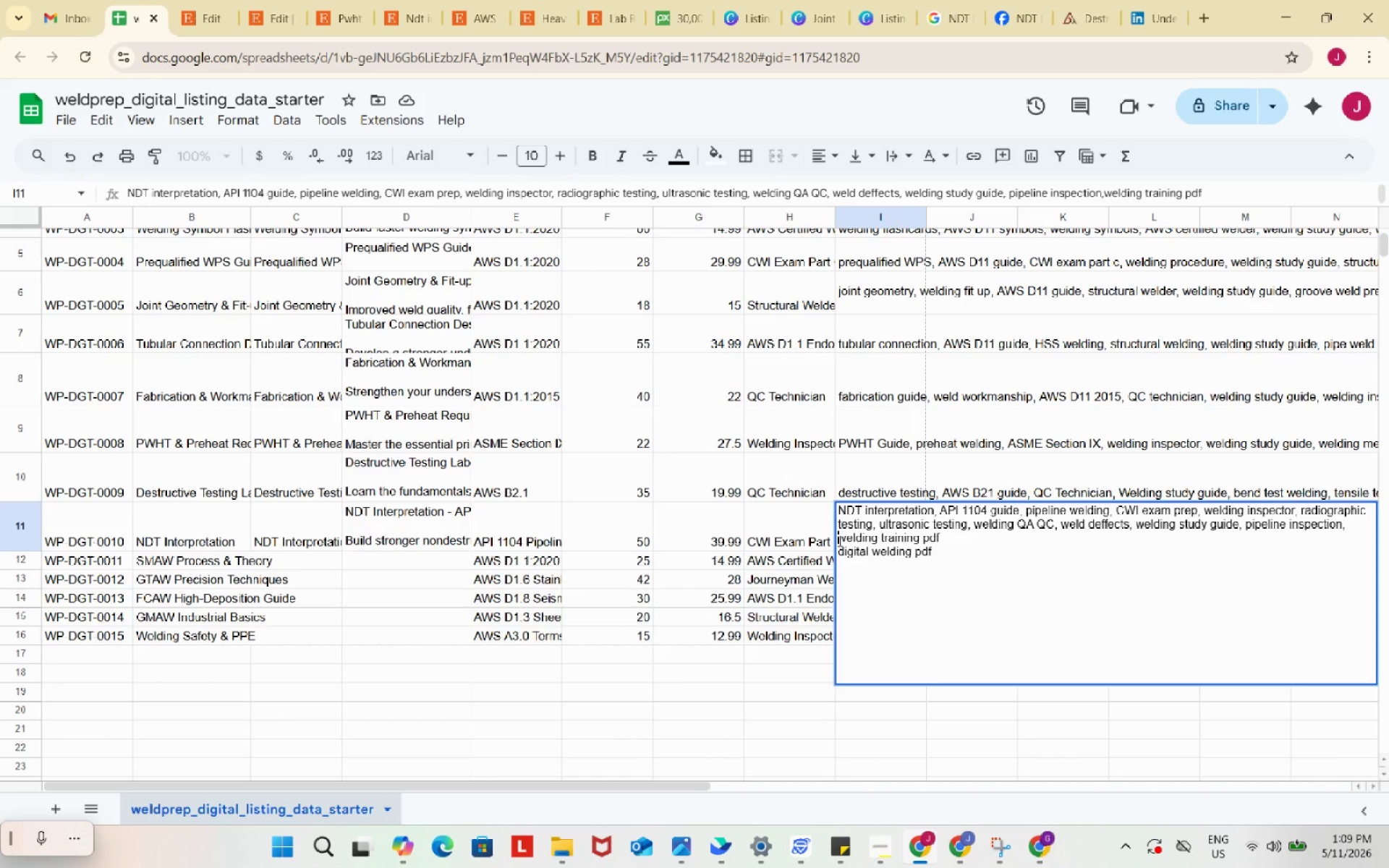 
key(Space)
 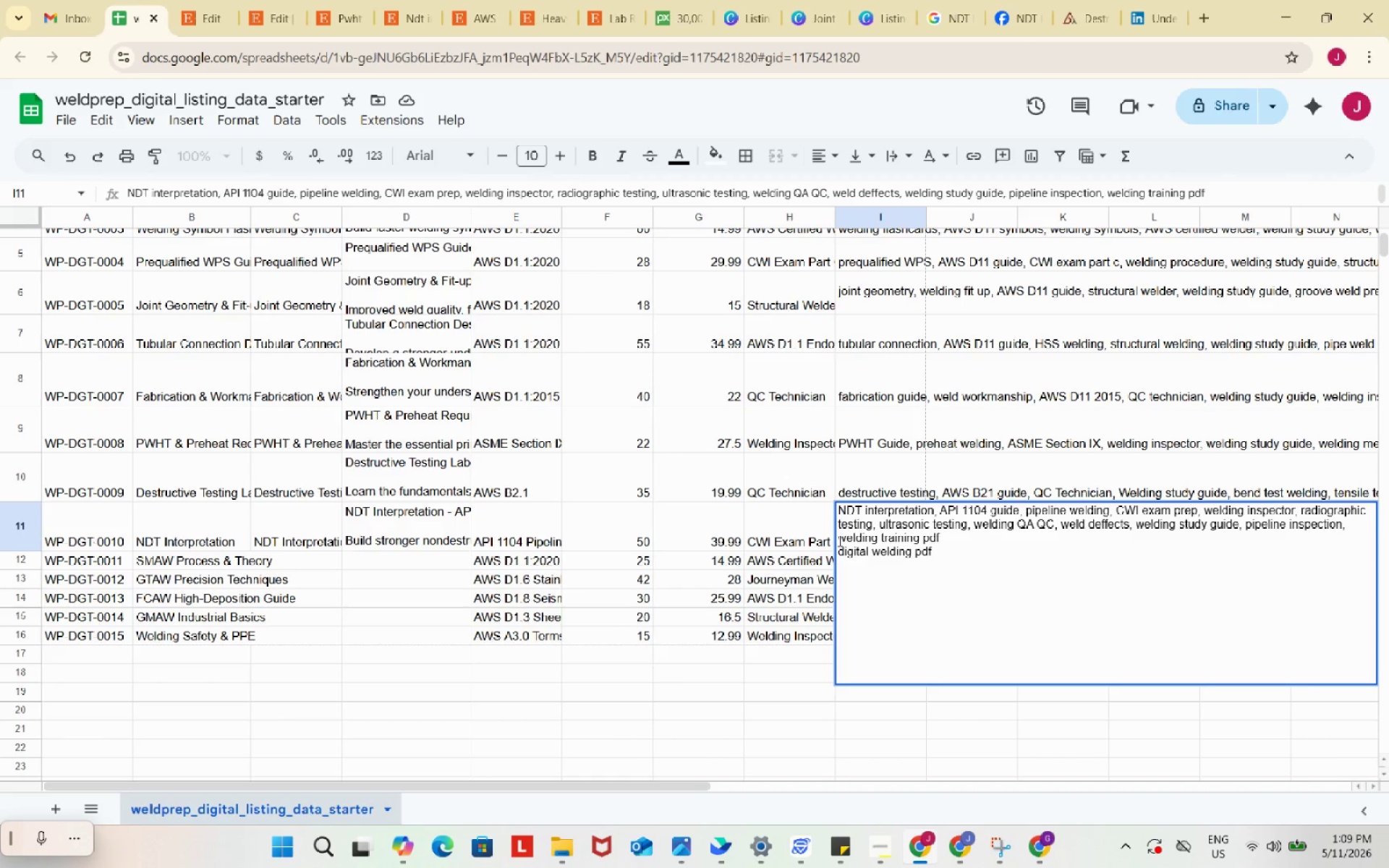 
left_click([838, 540])
 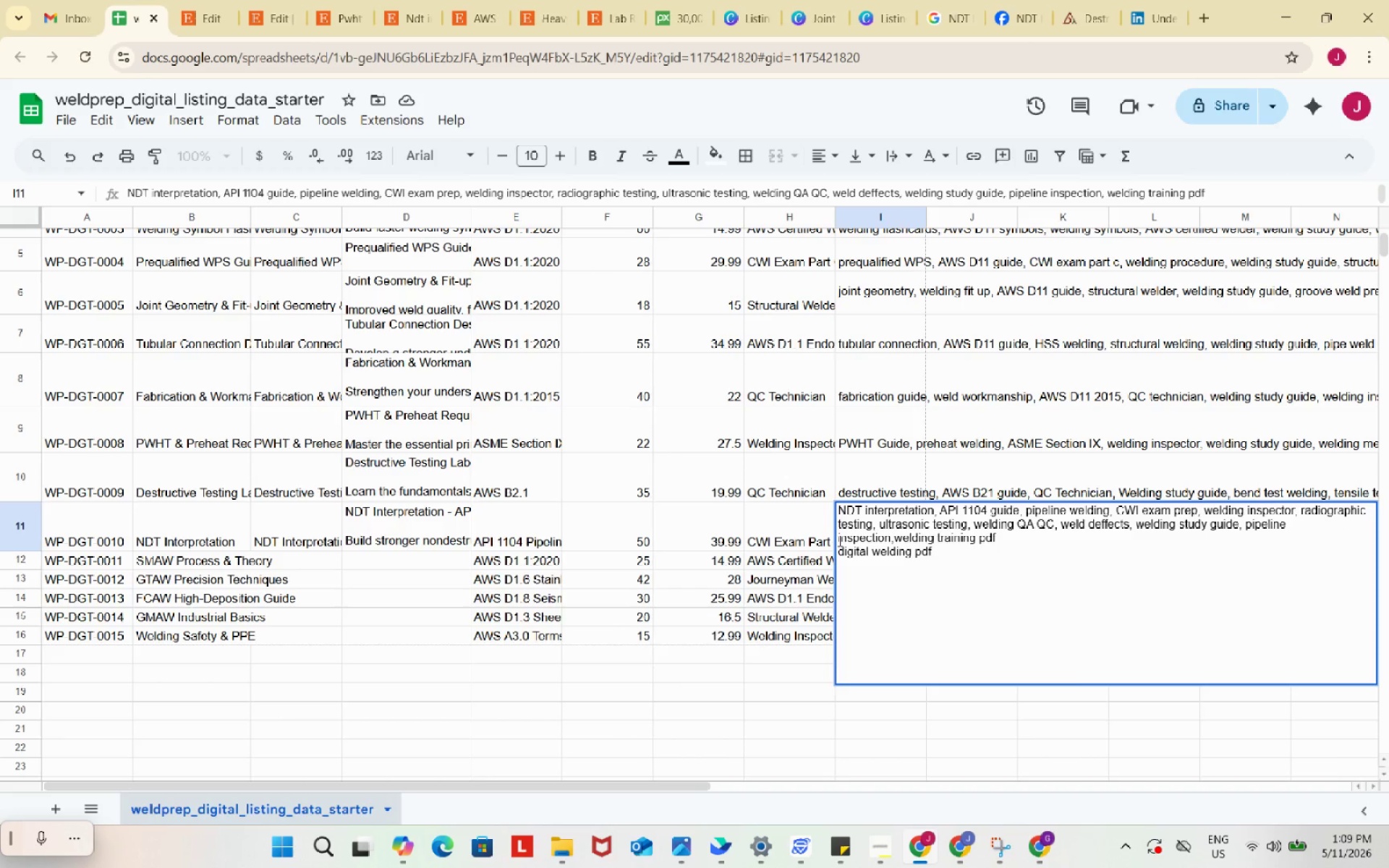 
key(Backspace)
 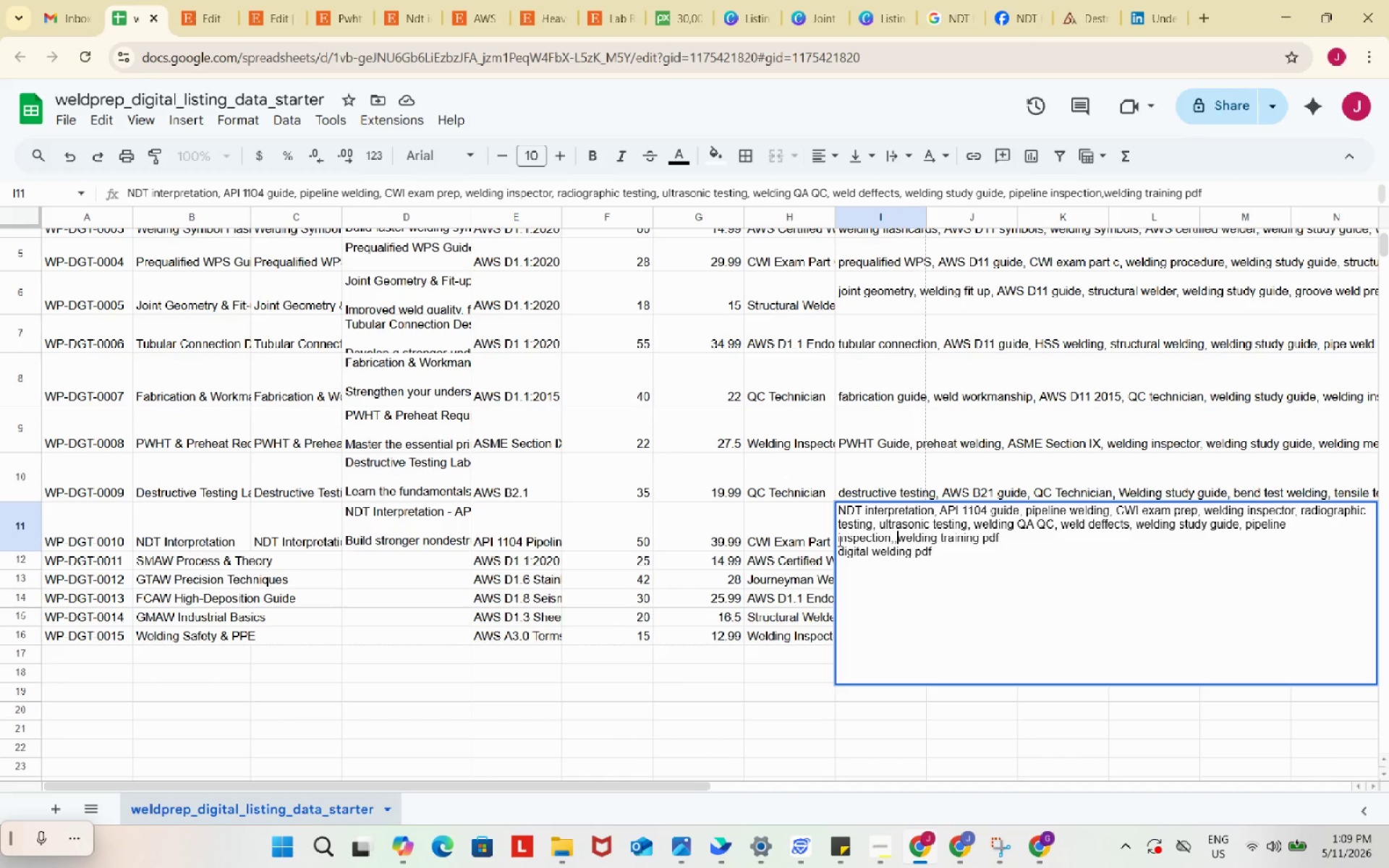 
key(Comma)
 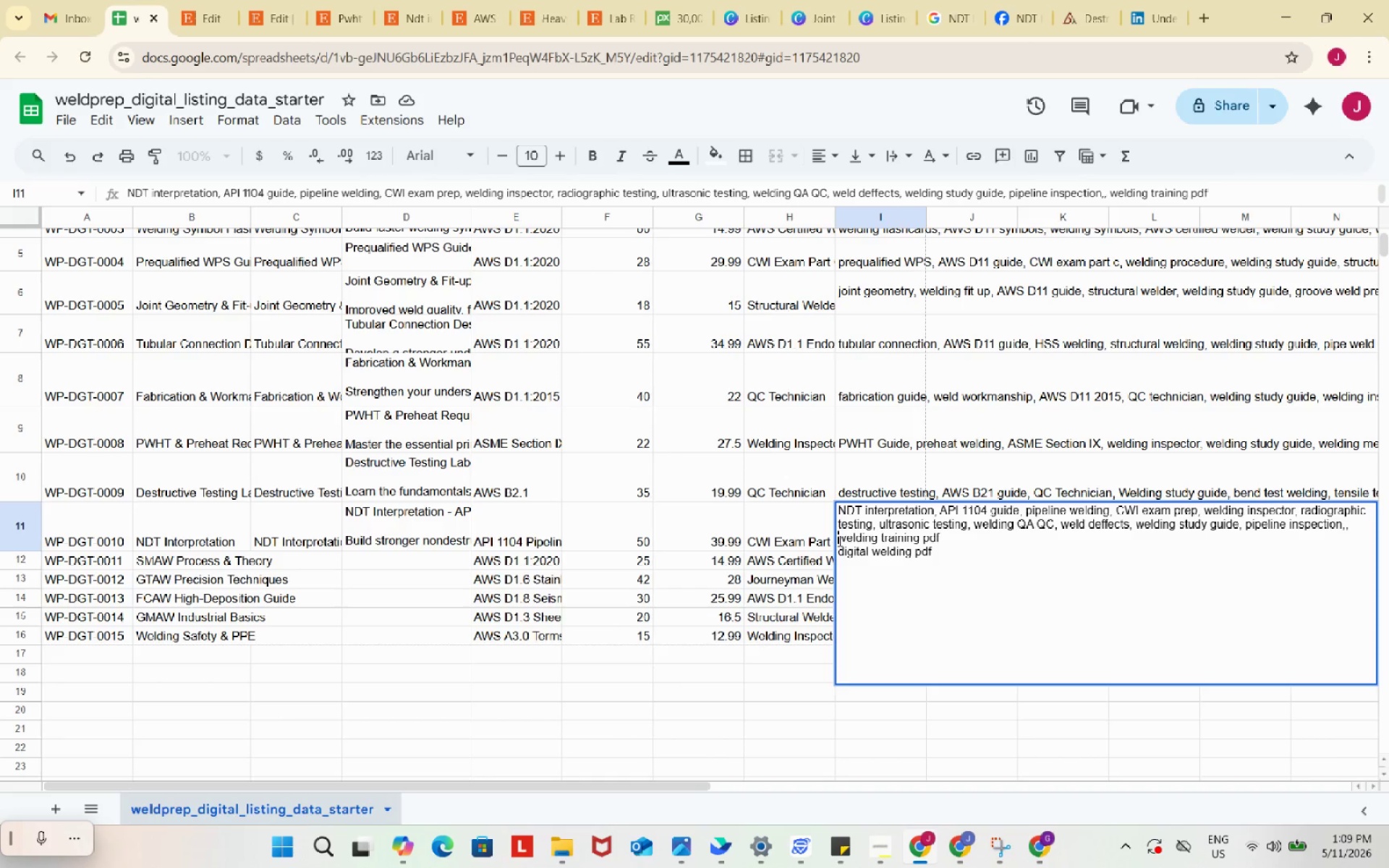 
key(Space)
 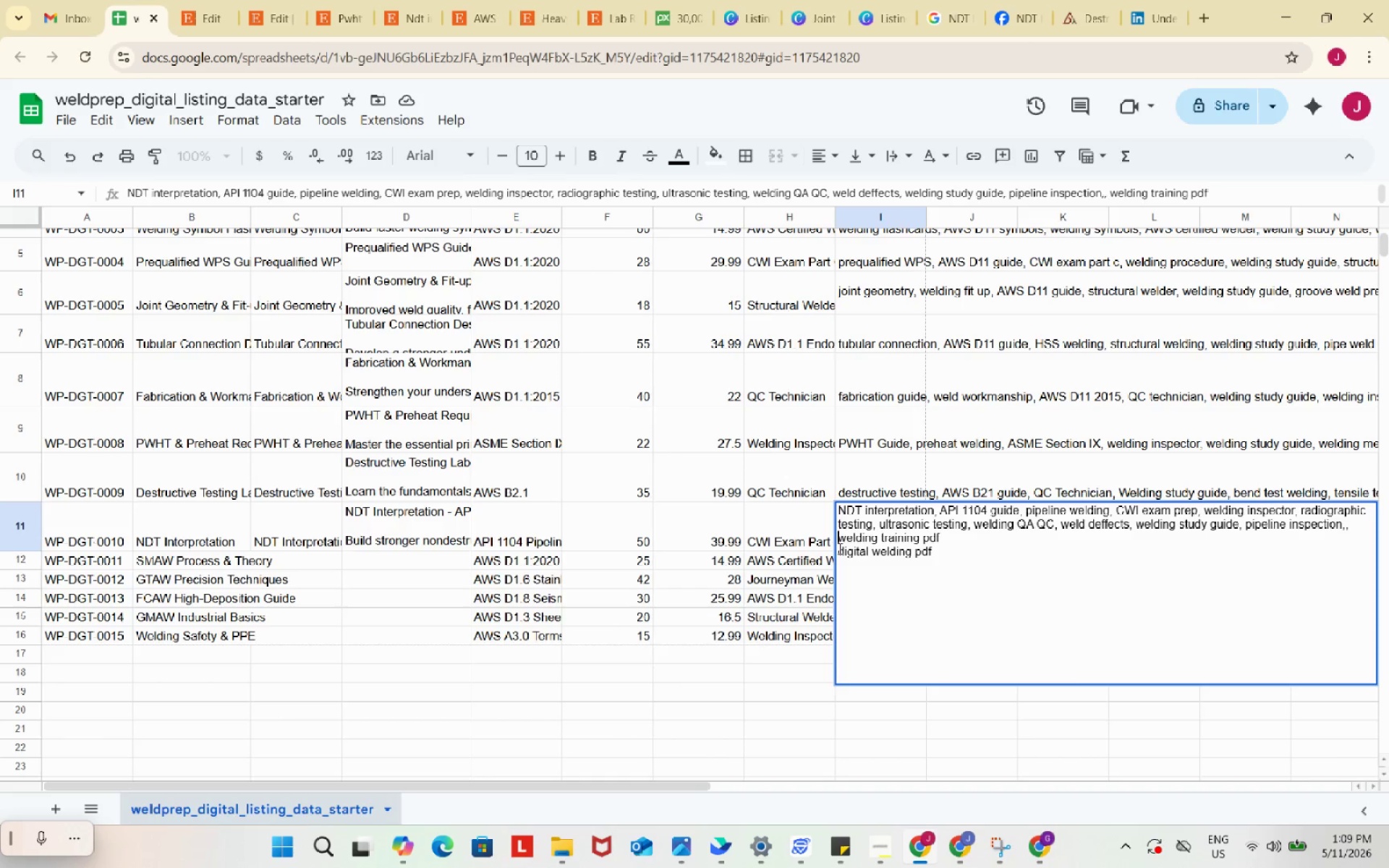 
left_click([838, 548])
 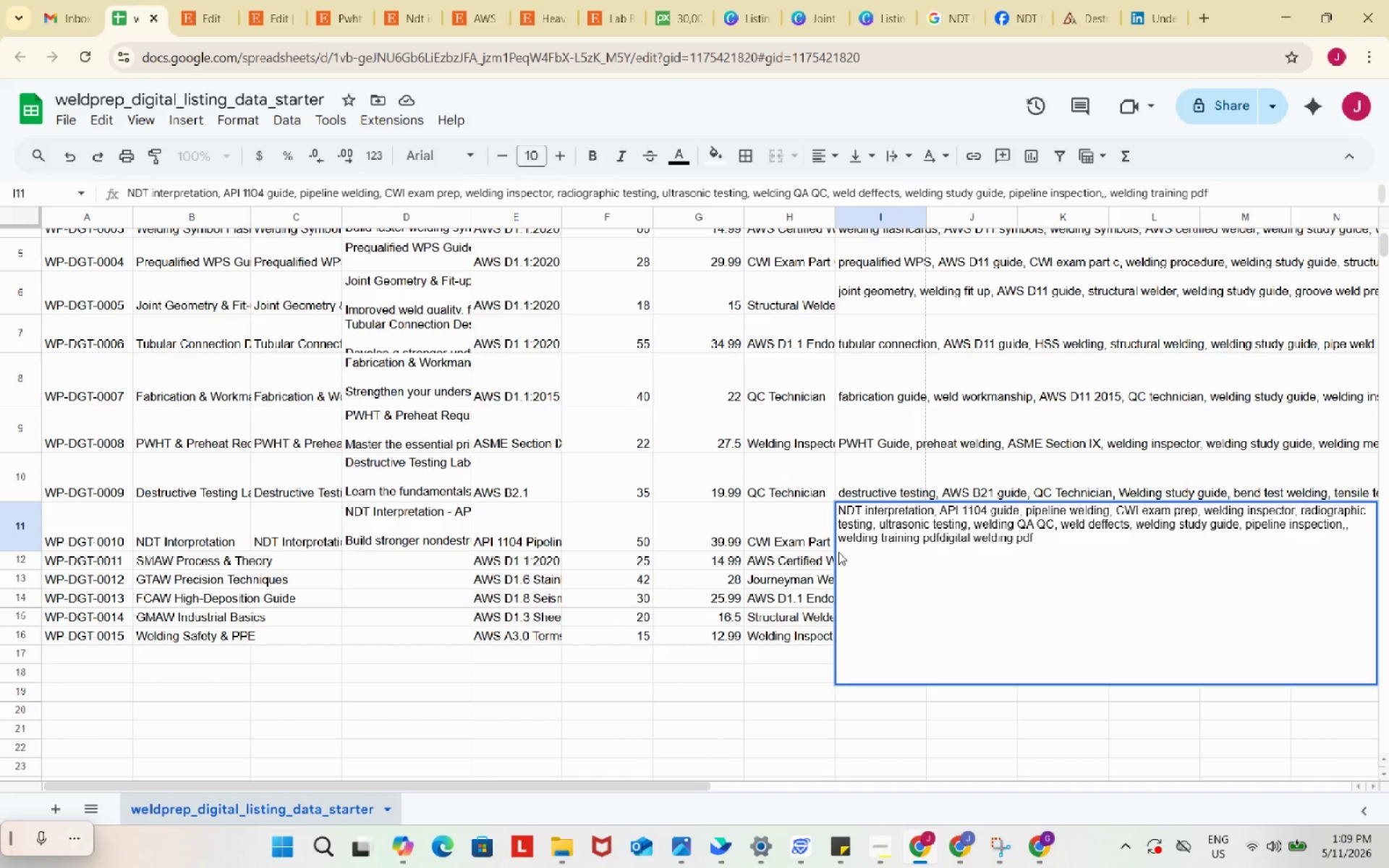 
key(Backspace)
 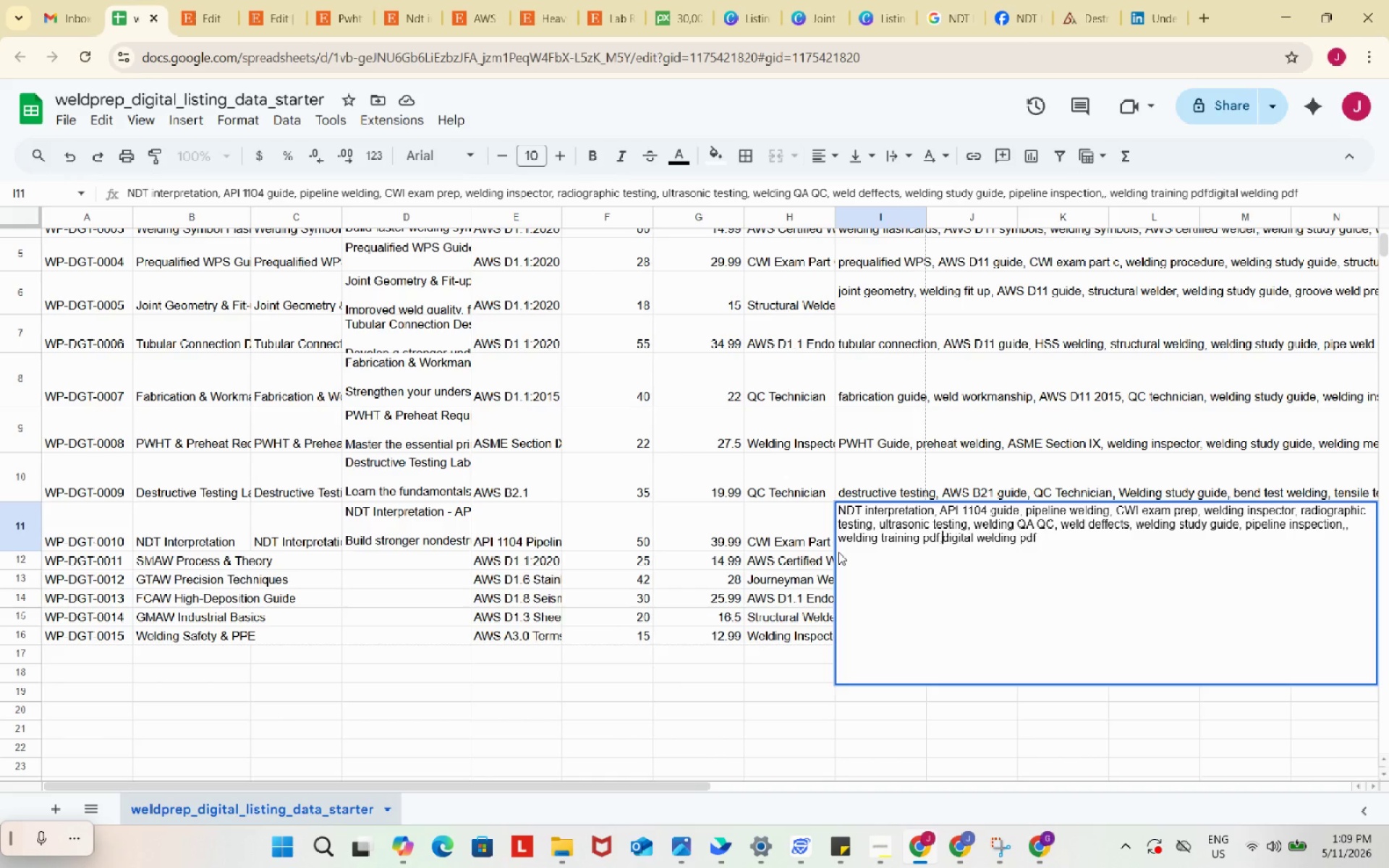 
key(Comma)
 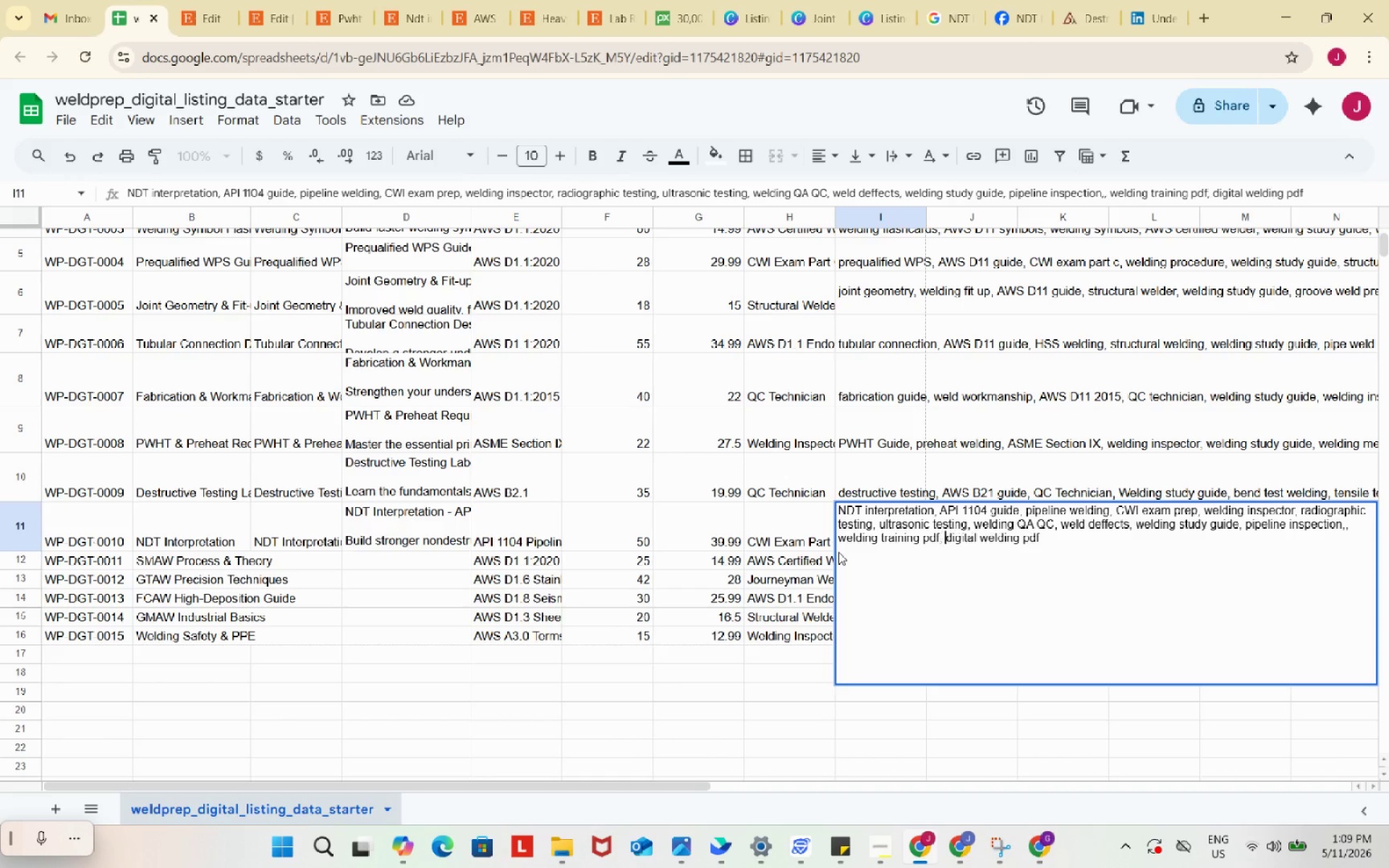 
key(Space)
 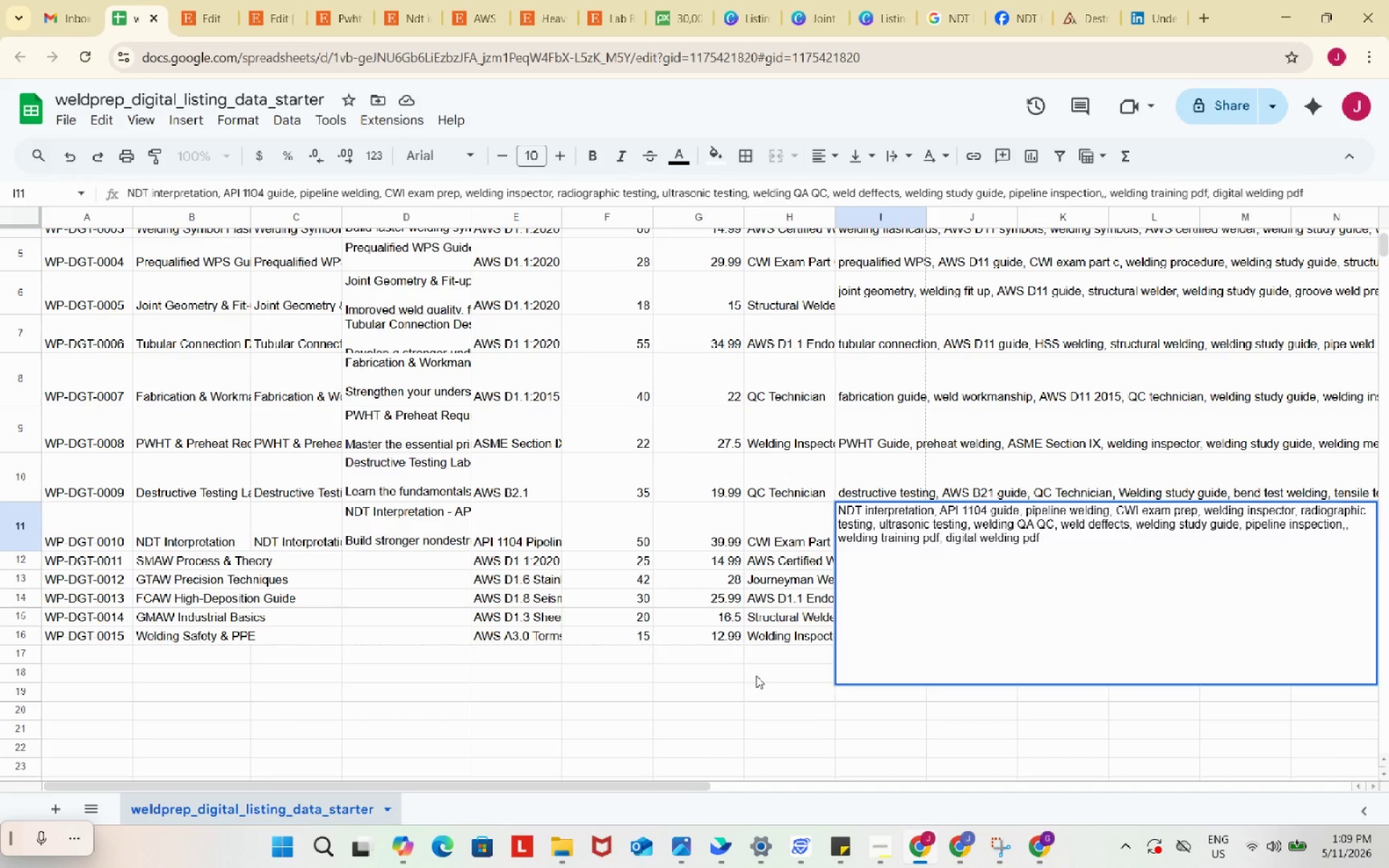 
left_click([756, 676])
 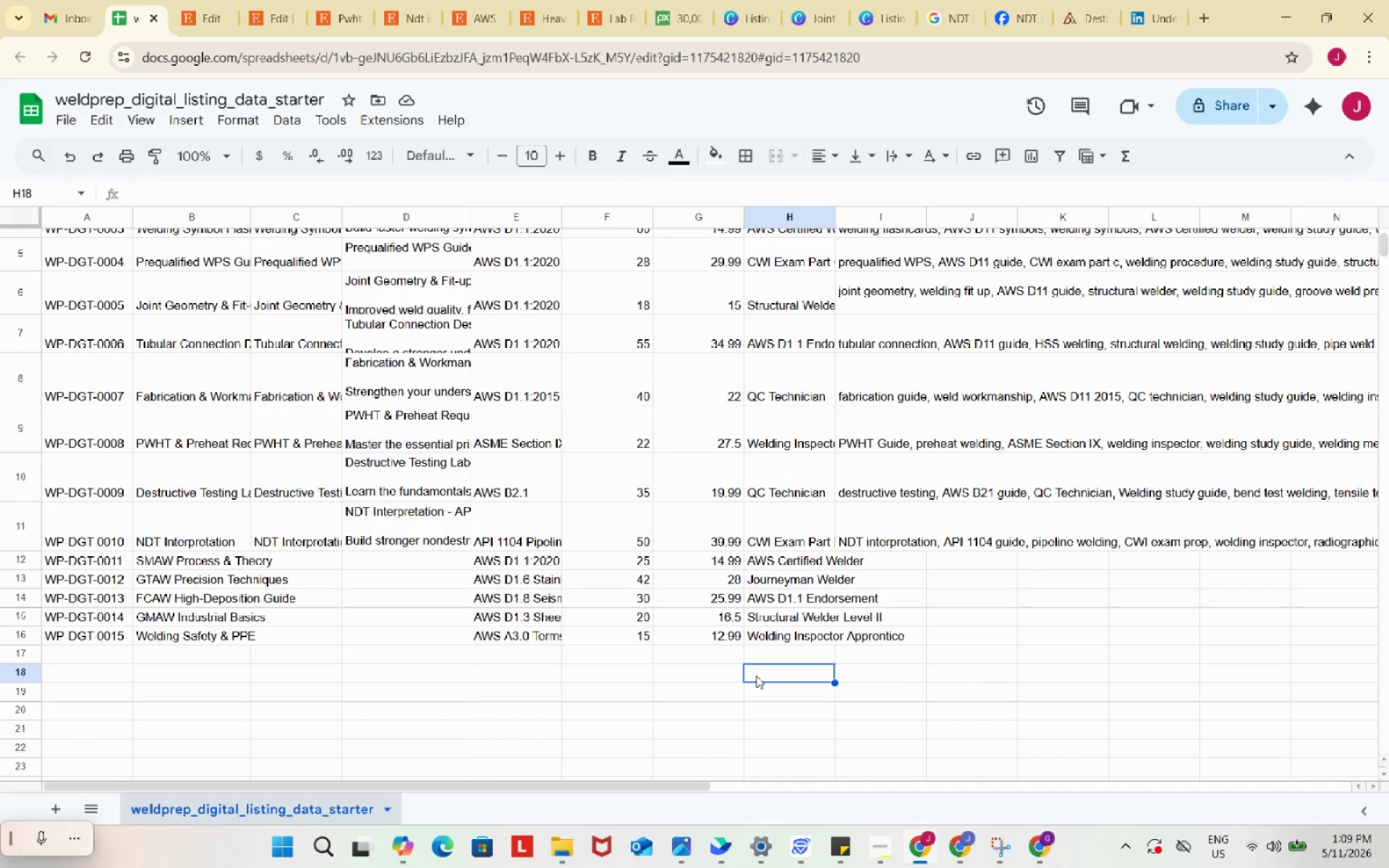 
wait(29.91)
 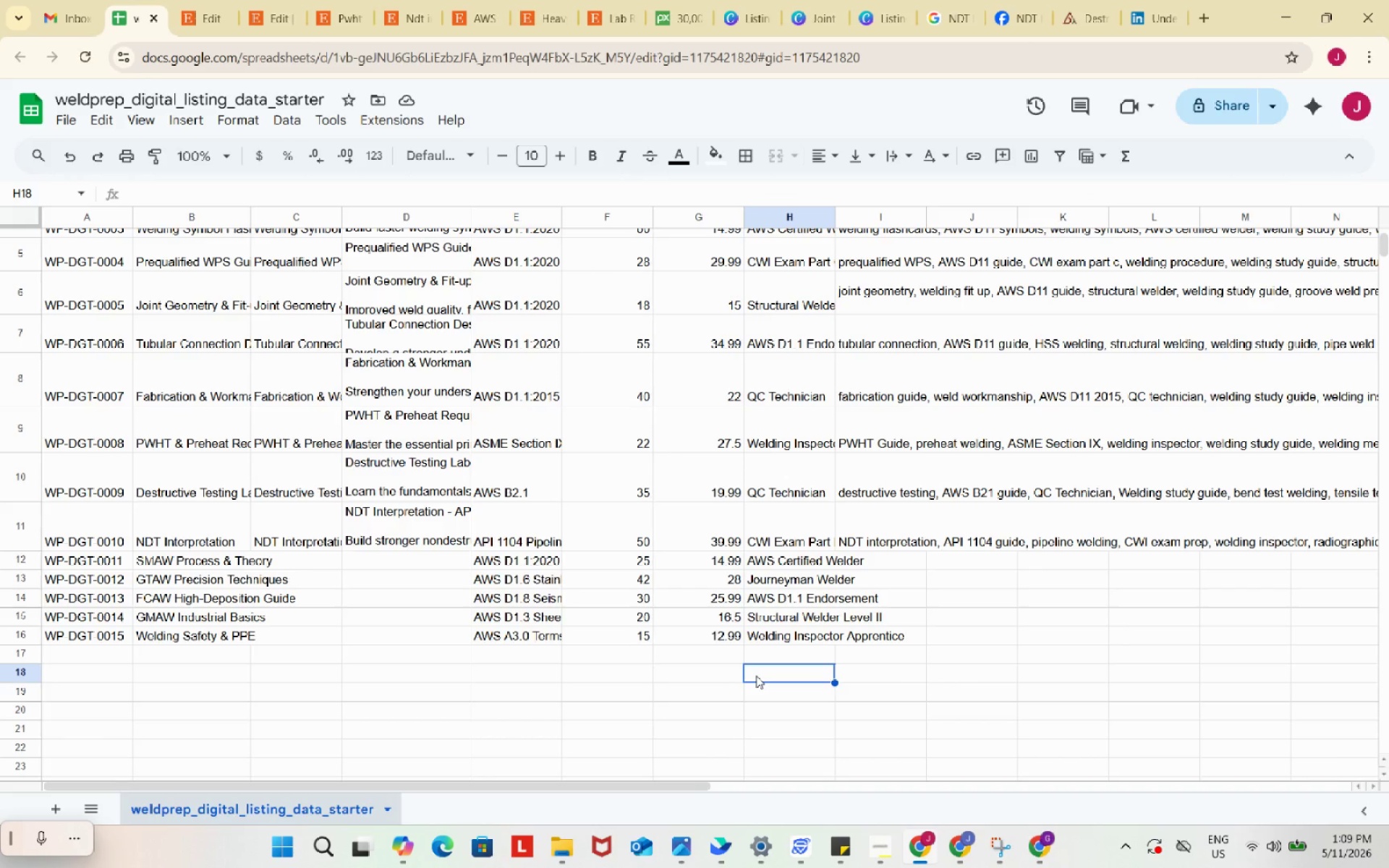 
left_click([417, 543])
 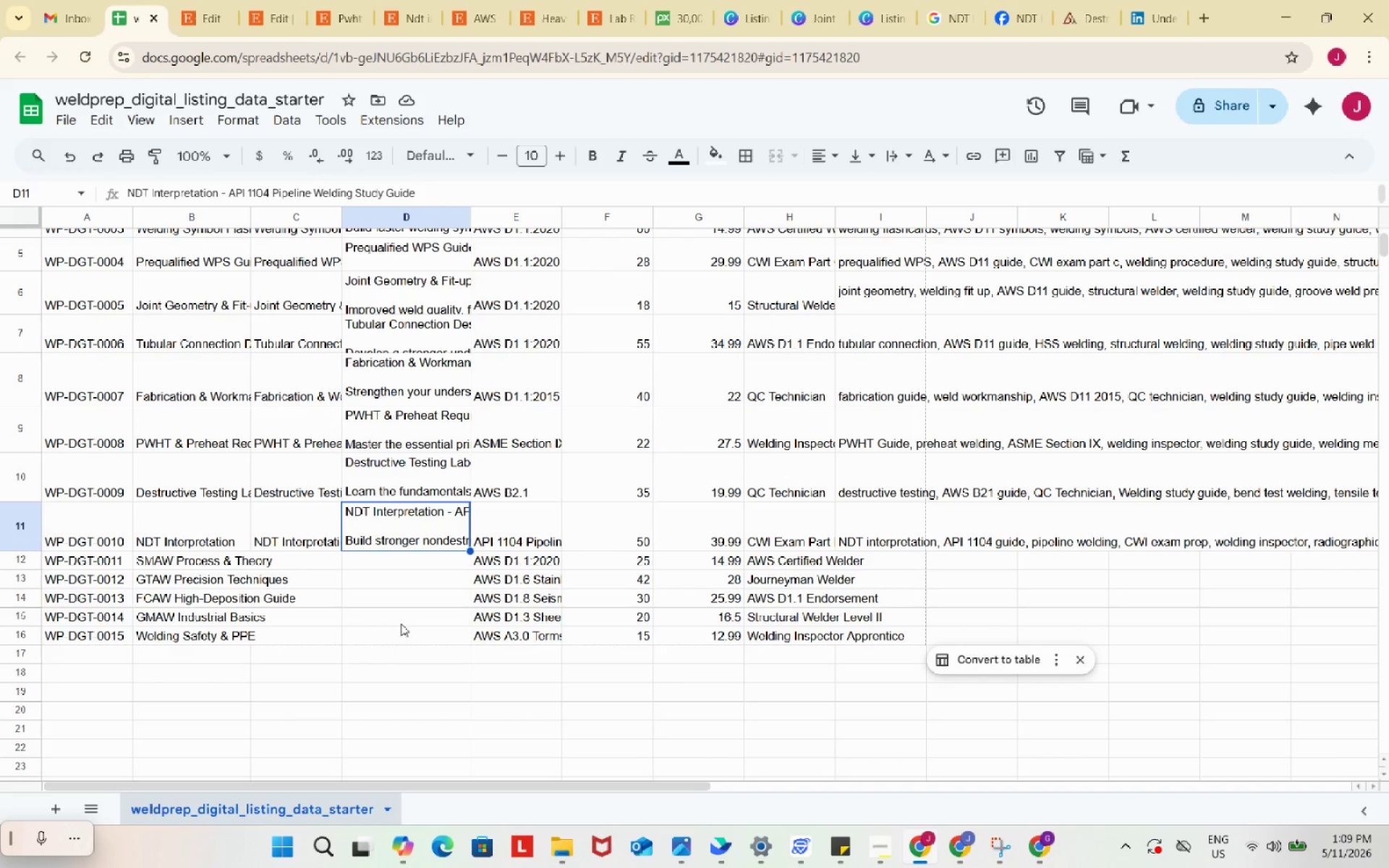 
left_click([404, 642])
 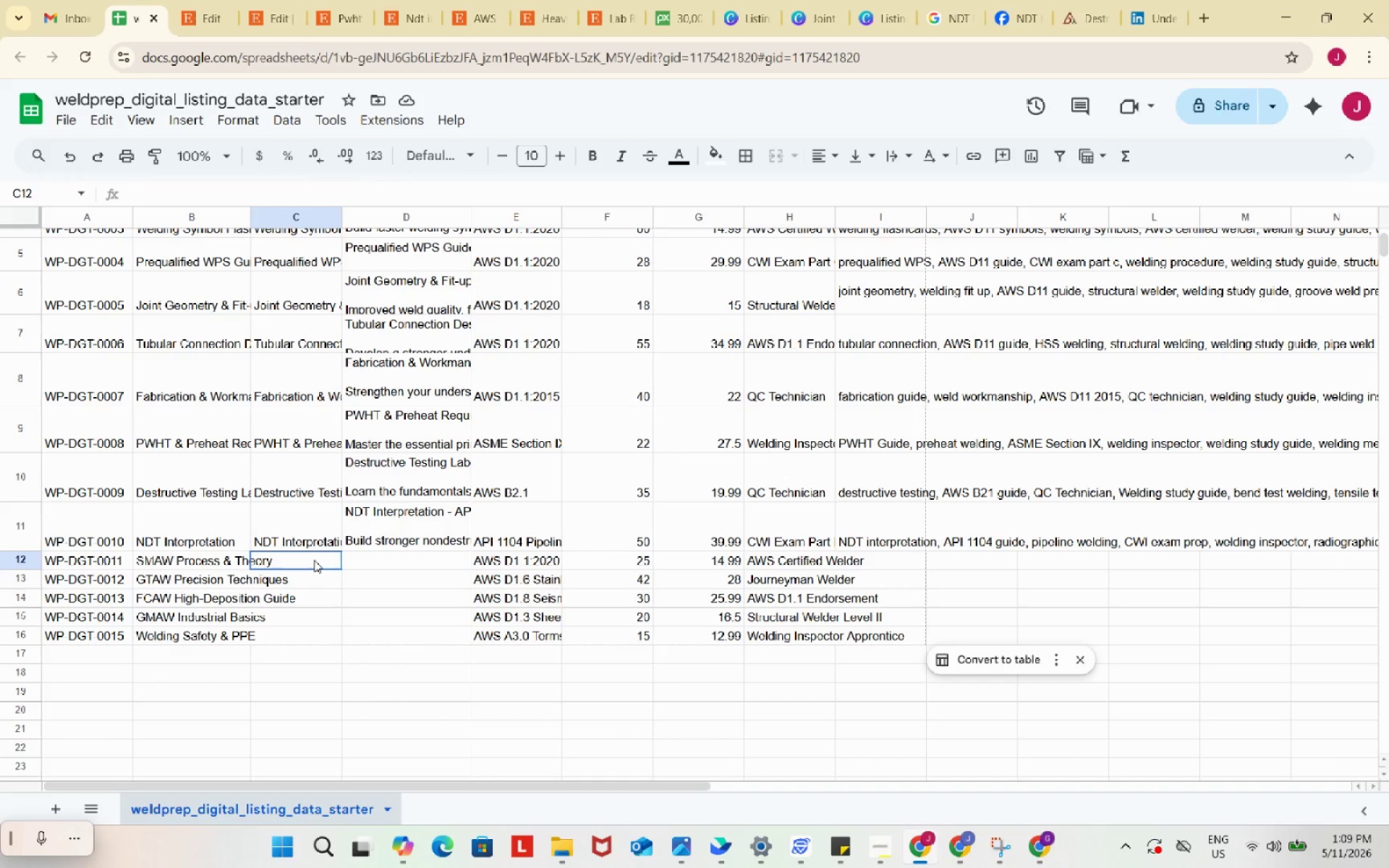 
left_click([314, 560])
 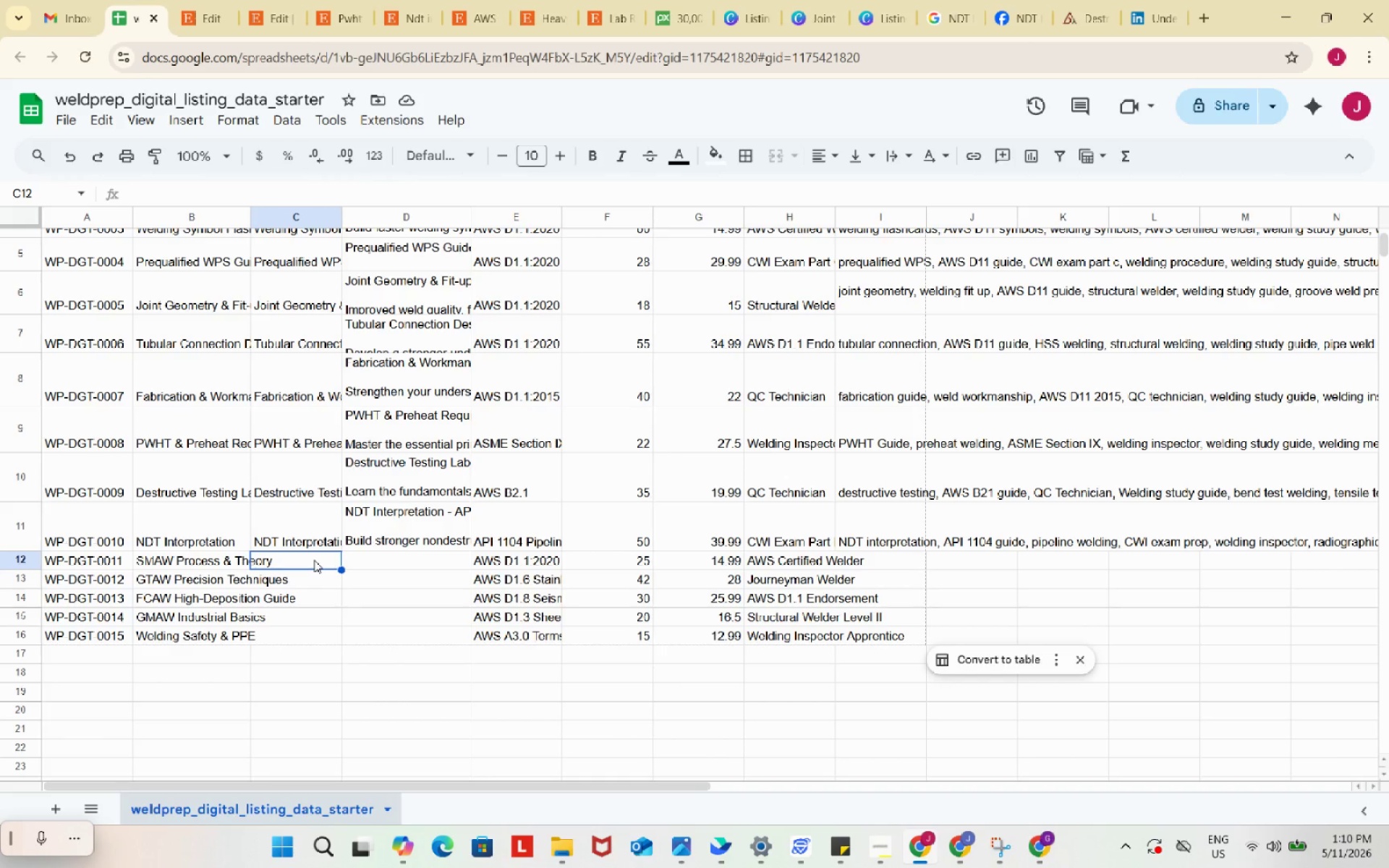 
wait(18.06)
 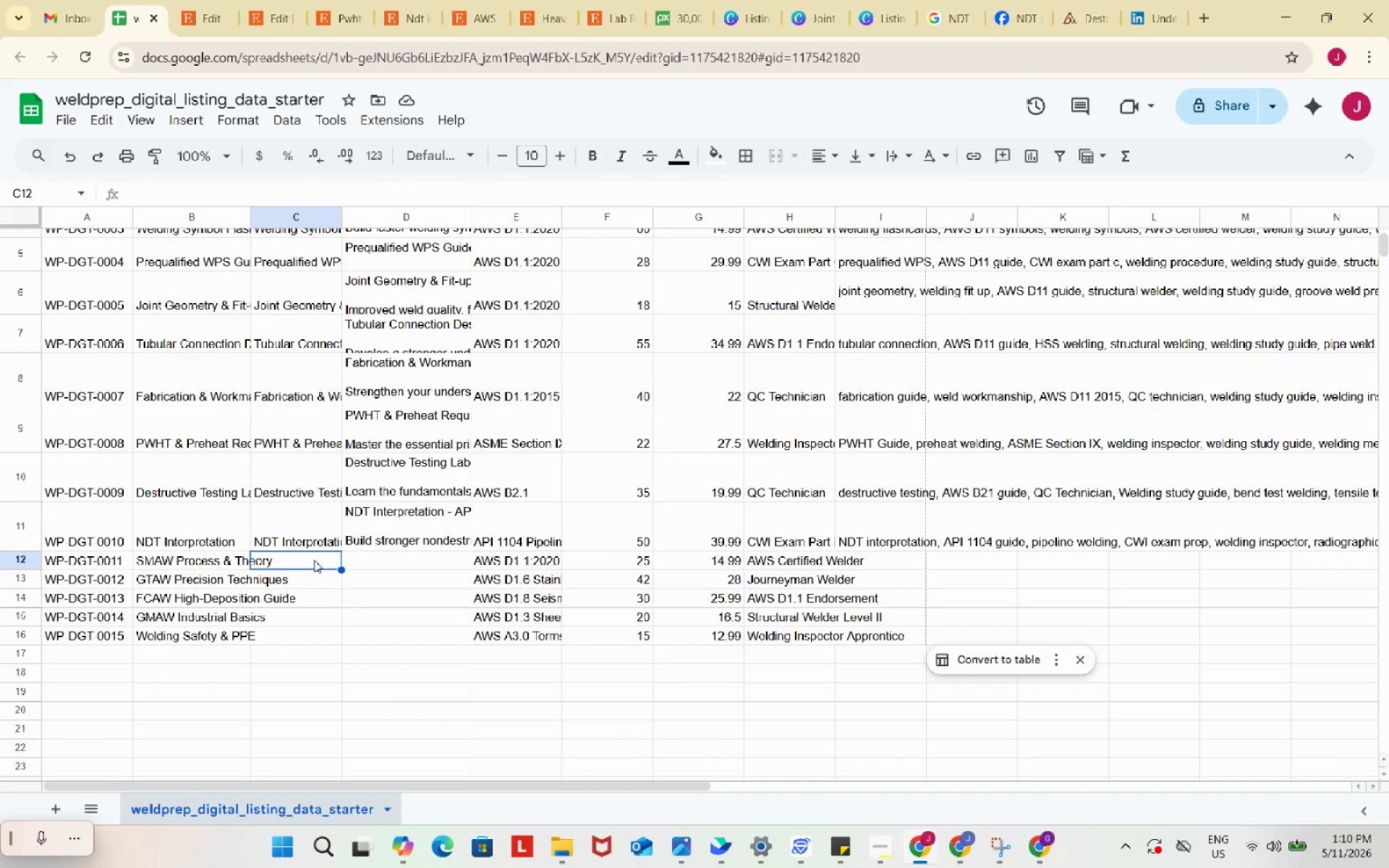 
left_click([221, 562])
 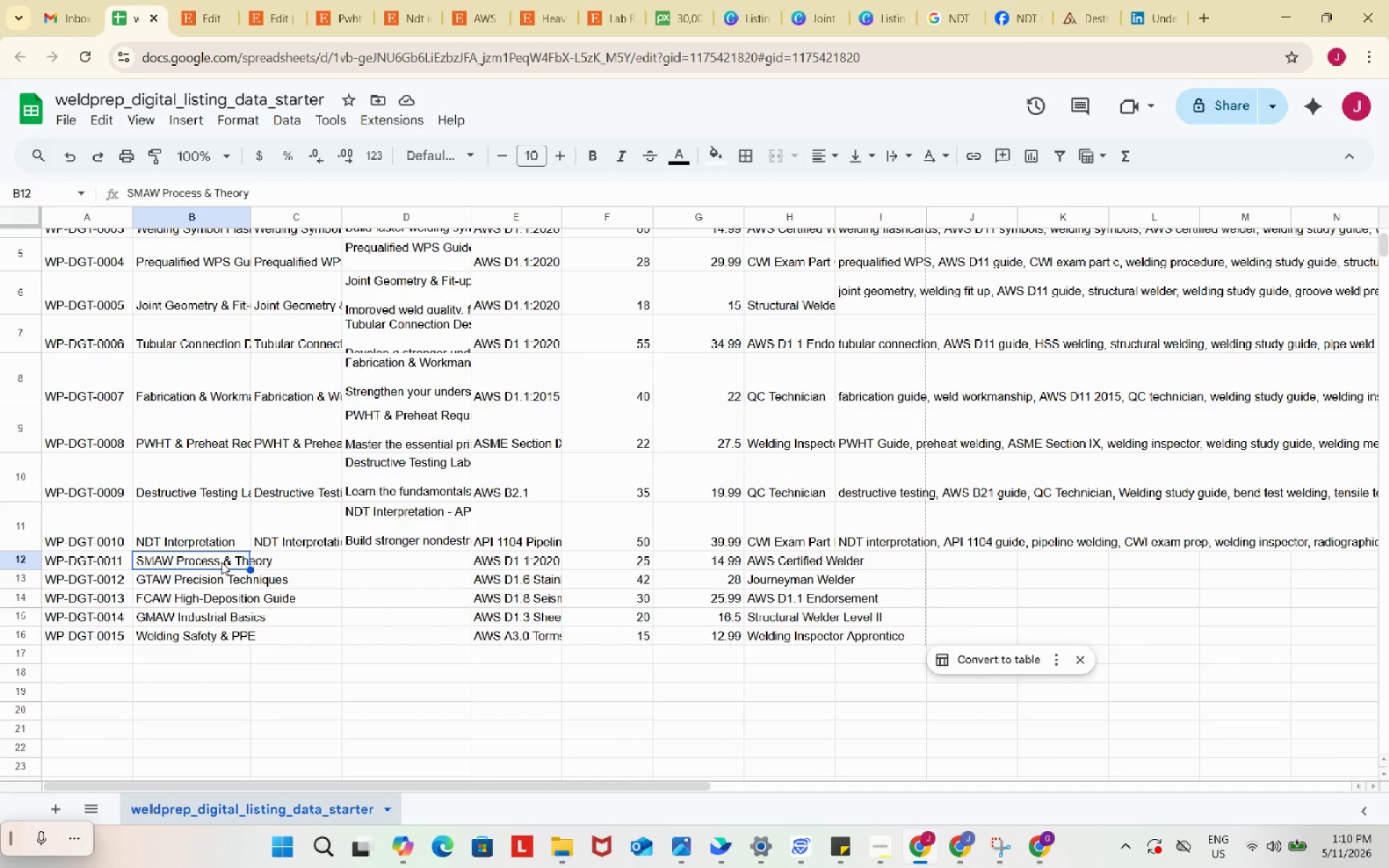 
key(Control+ControlLeft)
 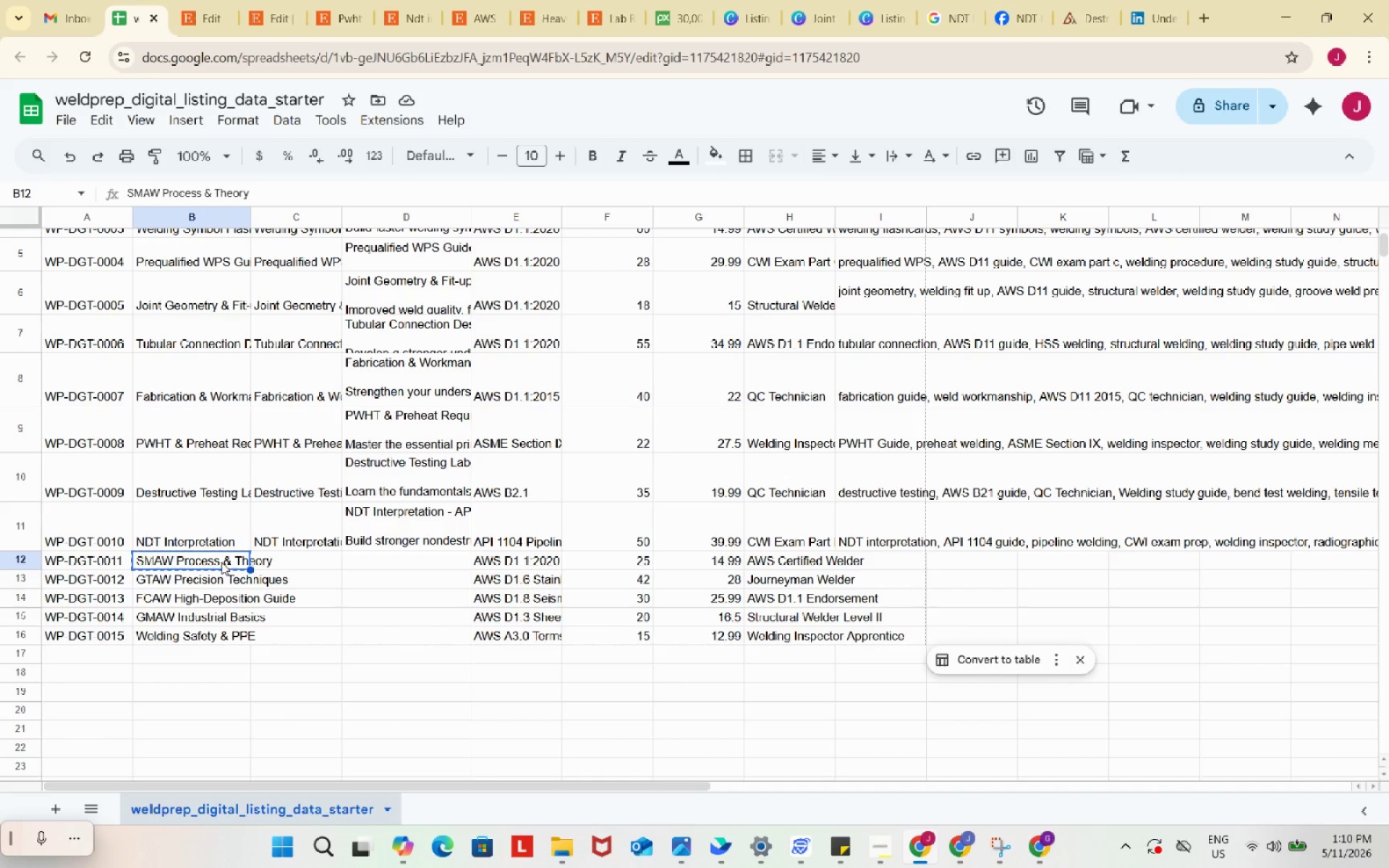 
key(Control+C)
 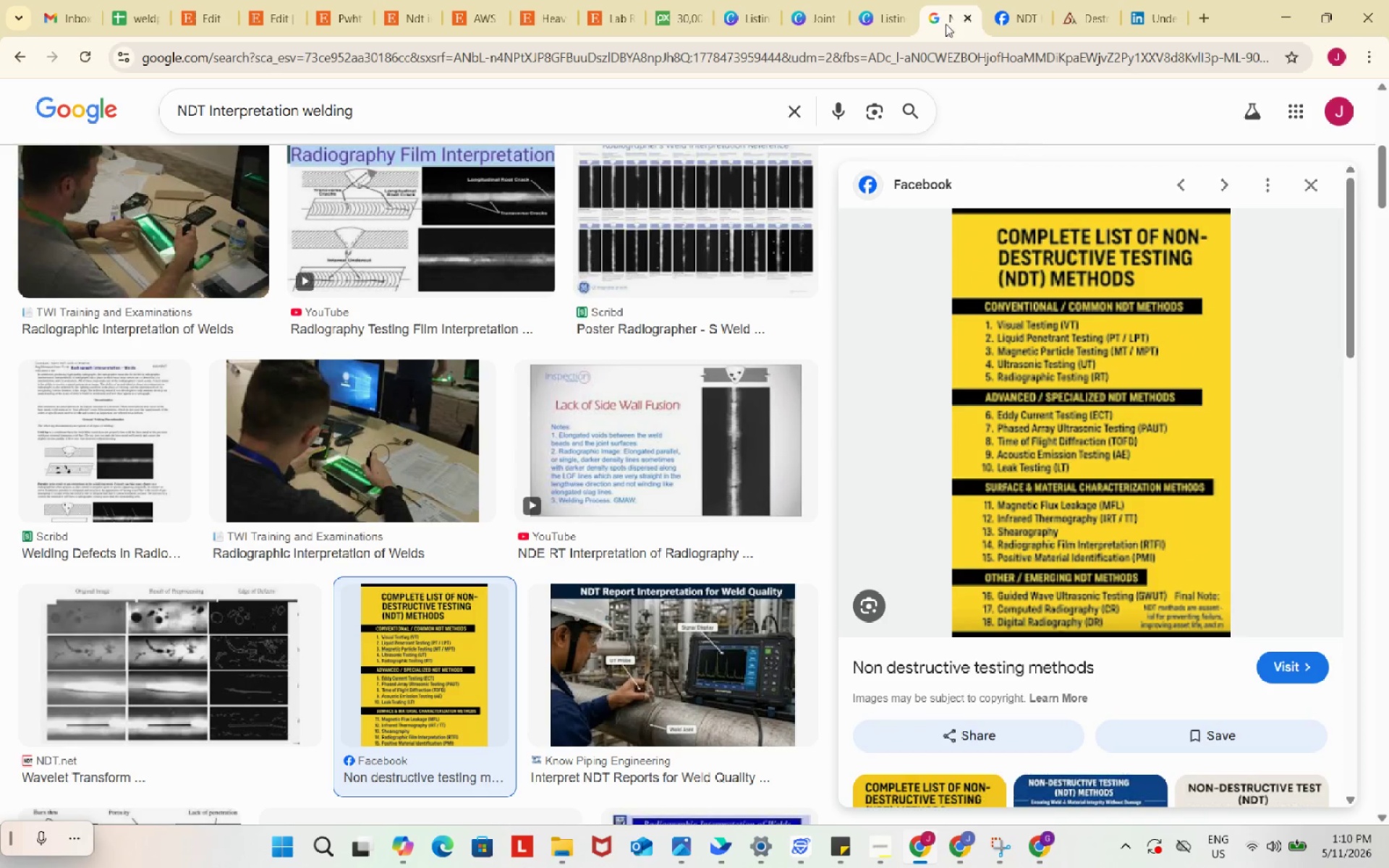 
left_click([939, 43])
 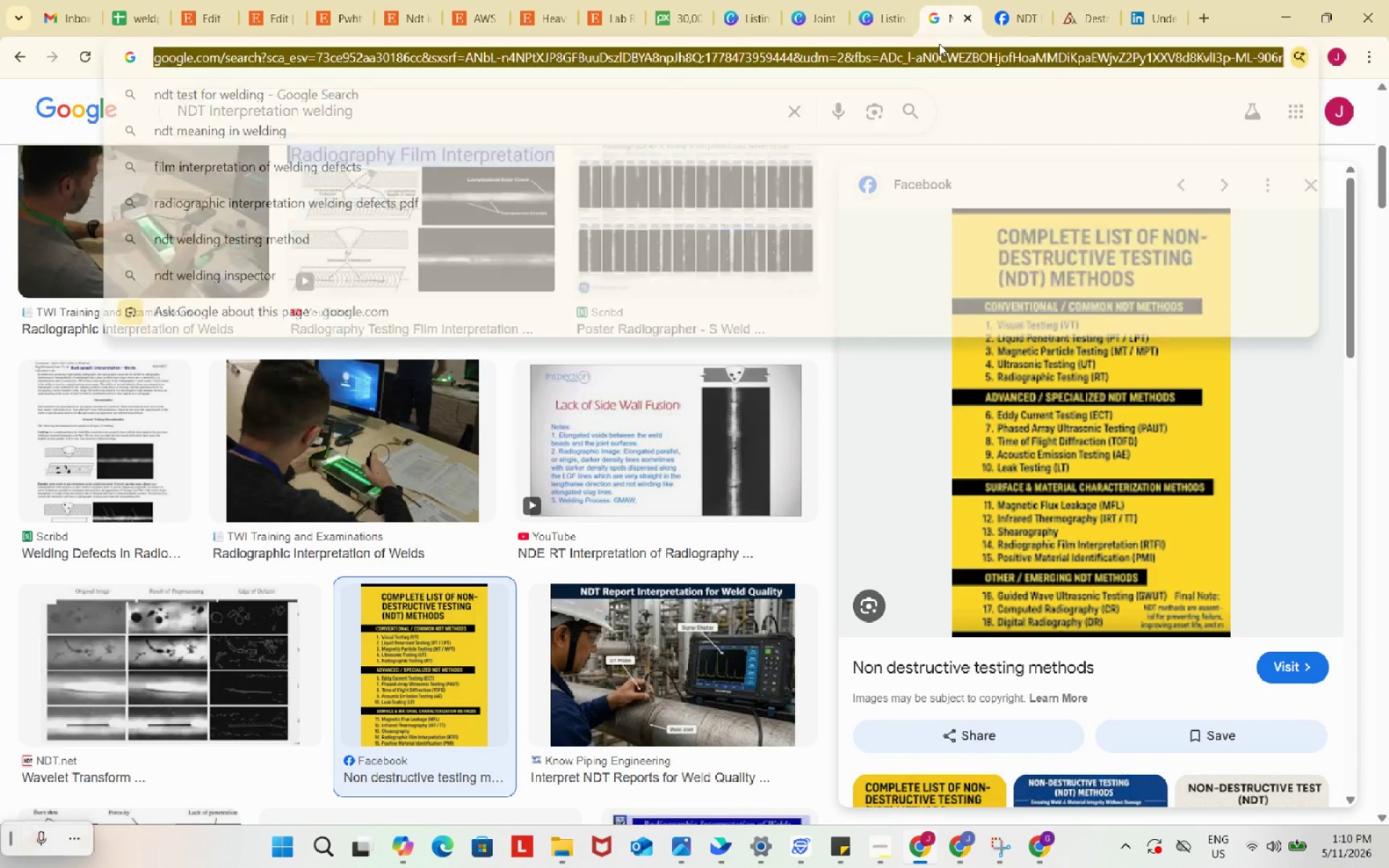 
key(Control+ControlLeft)
 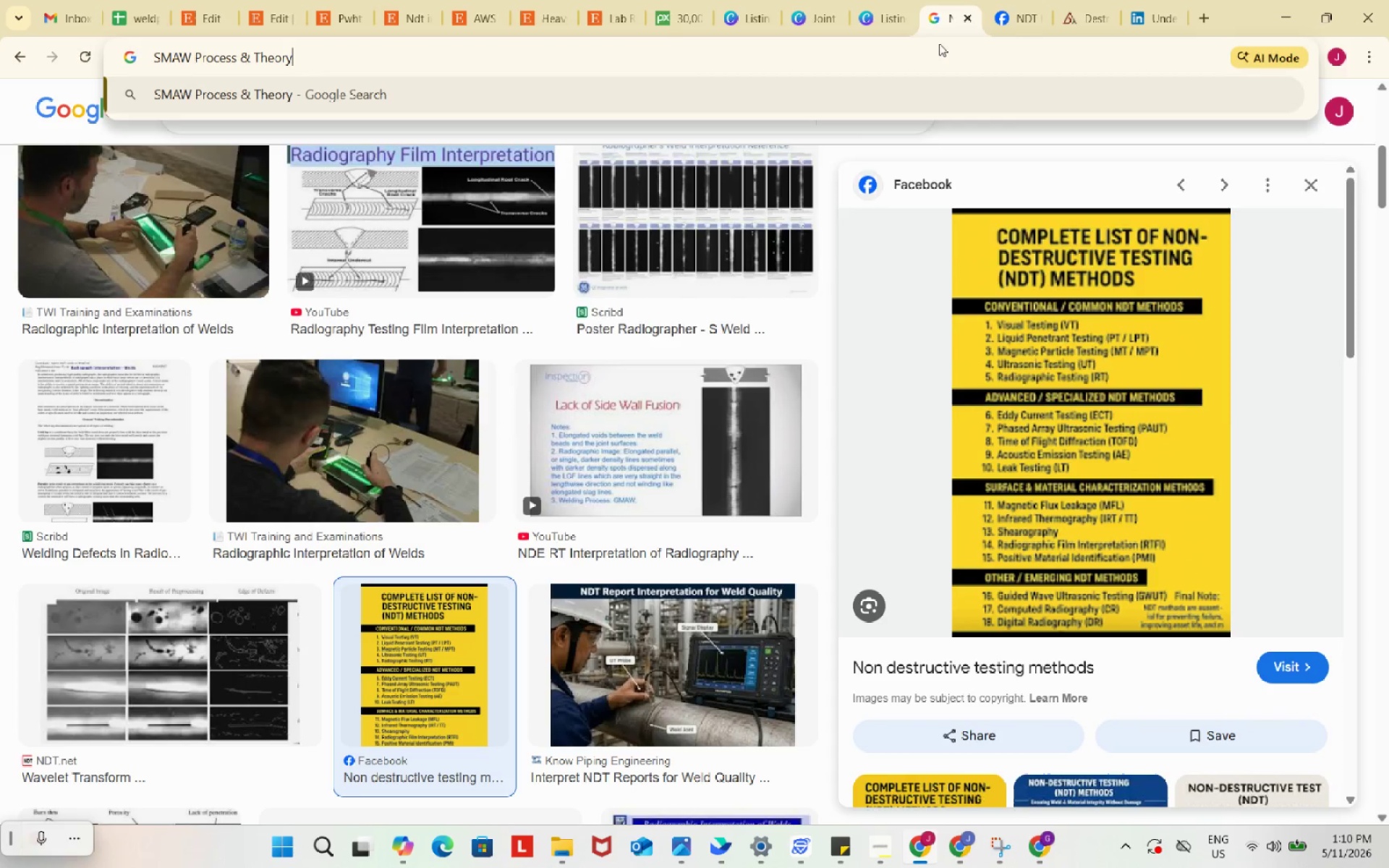 
key(Control+V)
 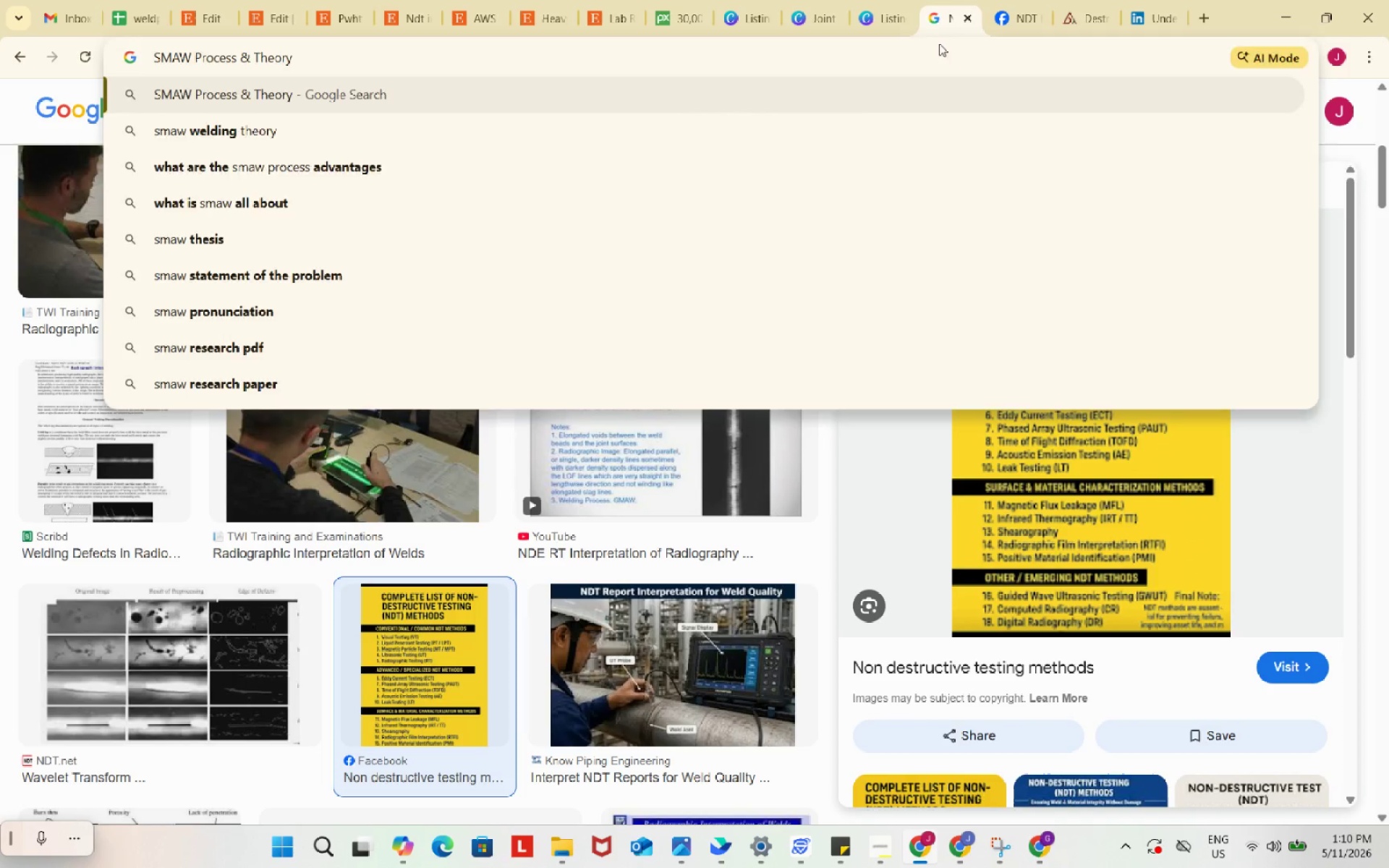 
key(Enter)
 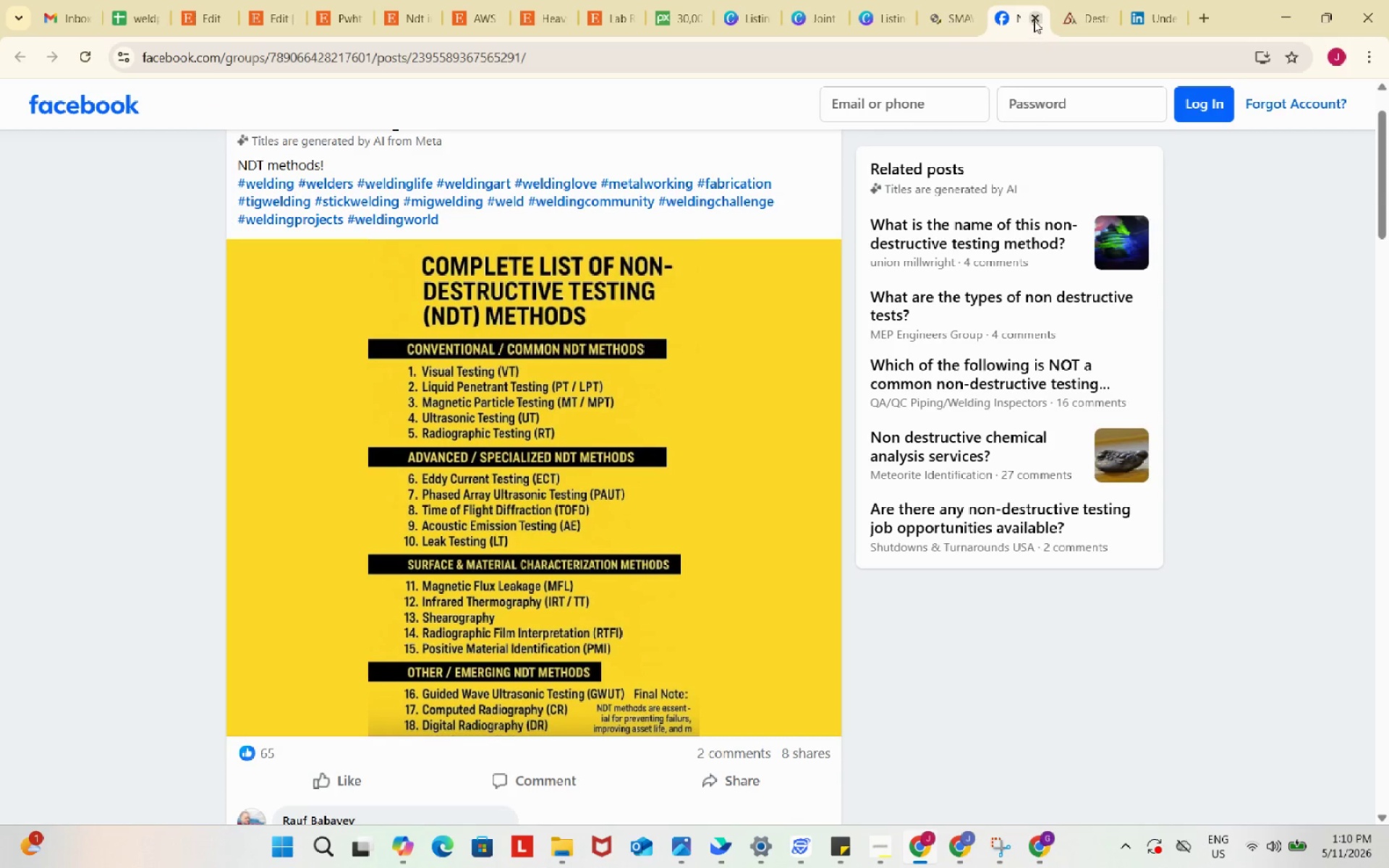 
left_click([1034, 20])
 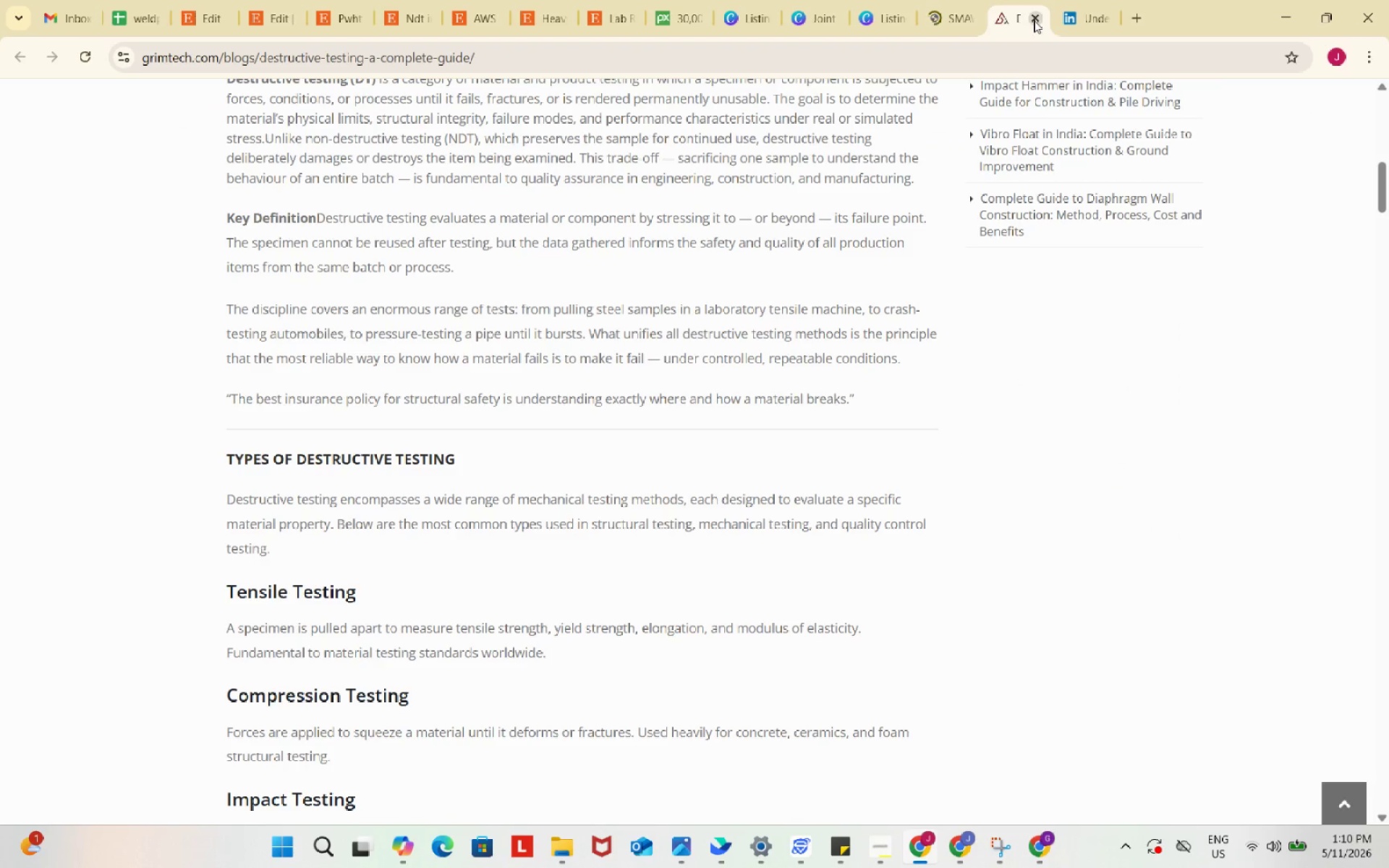 
left_click([1034, 20])
 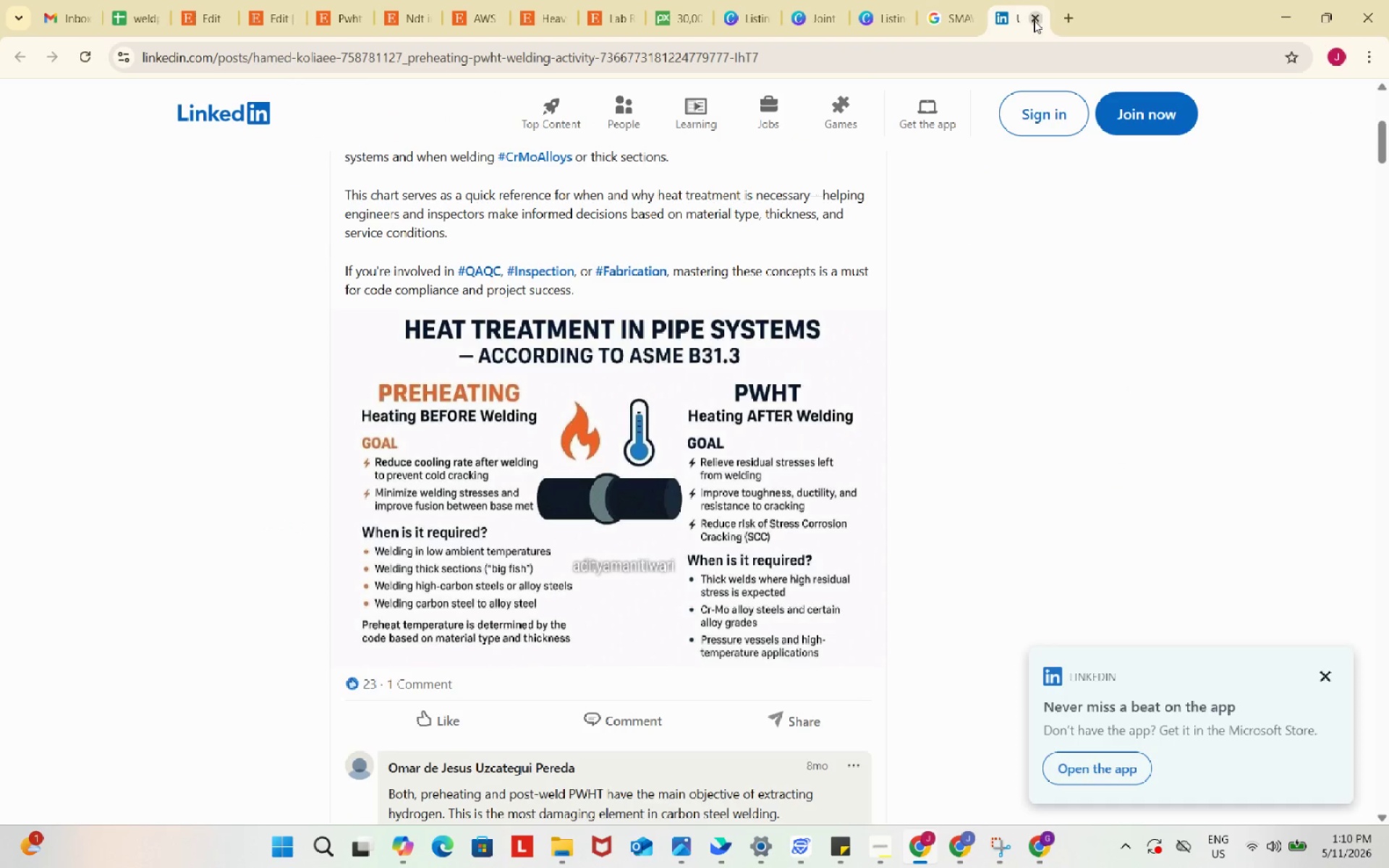 
left_click([1034, 20])
 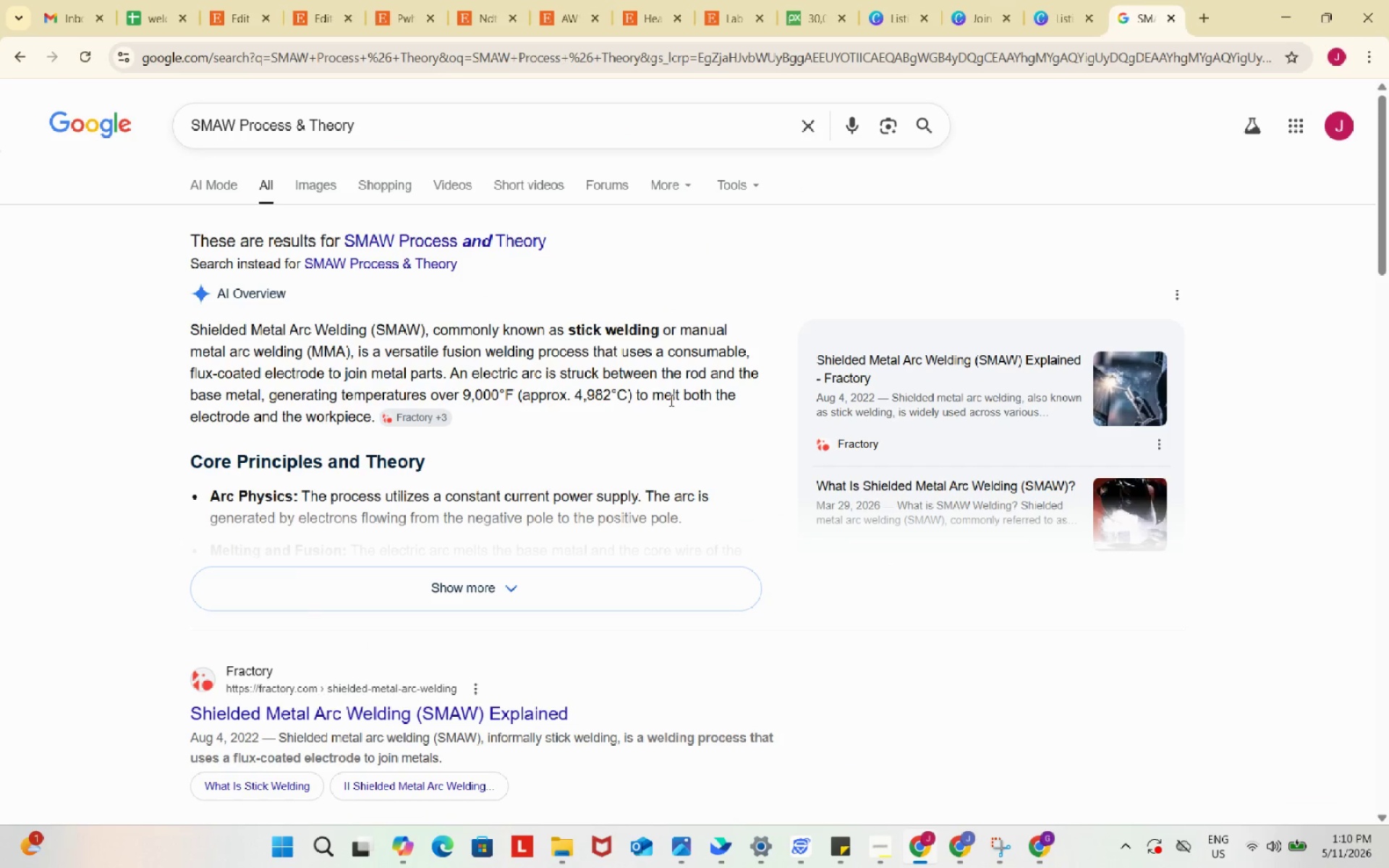 
left_click([1048, 4])
 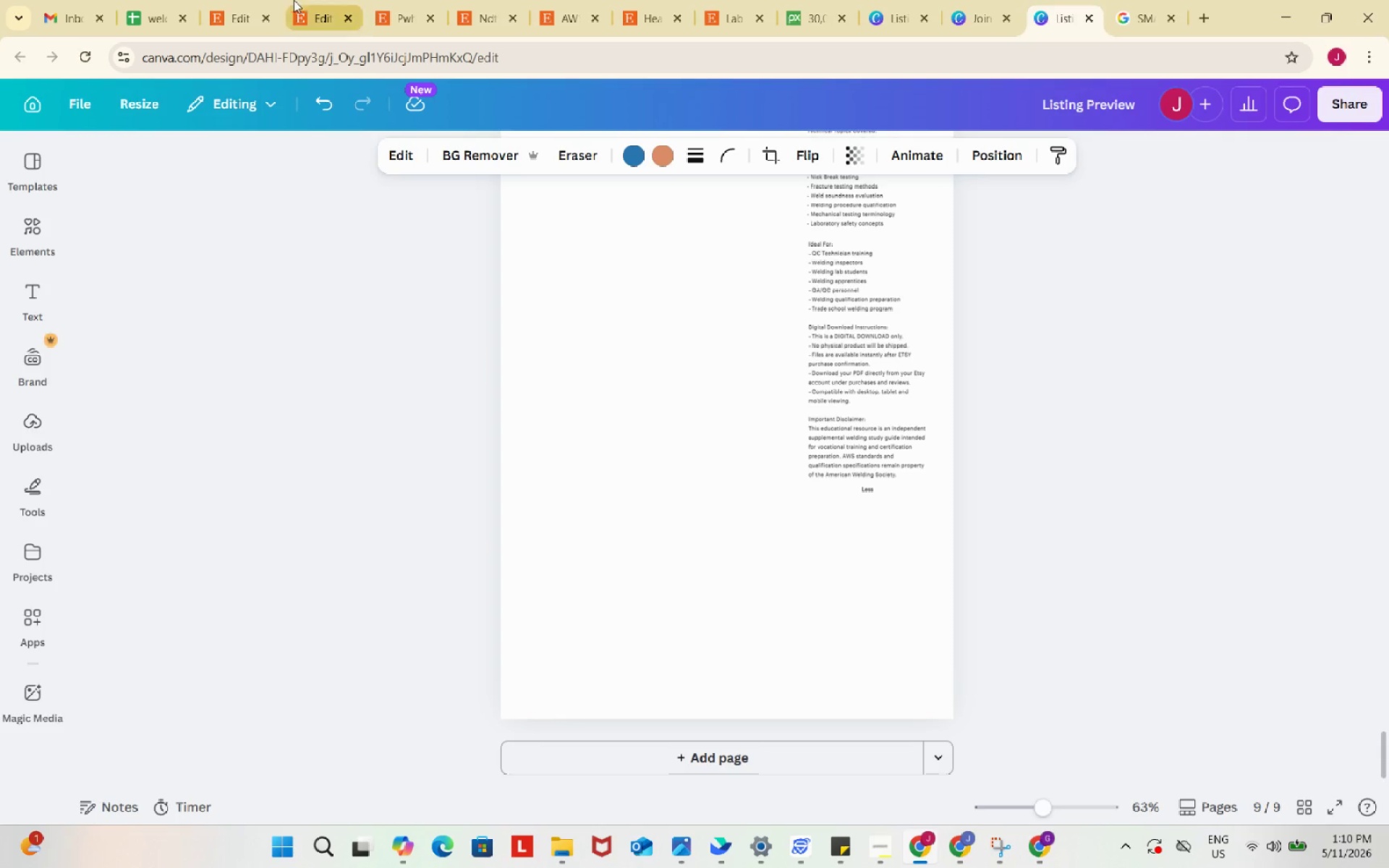 
left_click([260, 0])
 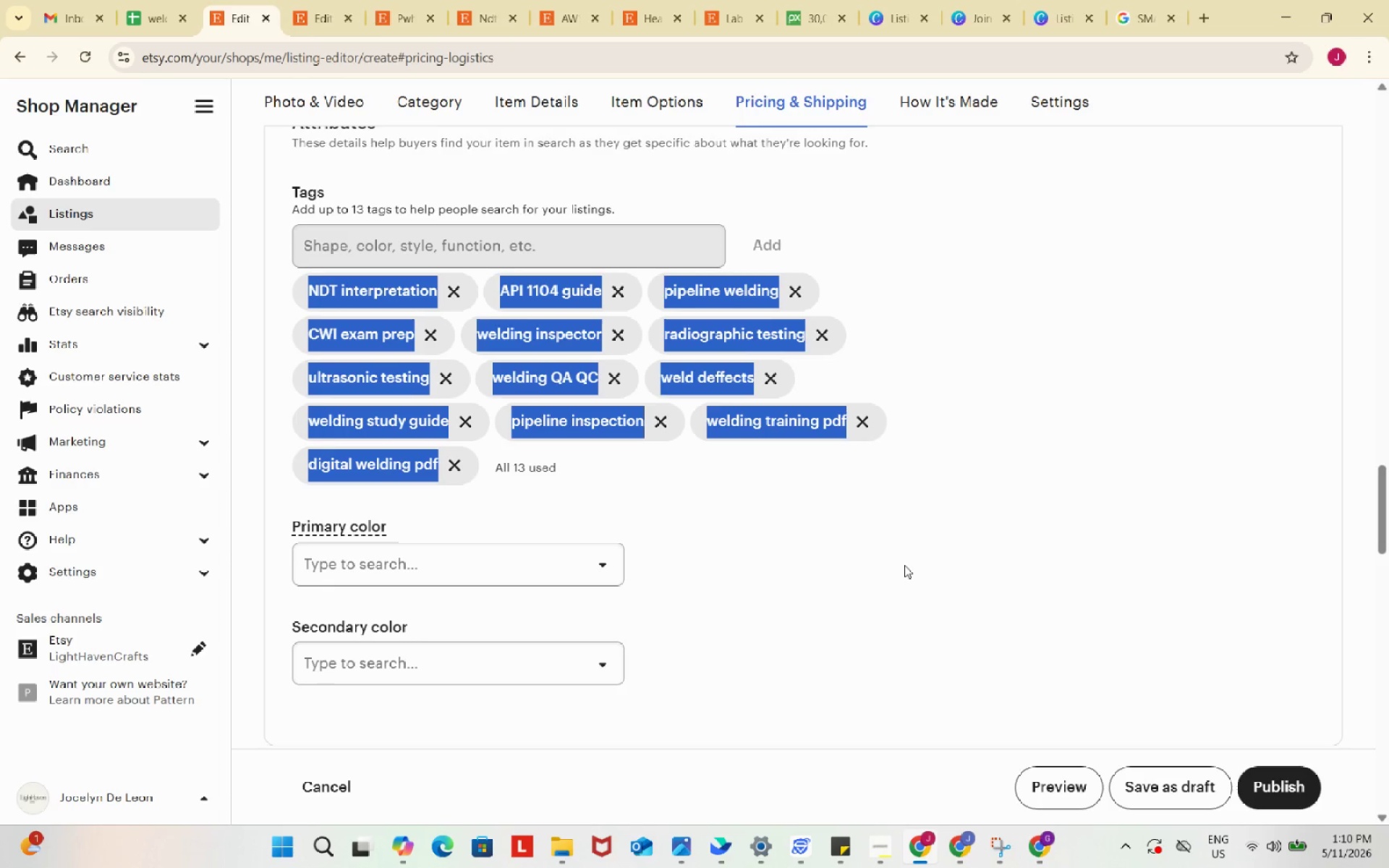 
scroll: coordinate [931, 582], scroll_direction: up, amount: 5.0
 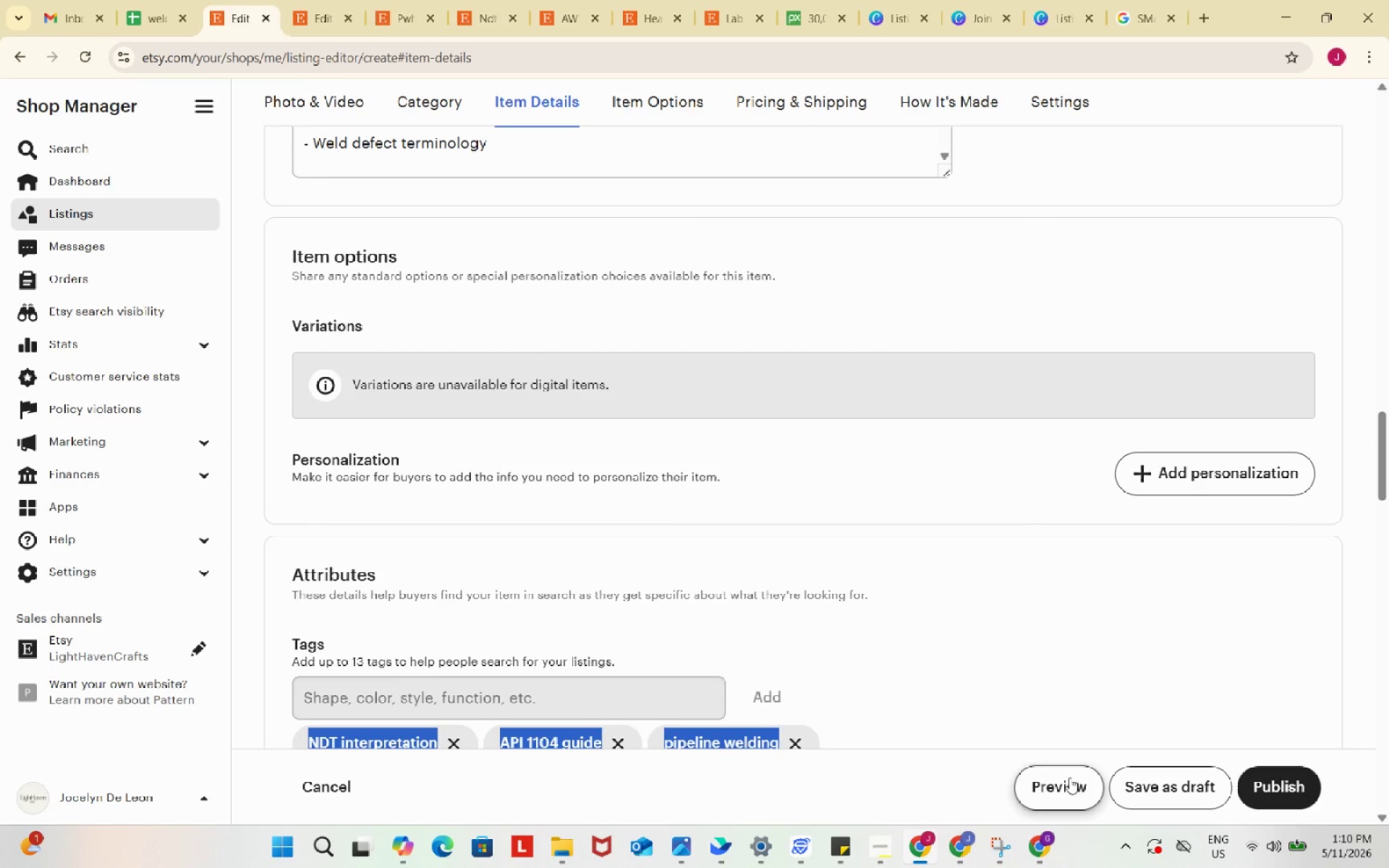 
left_click([1069, 778])
 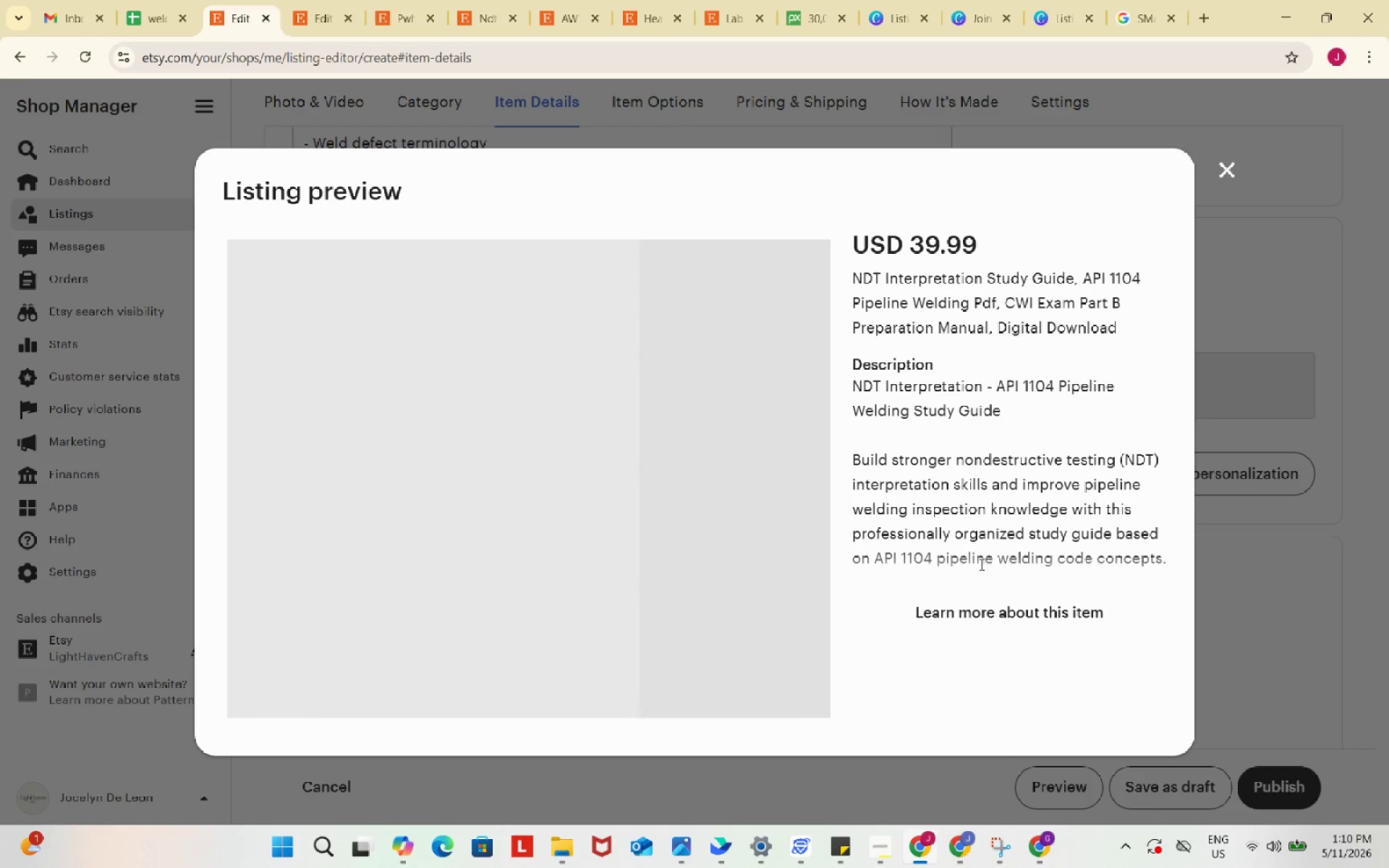 
left_click([991, 615])
 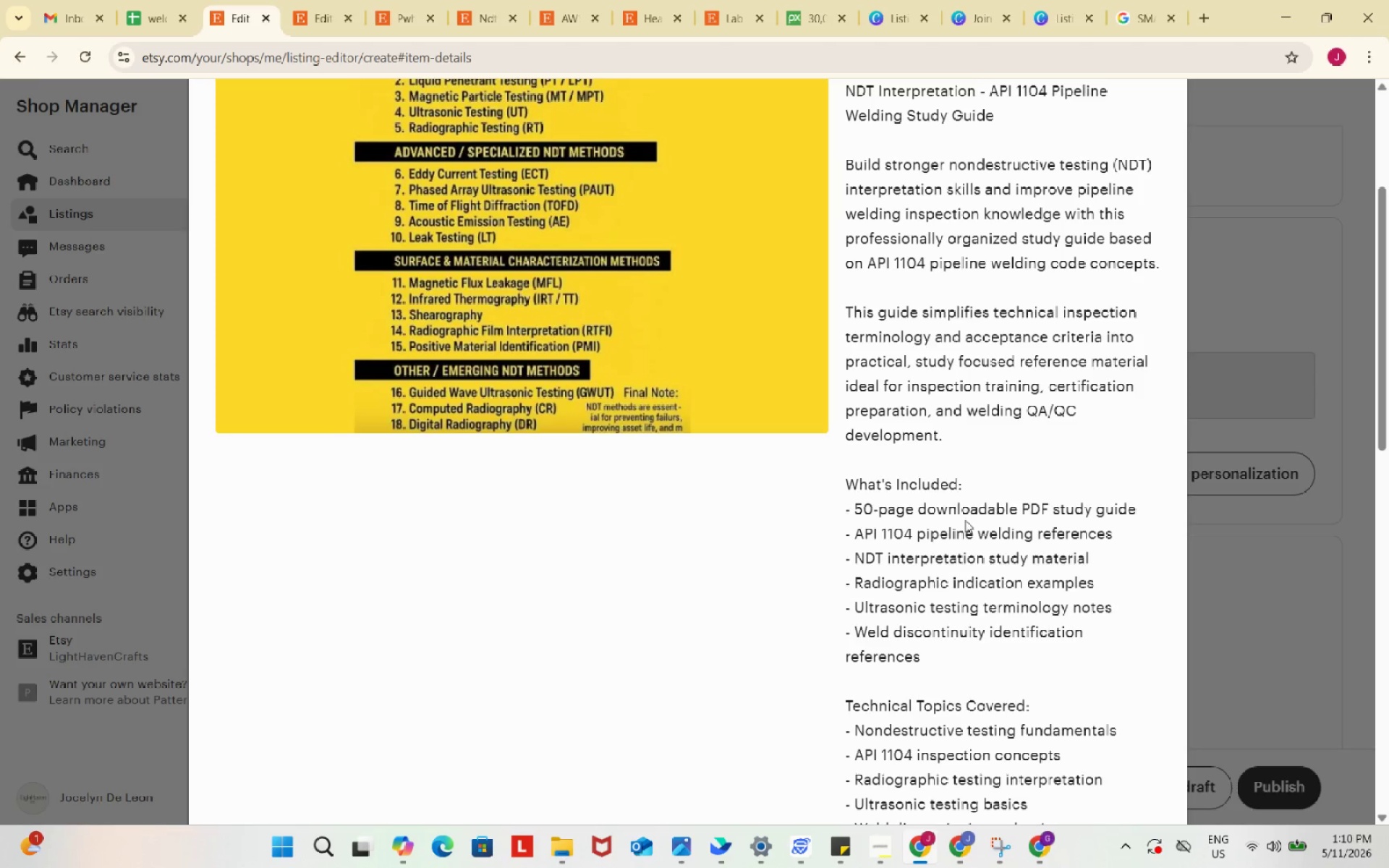 
scroll: coordinate [965, 520], scroll_direction: up, amount: 6.0
 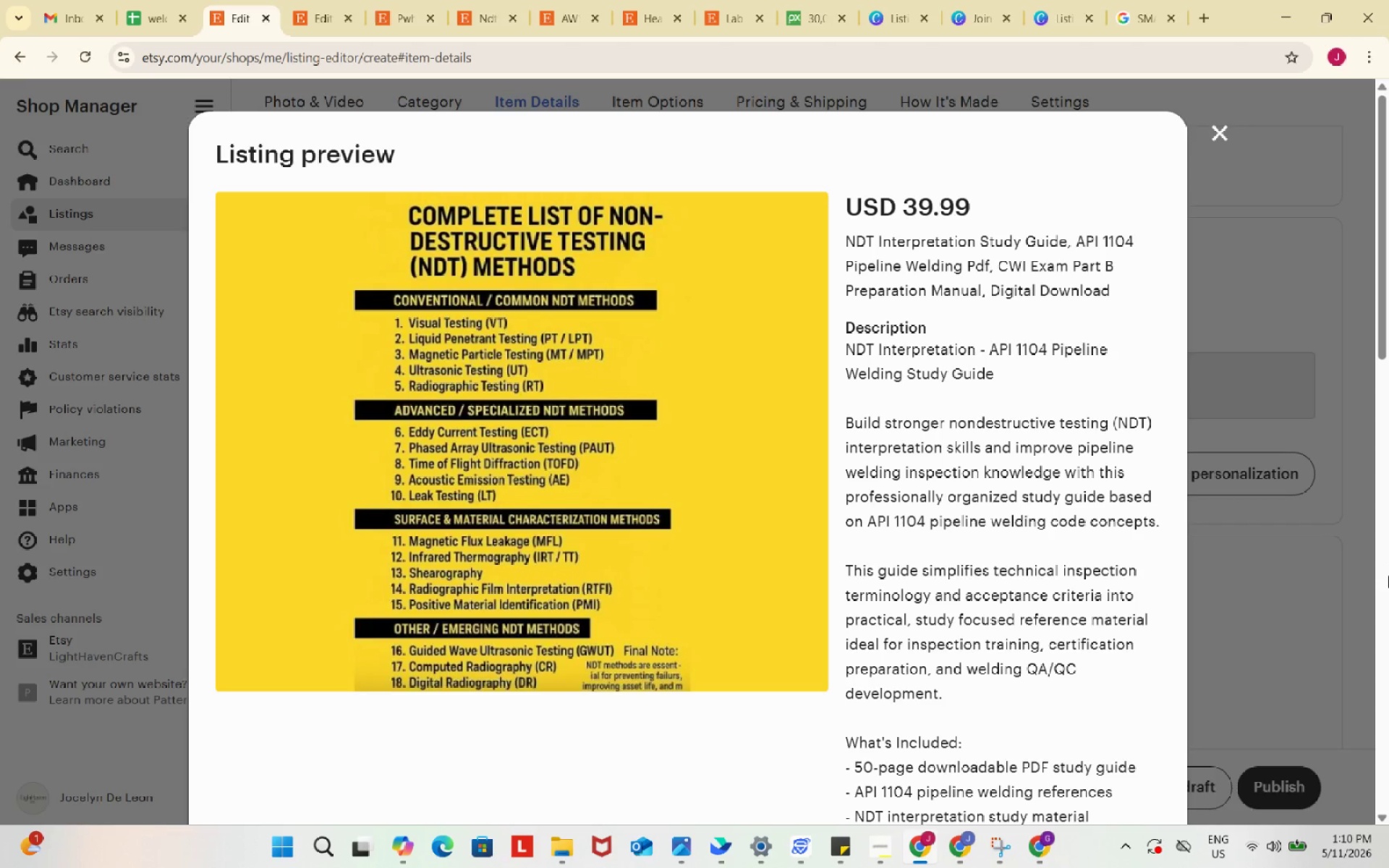 
key(Meta+Shift+S)
 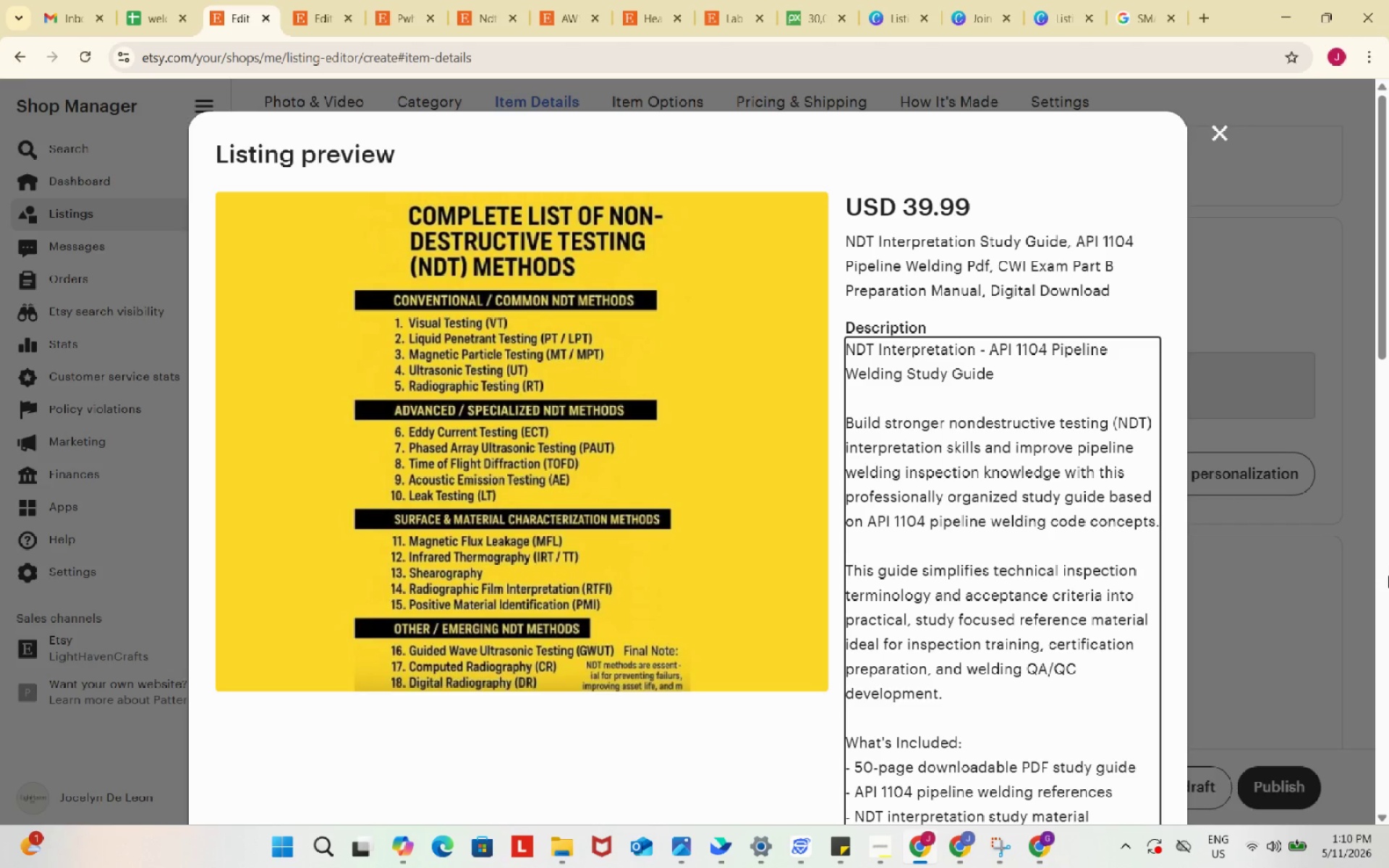 
wait(8.86)
 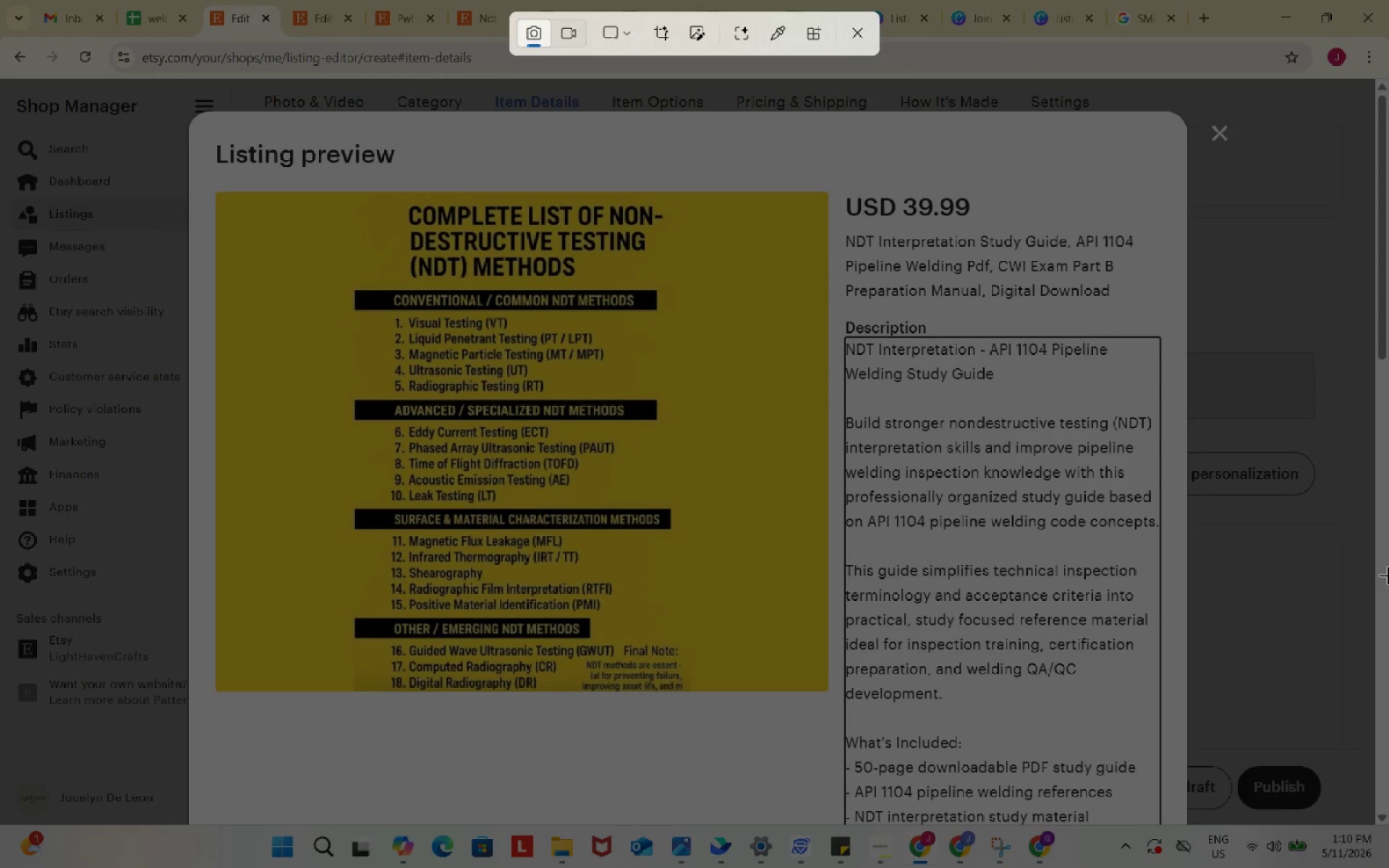 
left_click_drag(start_coordinate=[8, 87], to_coordinate=[1075, 482])
 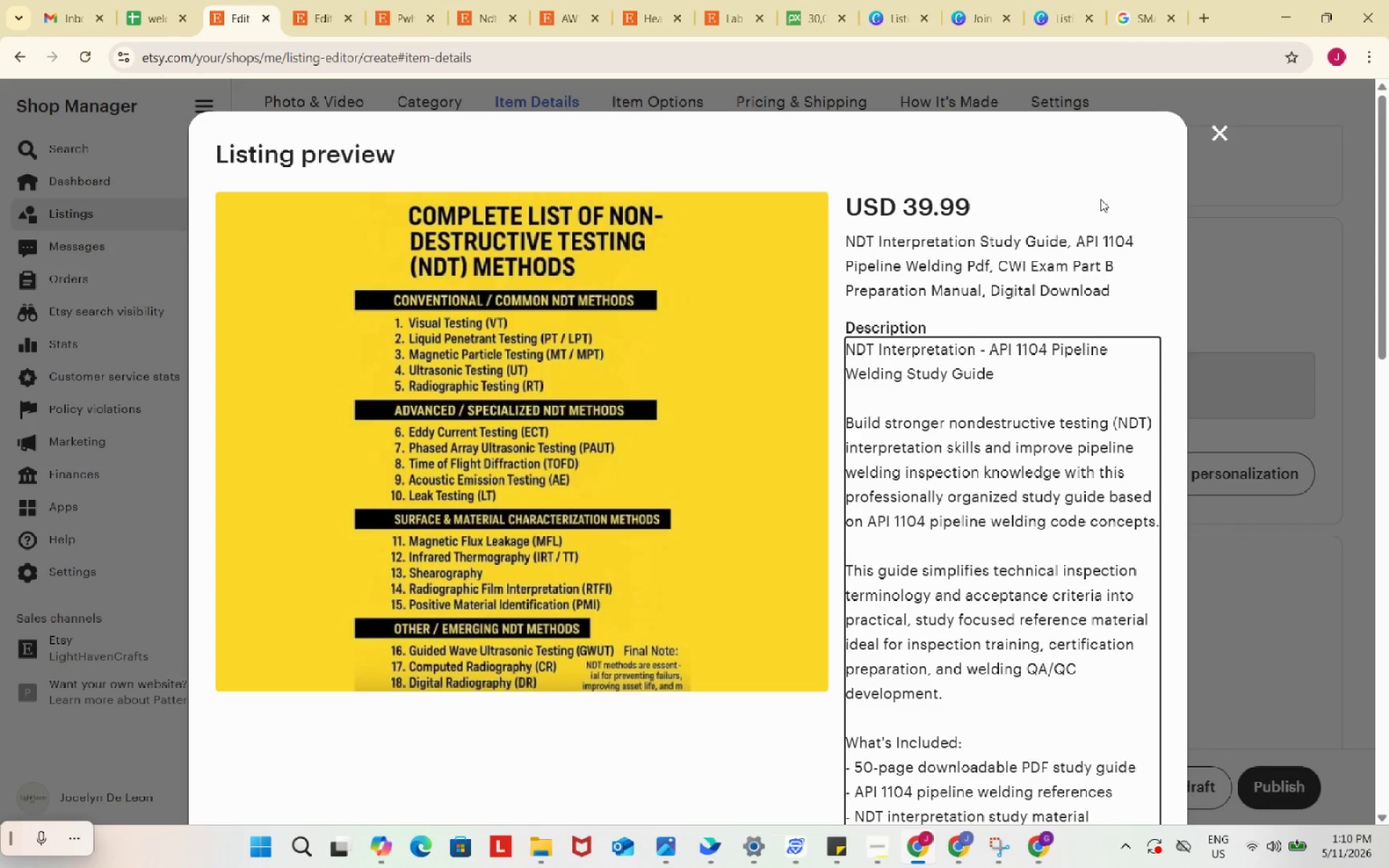 
left_click([1100, 199])
 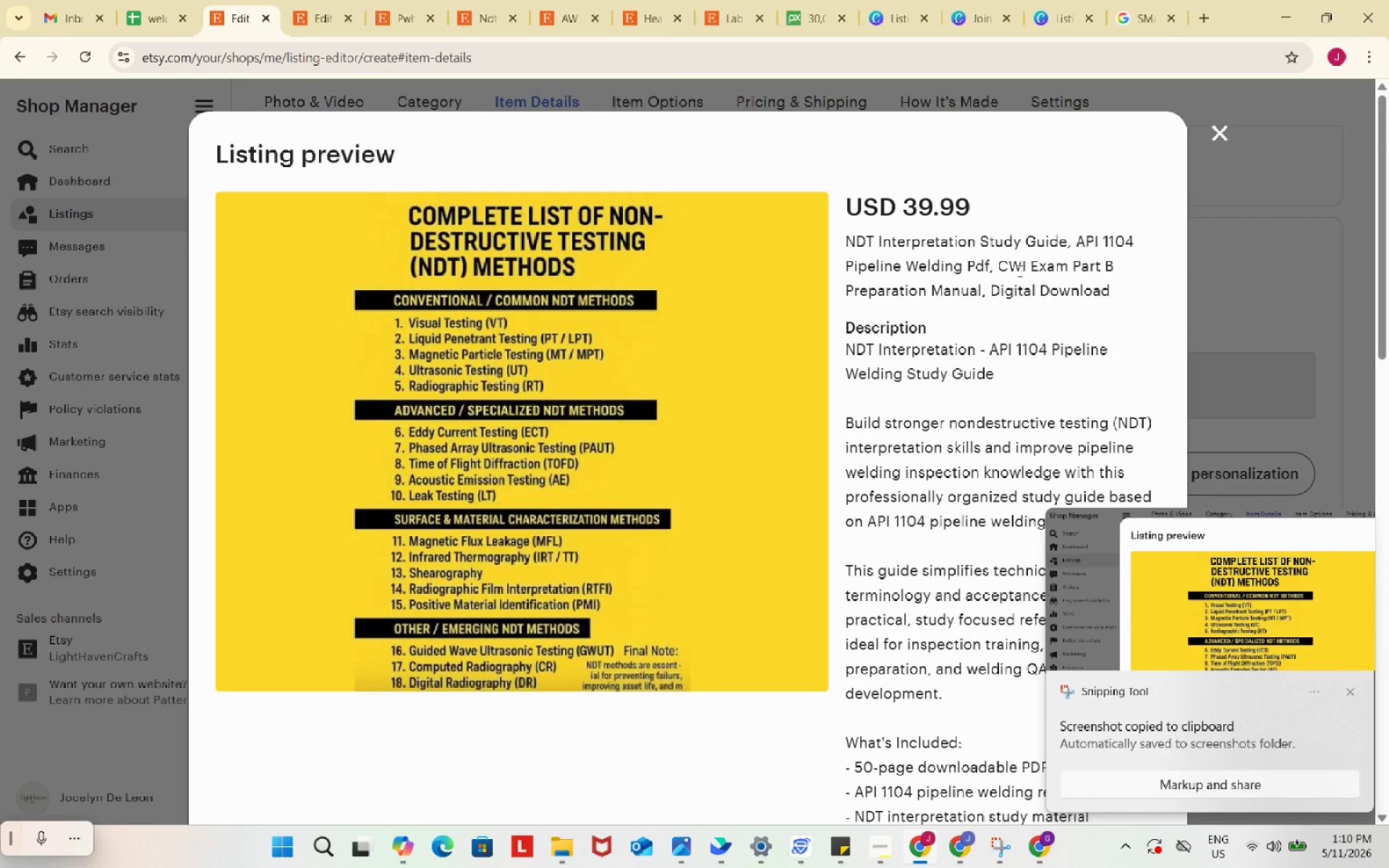 
left_click([1019, 271])
 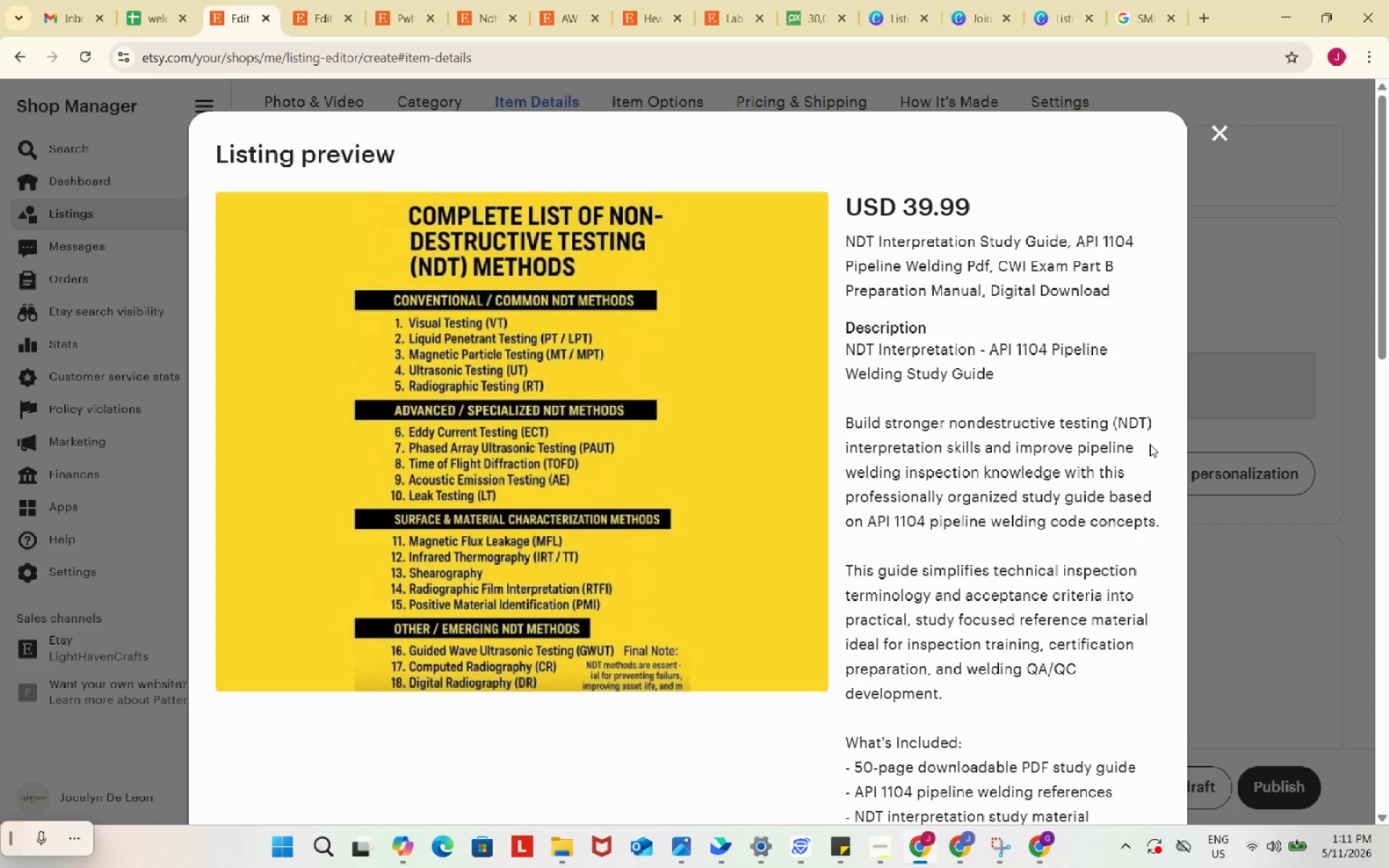 
wait(65.84)
 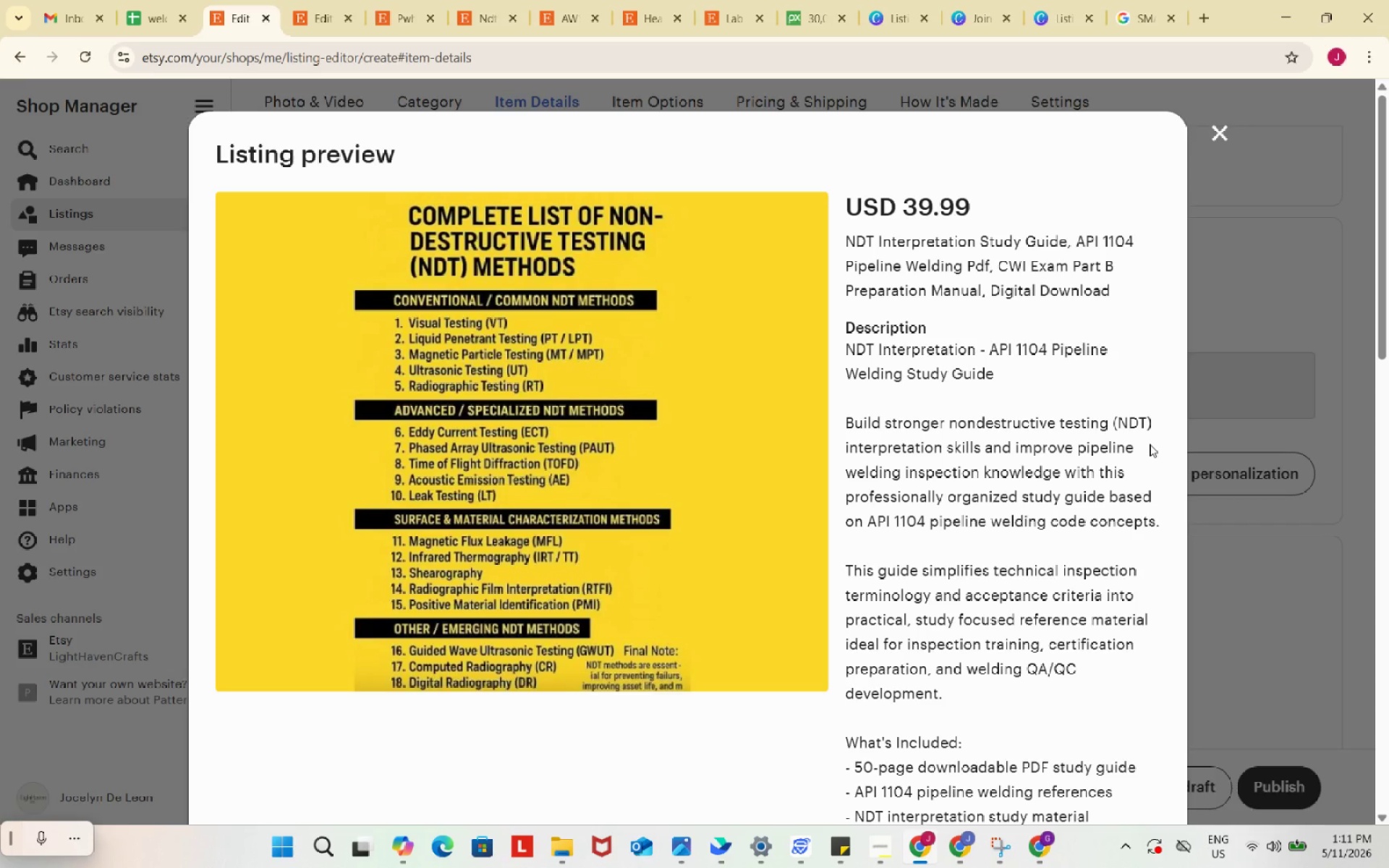 
key(Meta+Shift+S)
 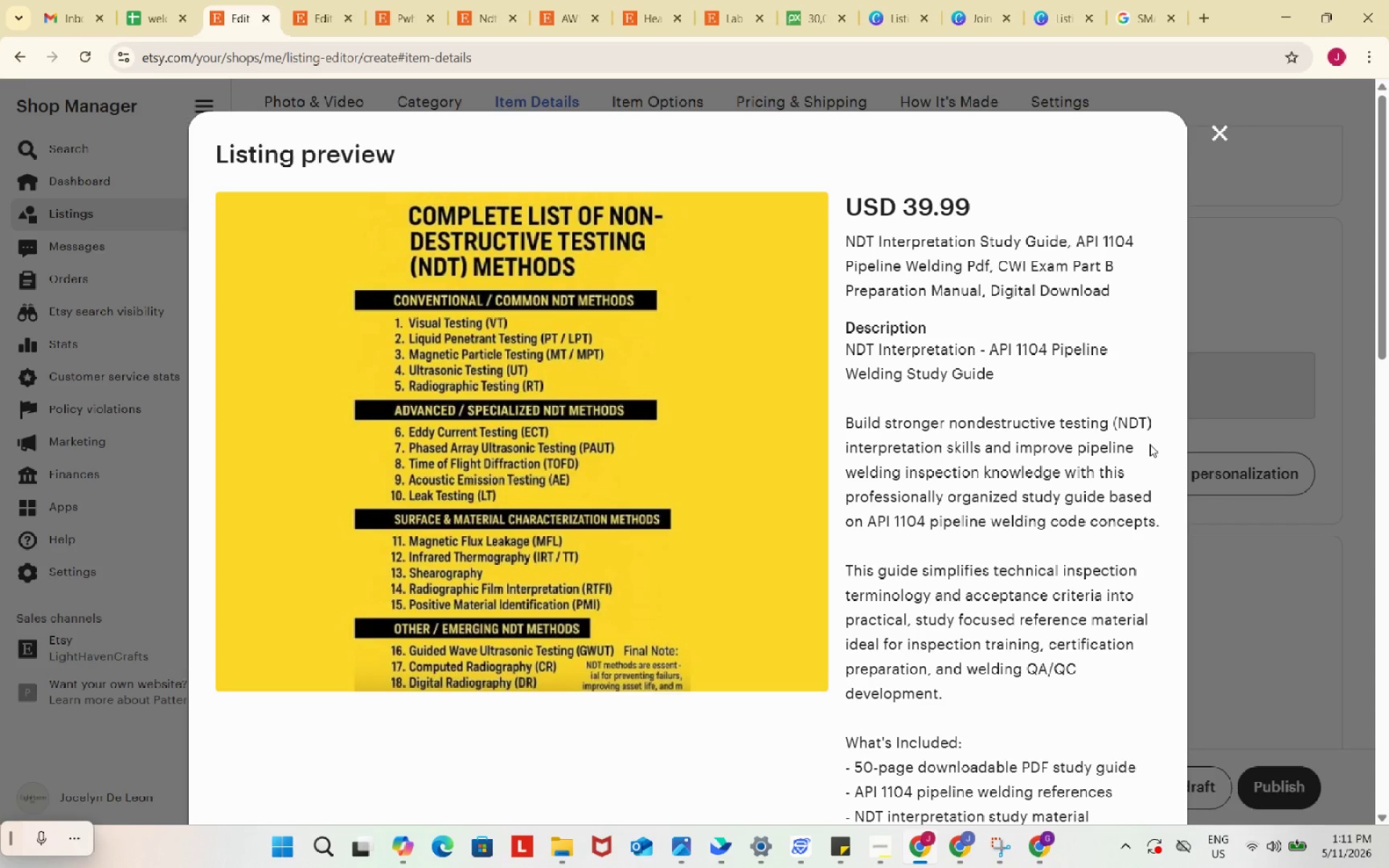 
left_click_drag(start_coordinate=[12, 90], to_coordinate=[1354, 716])
 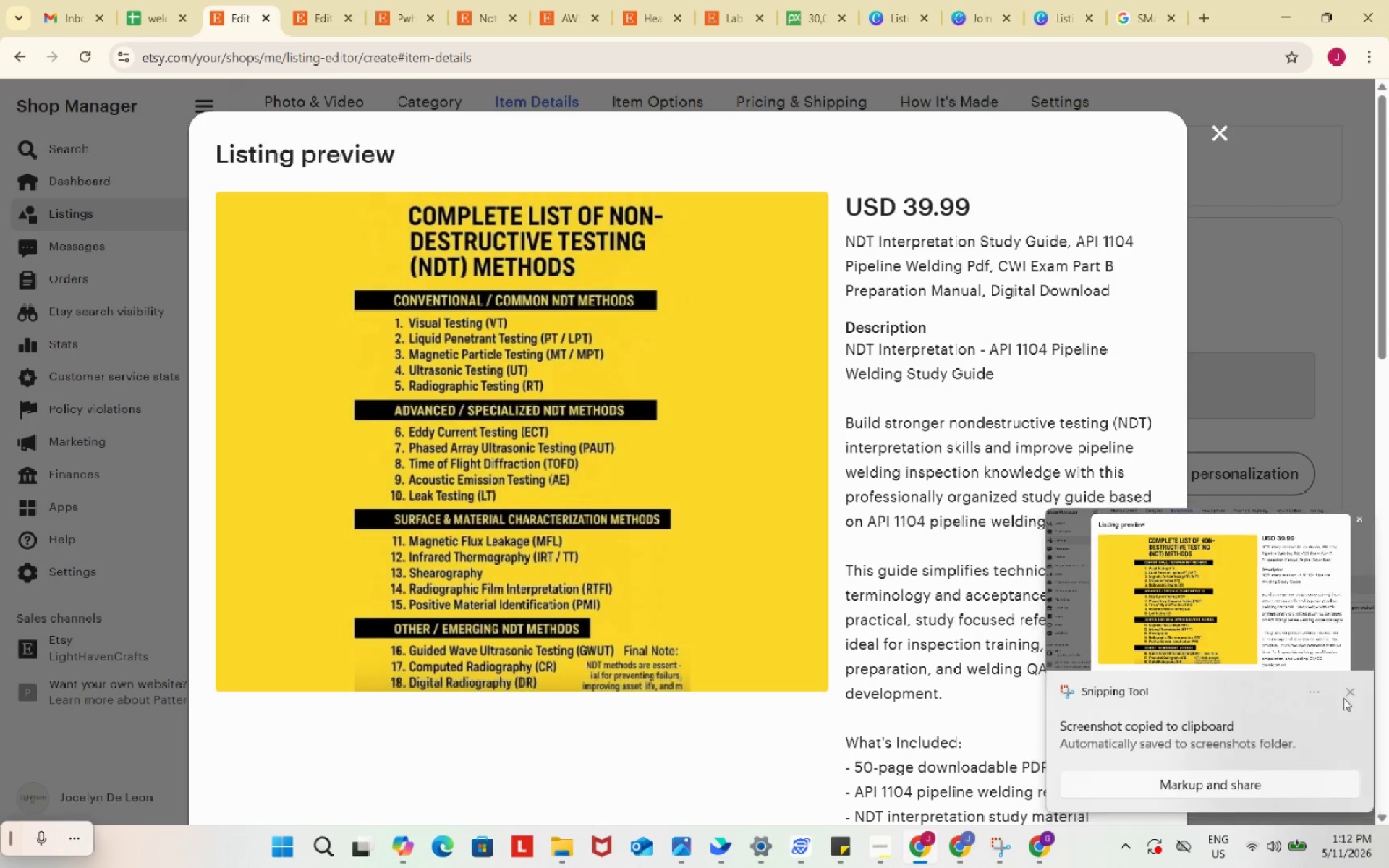 
left_click([1291, 610])
 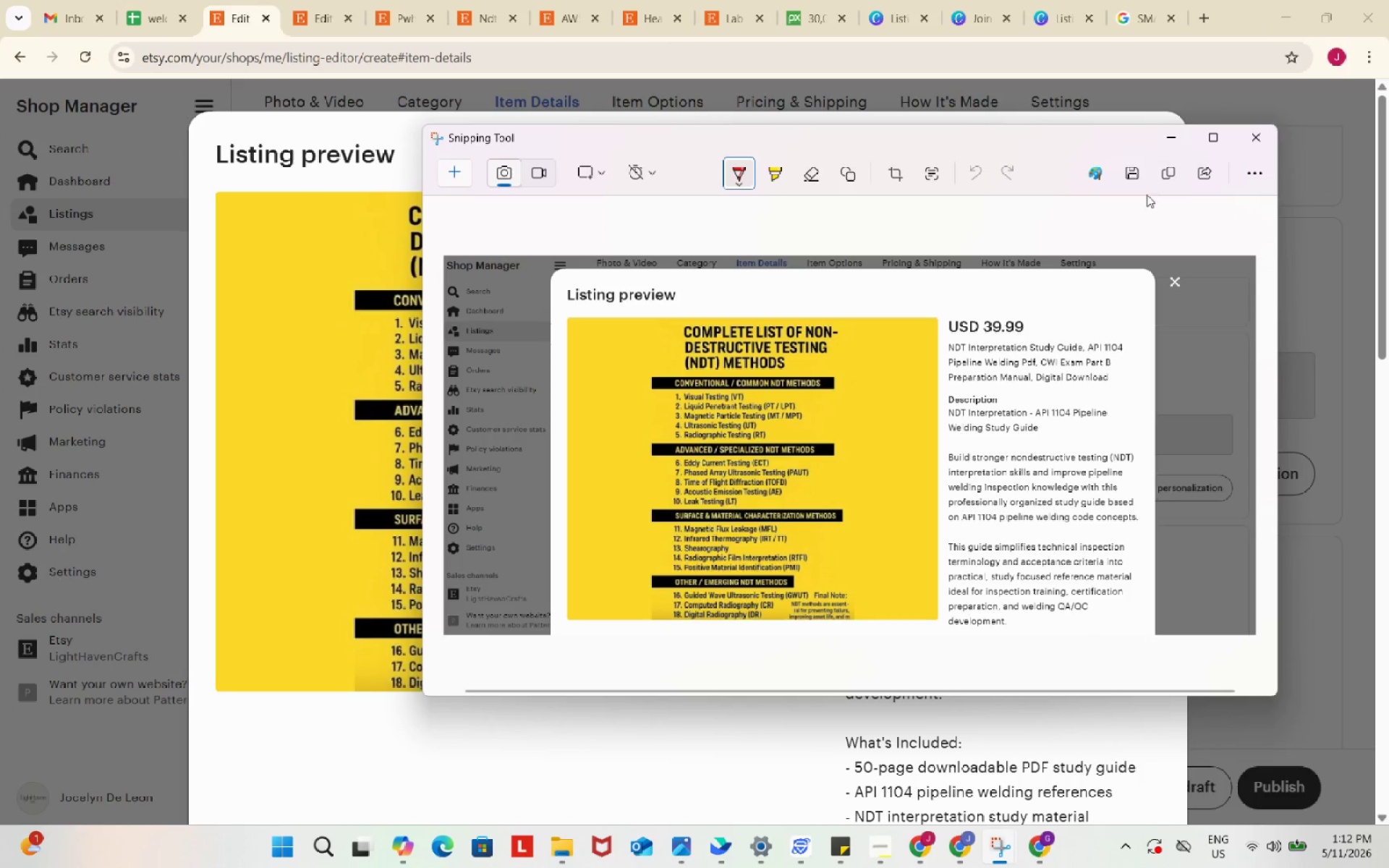 
left_click([1133, 176])
 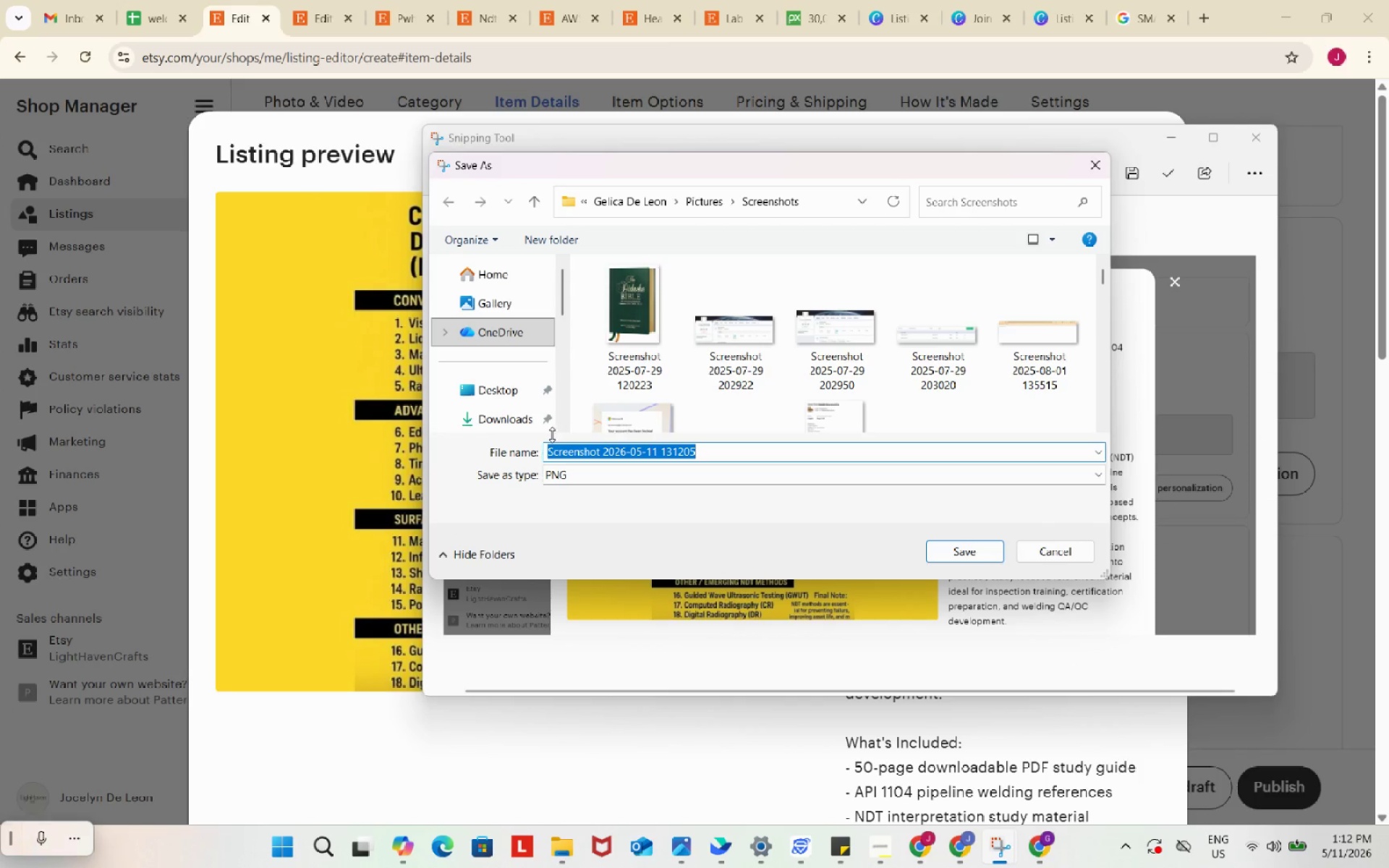 
left_click([504, 412])
 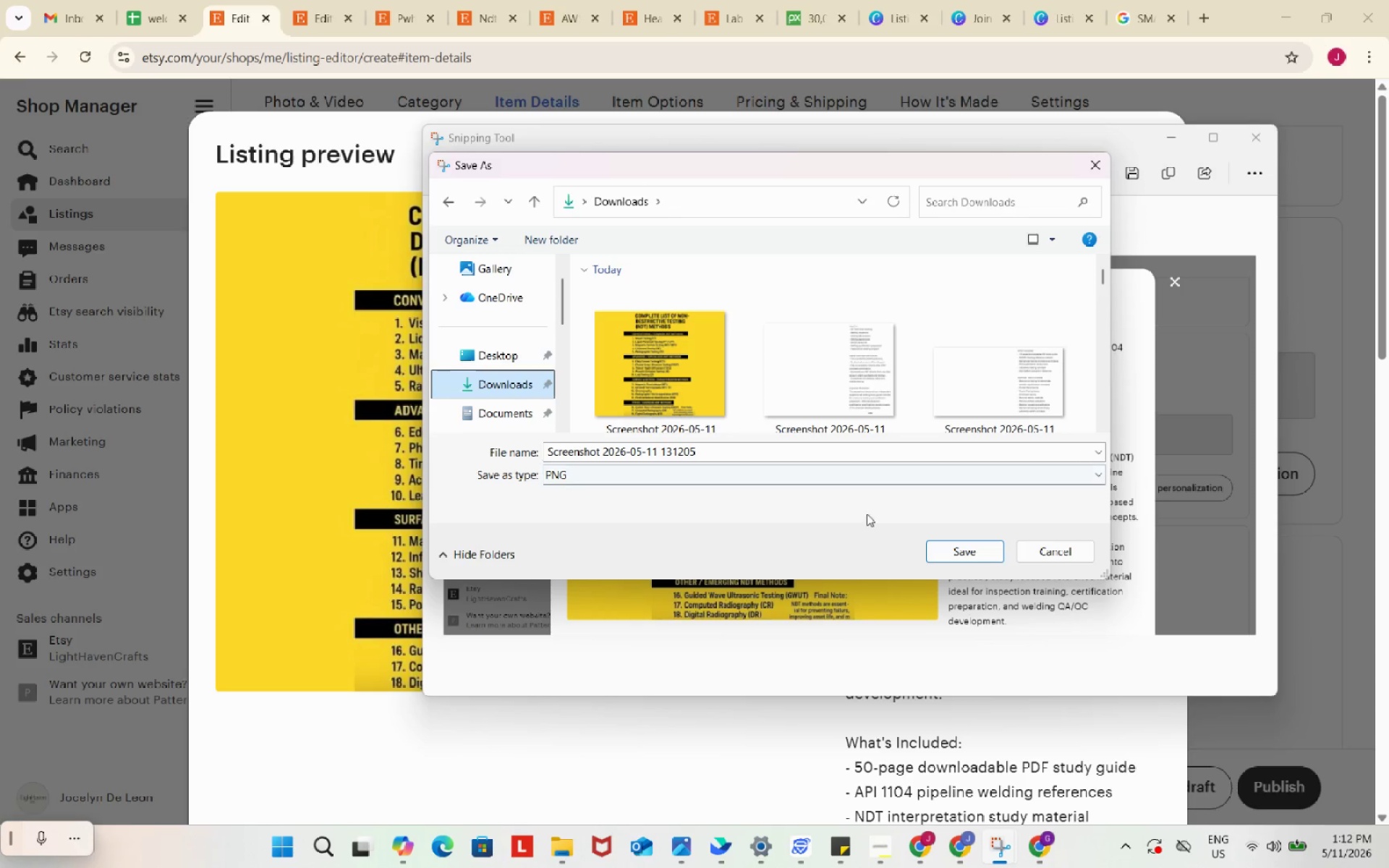 
left_click([954, 558])
 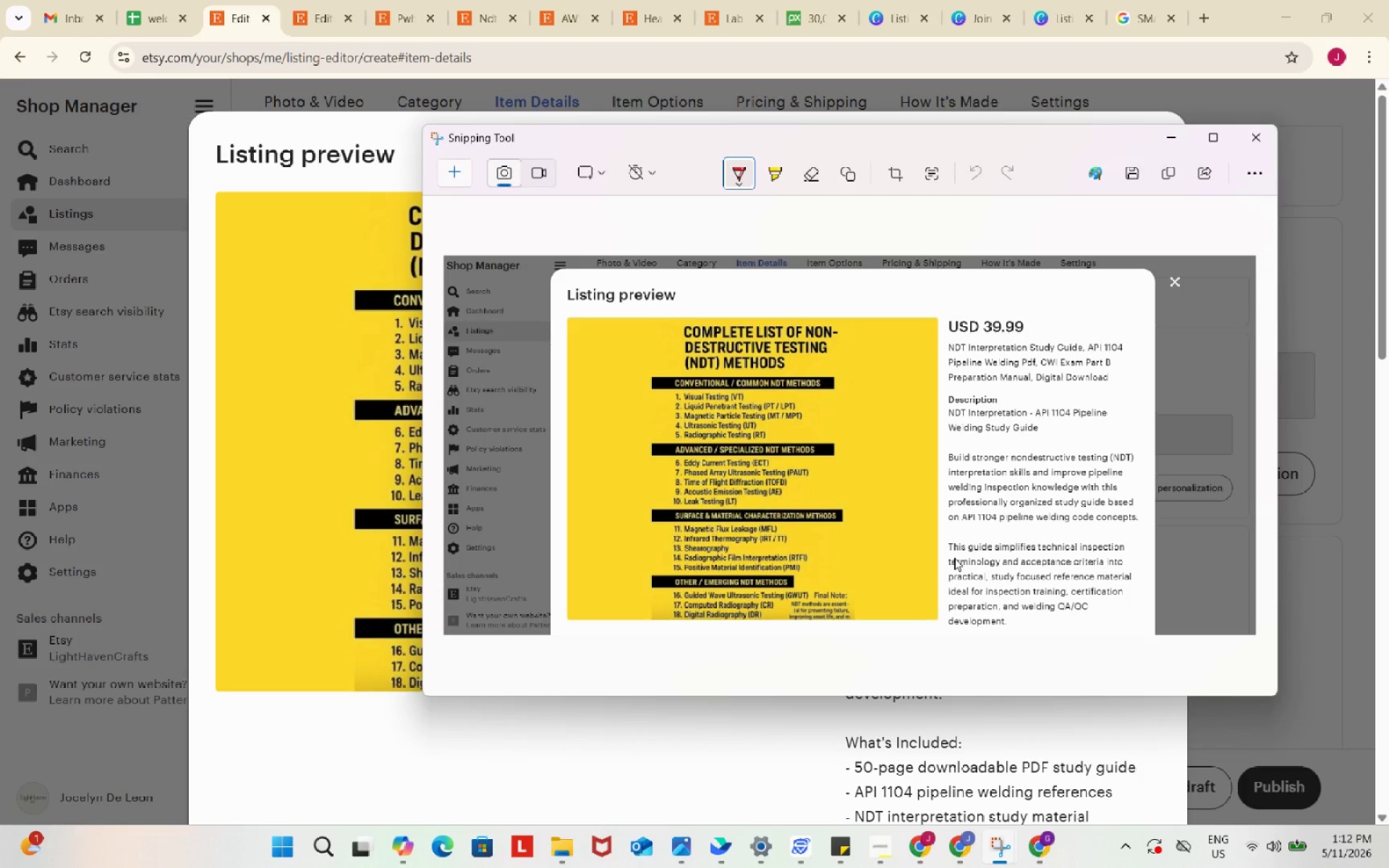 
wait(10.66)
 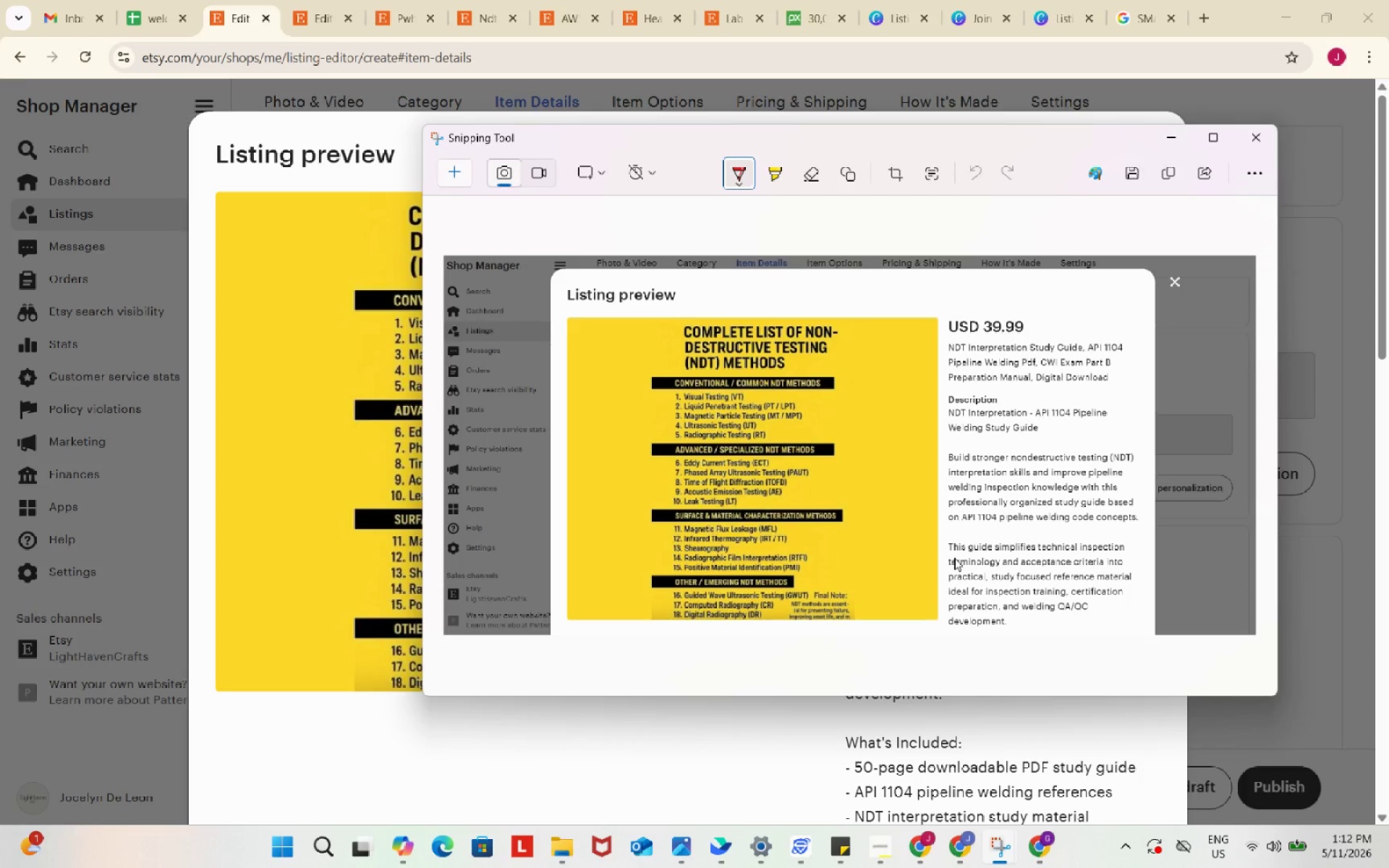 
left_click([1057, 0])
 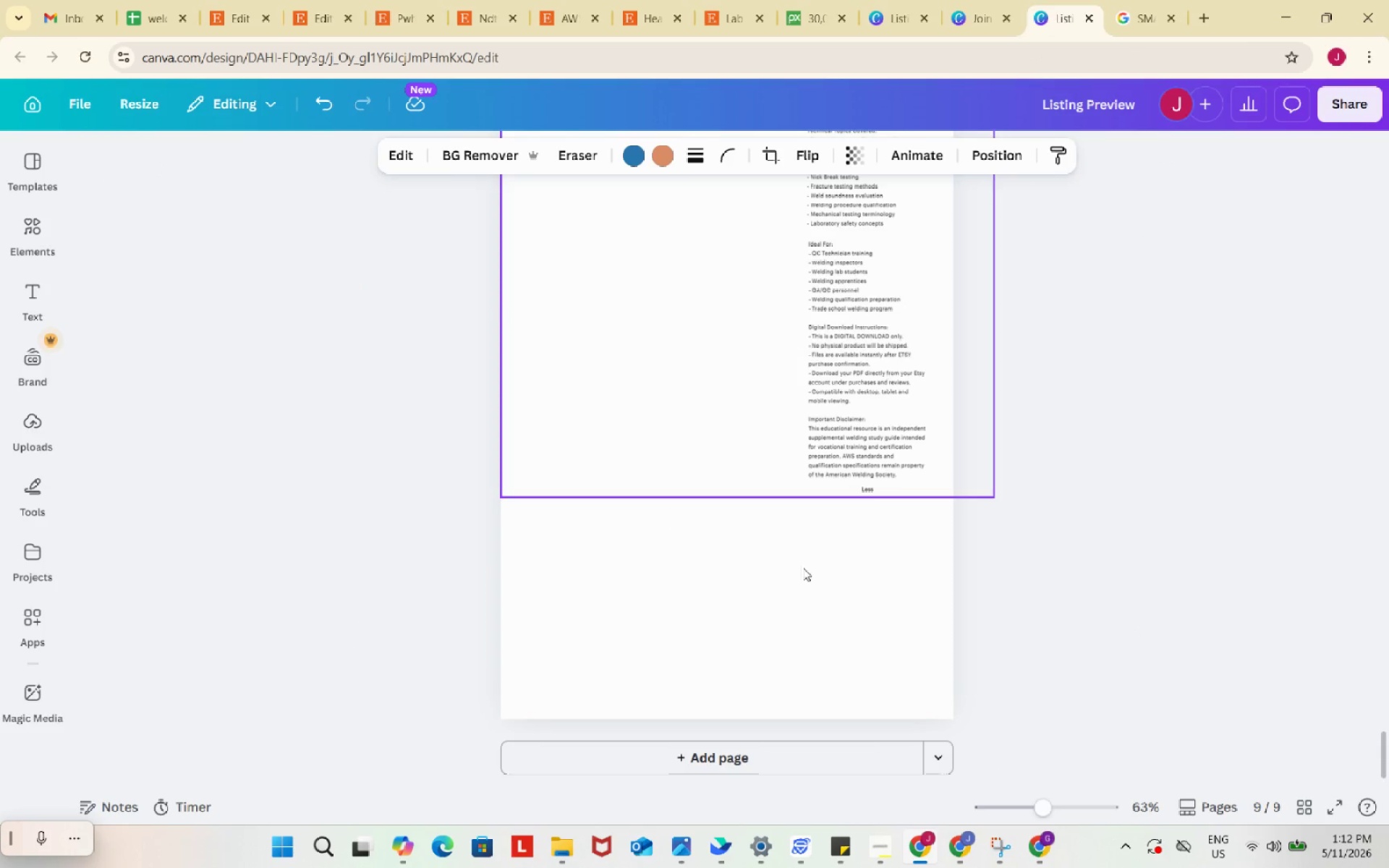 
left_click([782, 763])
 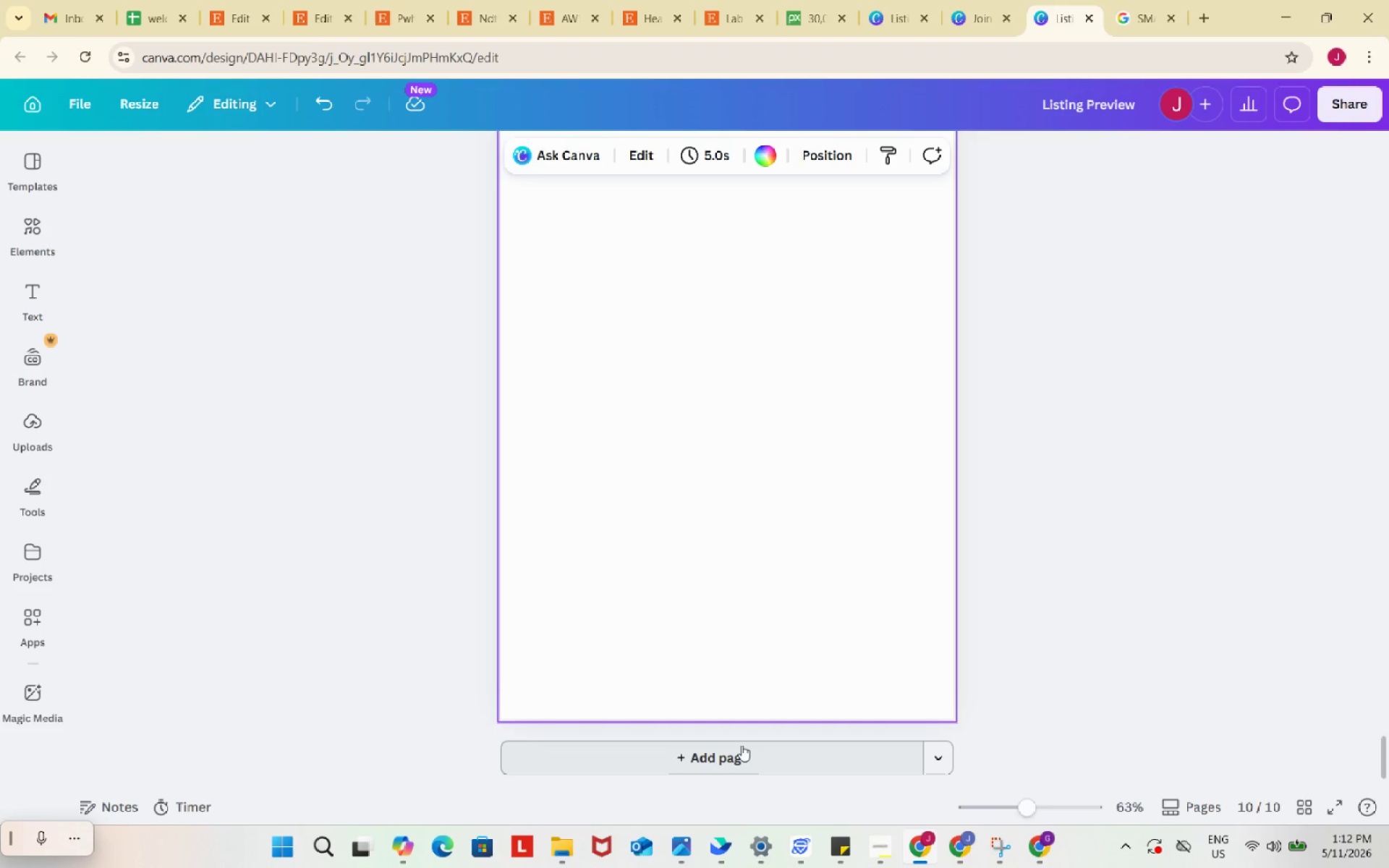 
wait(31.42)
 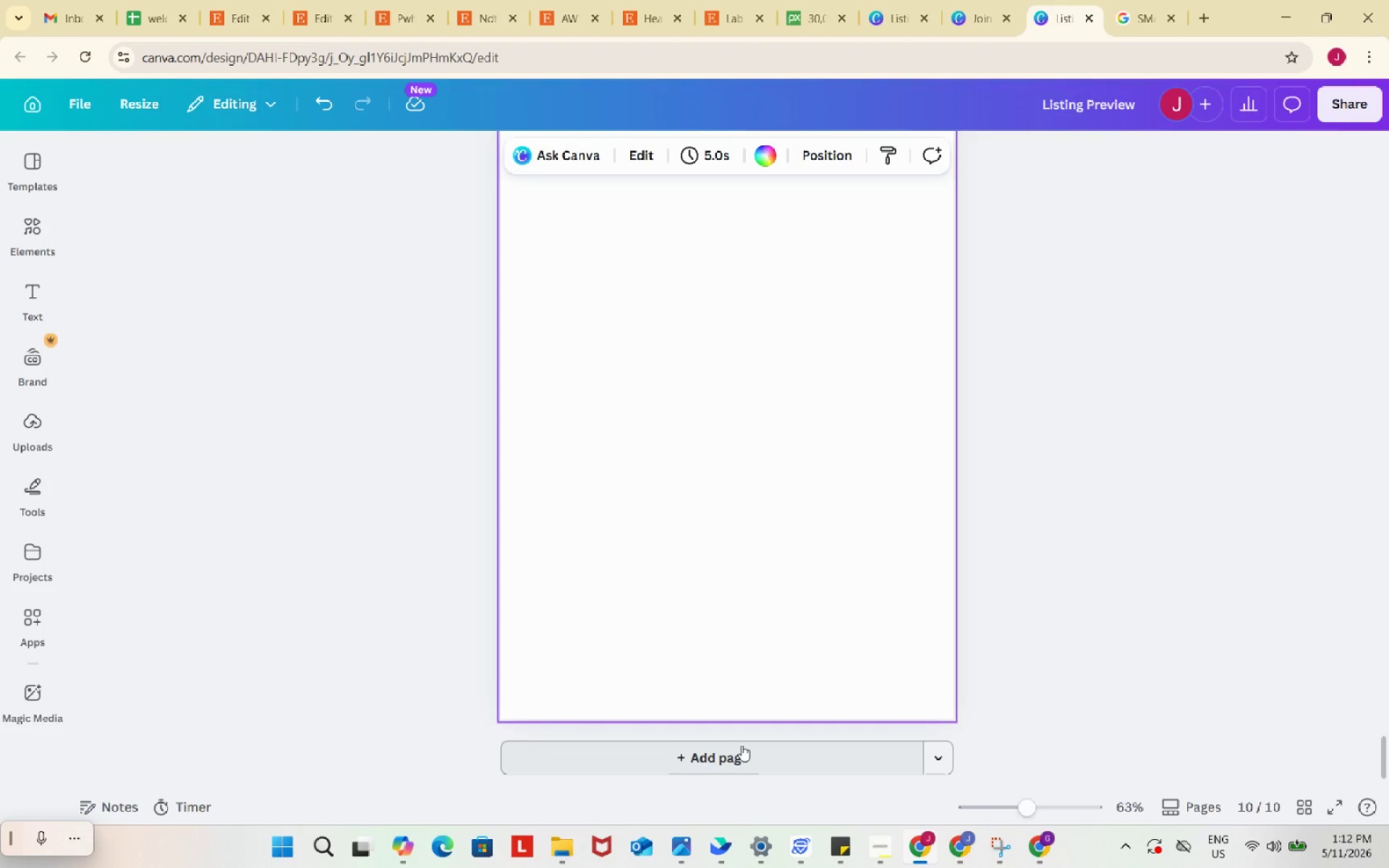 
scroll: coordinate [948, 587], scroll_direction: up, amount: 2.0
 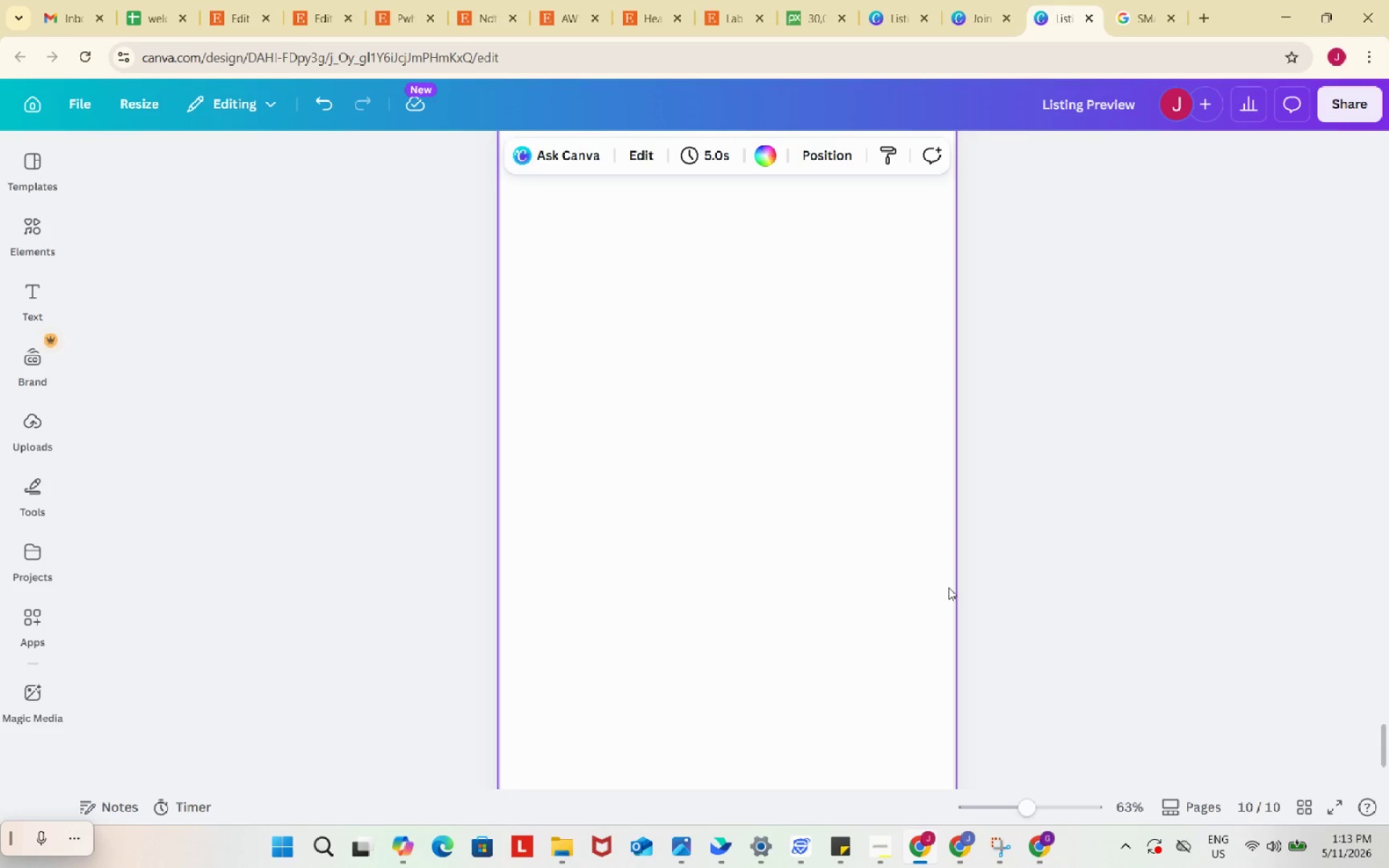 
wait(12.3)
 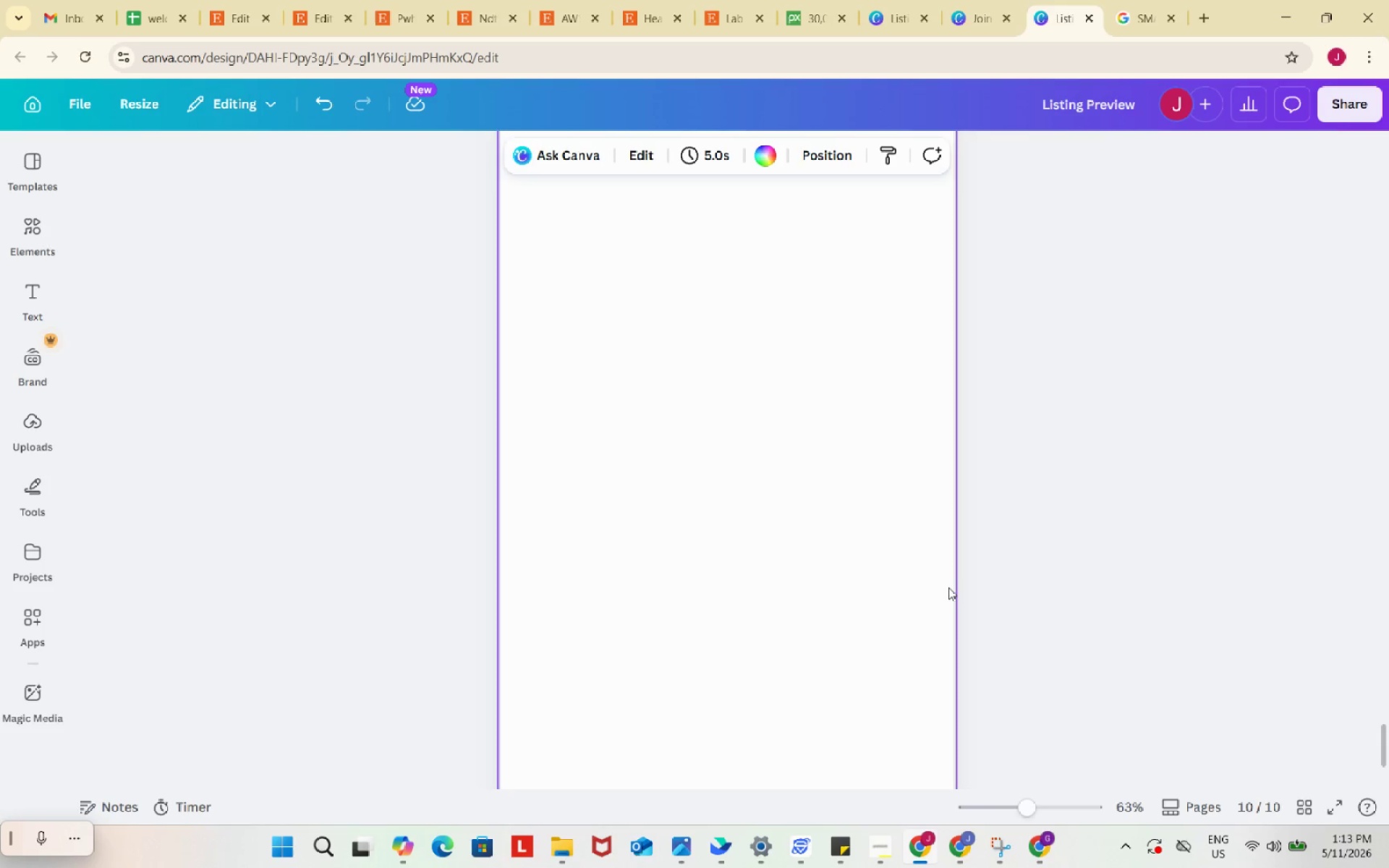 
scroll: coordinate [987, 558], scroll_direction: up, amount: 4.0
 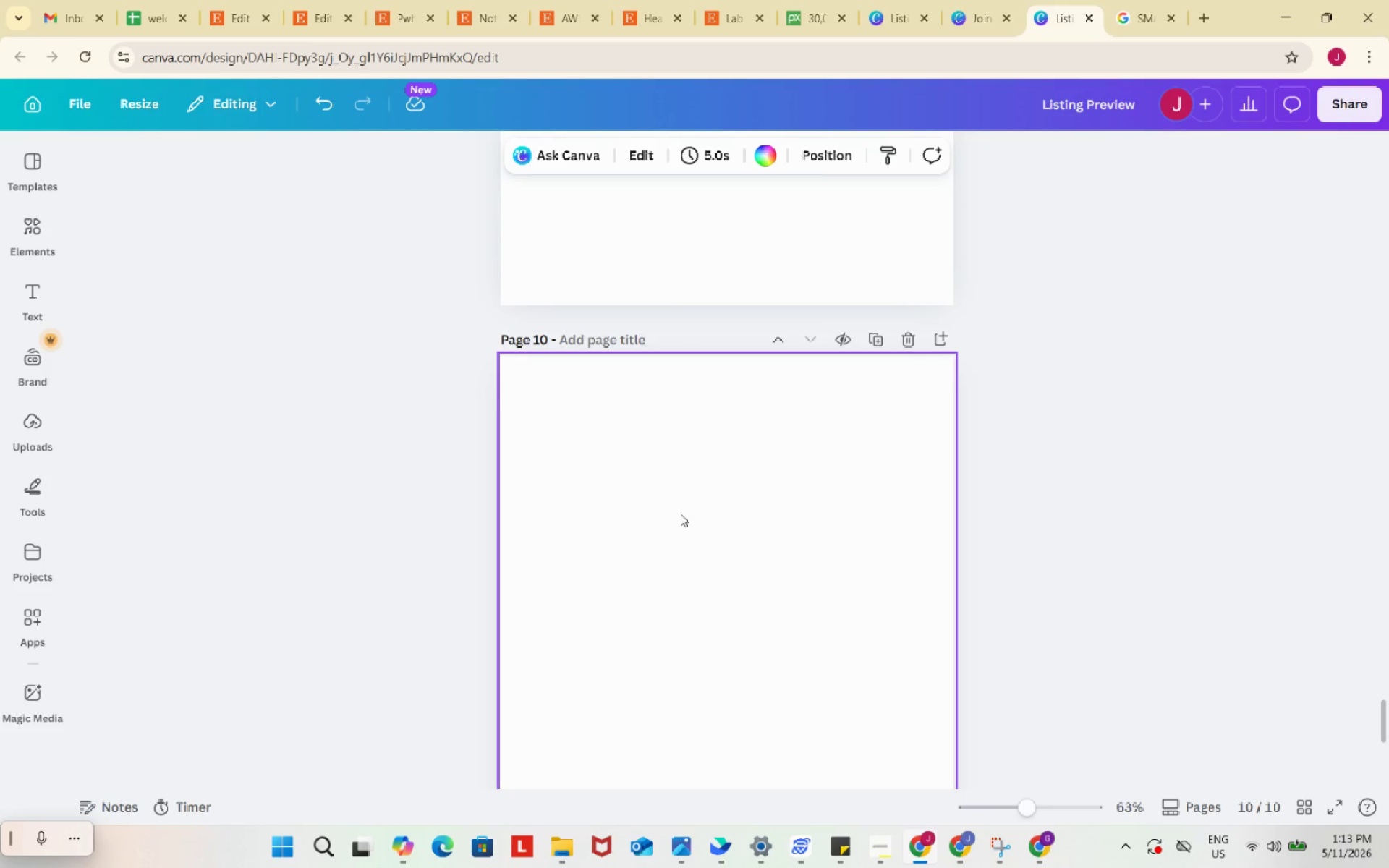 
left_click([680, 514])
 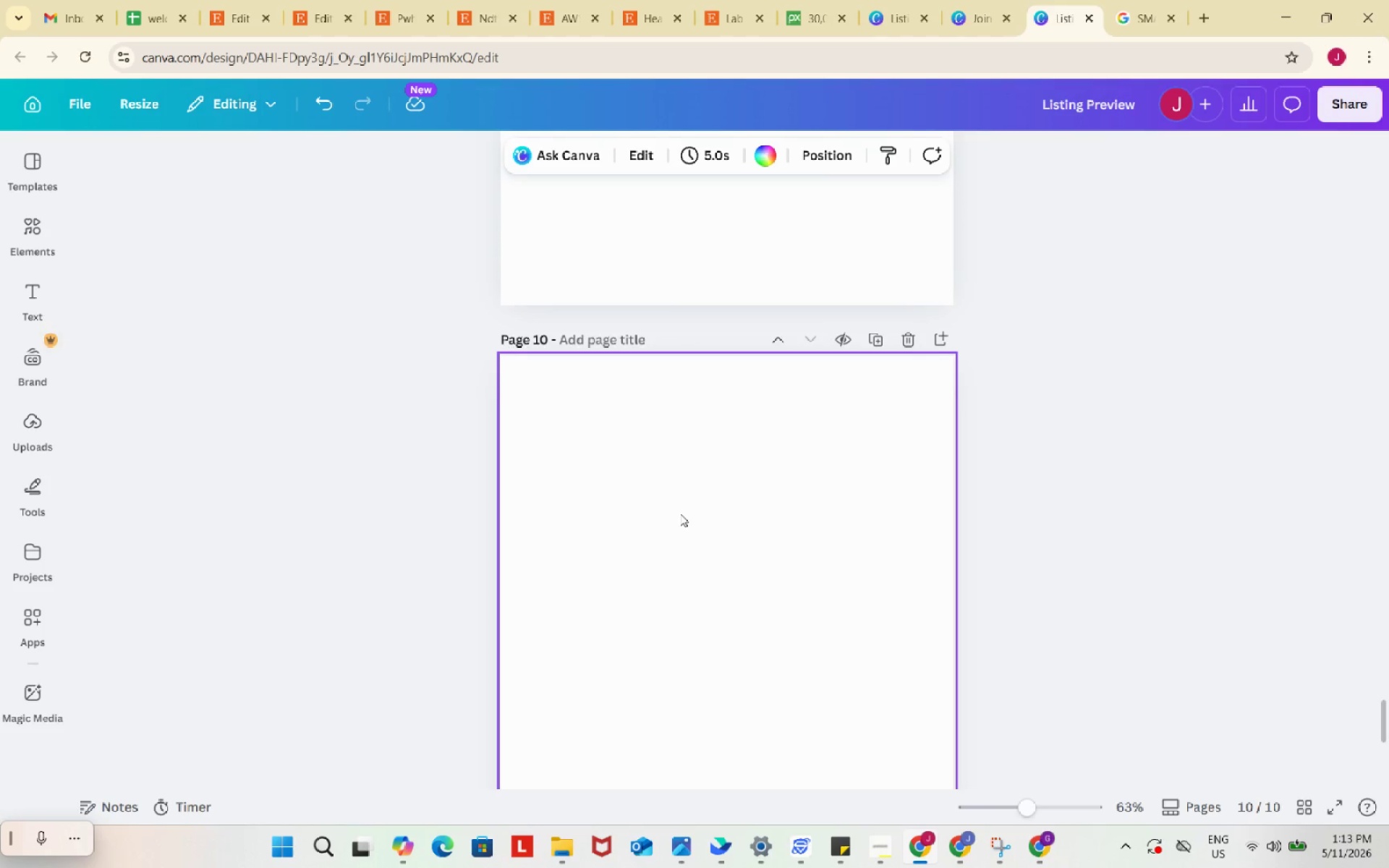 
key(Control+V)
 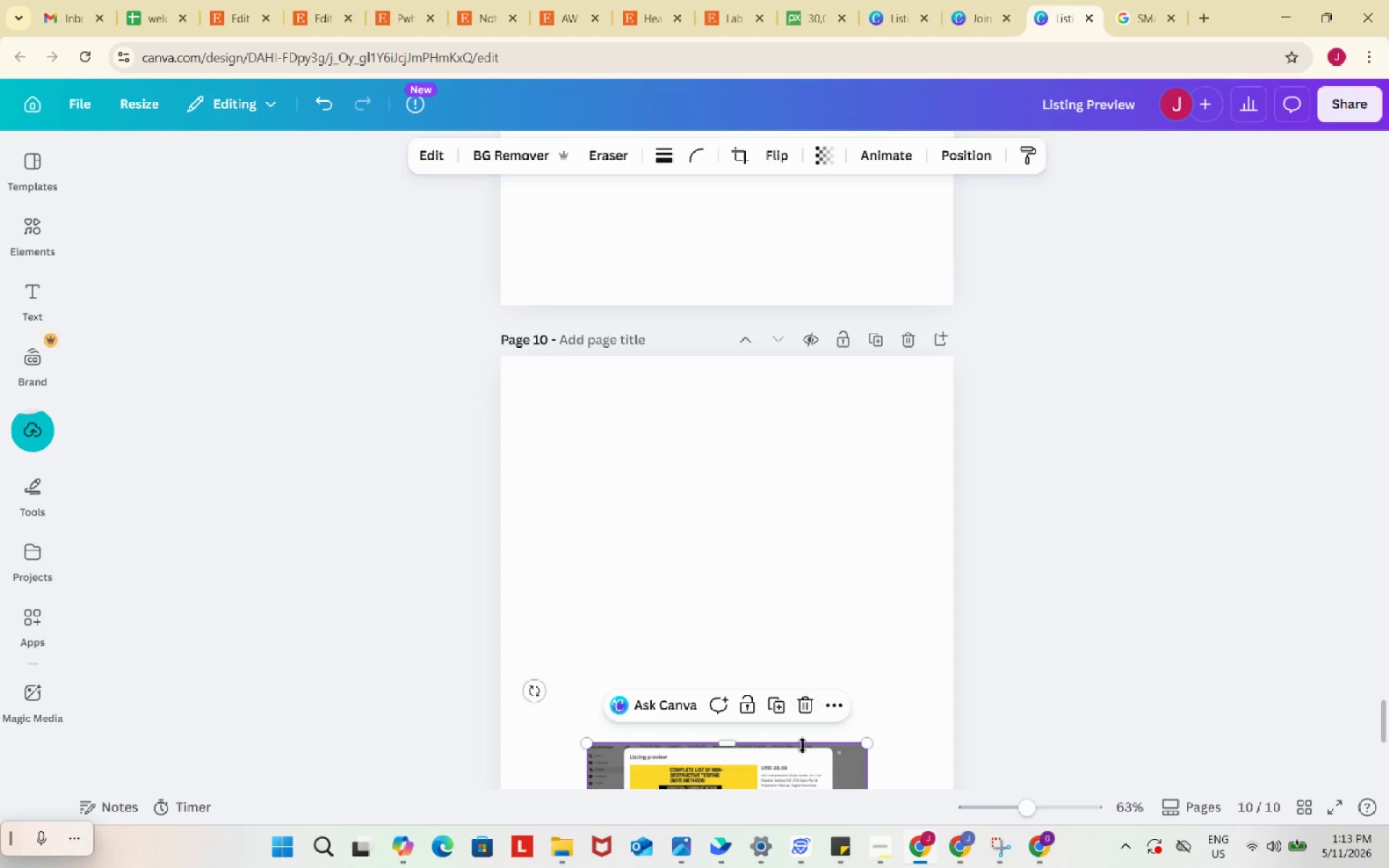 
left_click_drag(start_coordinate=[794, 769], to_coordinate=[705, 383])
 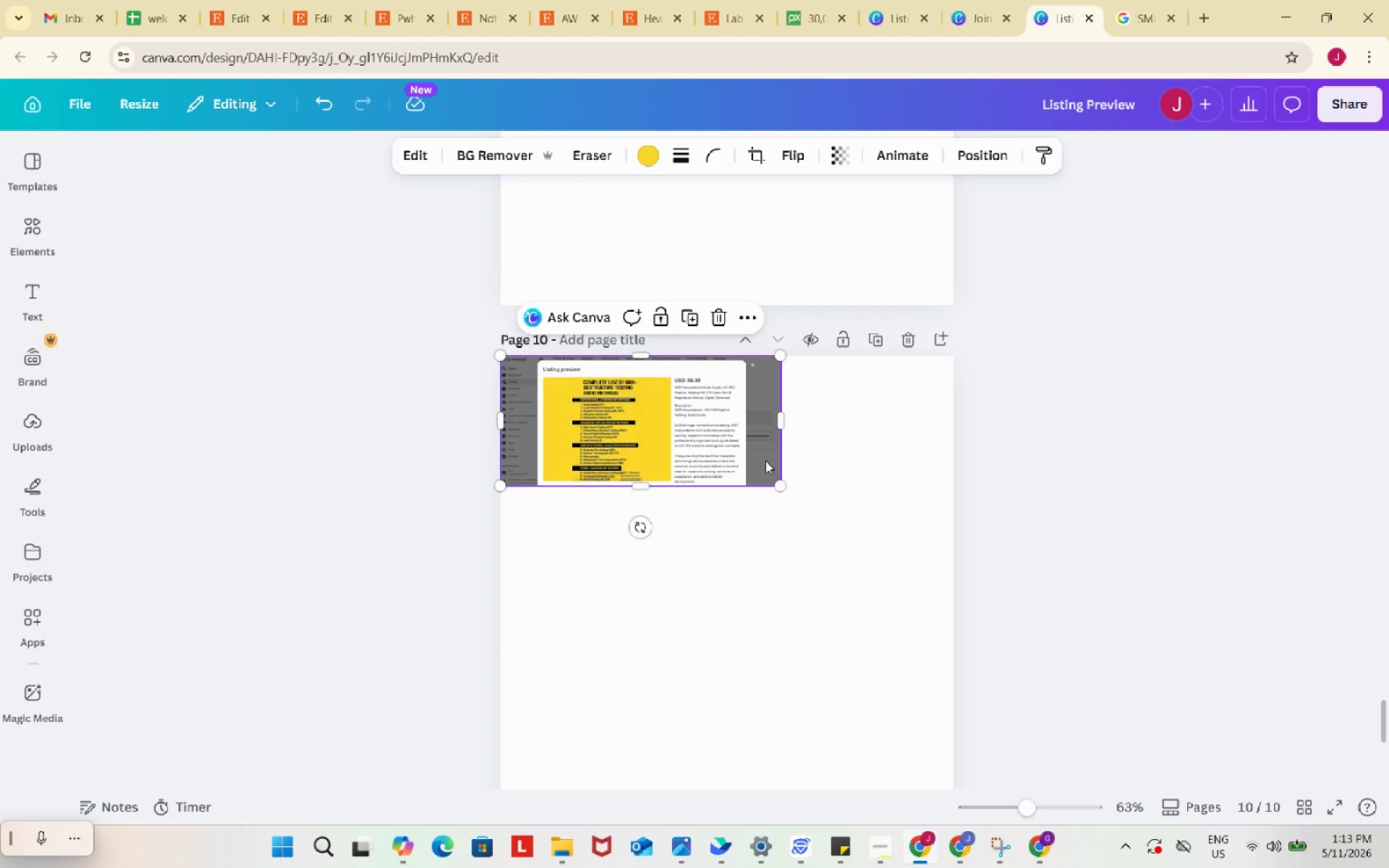 
wait(5.02)
 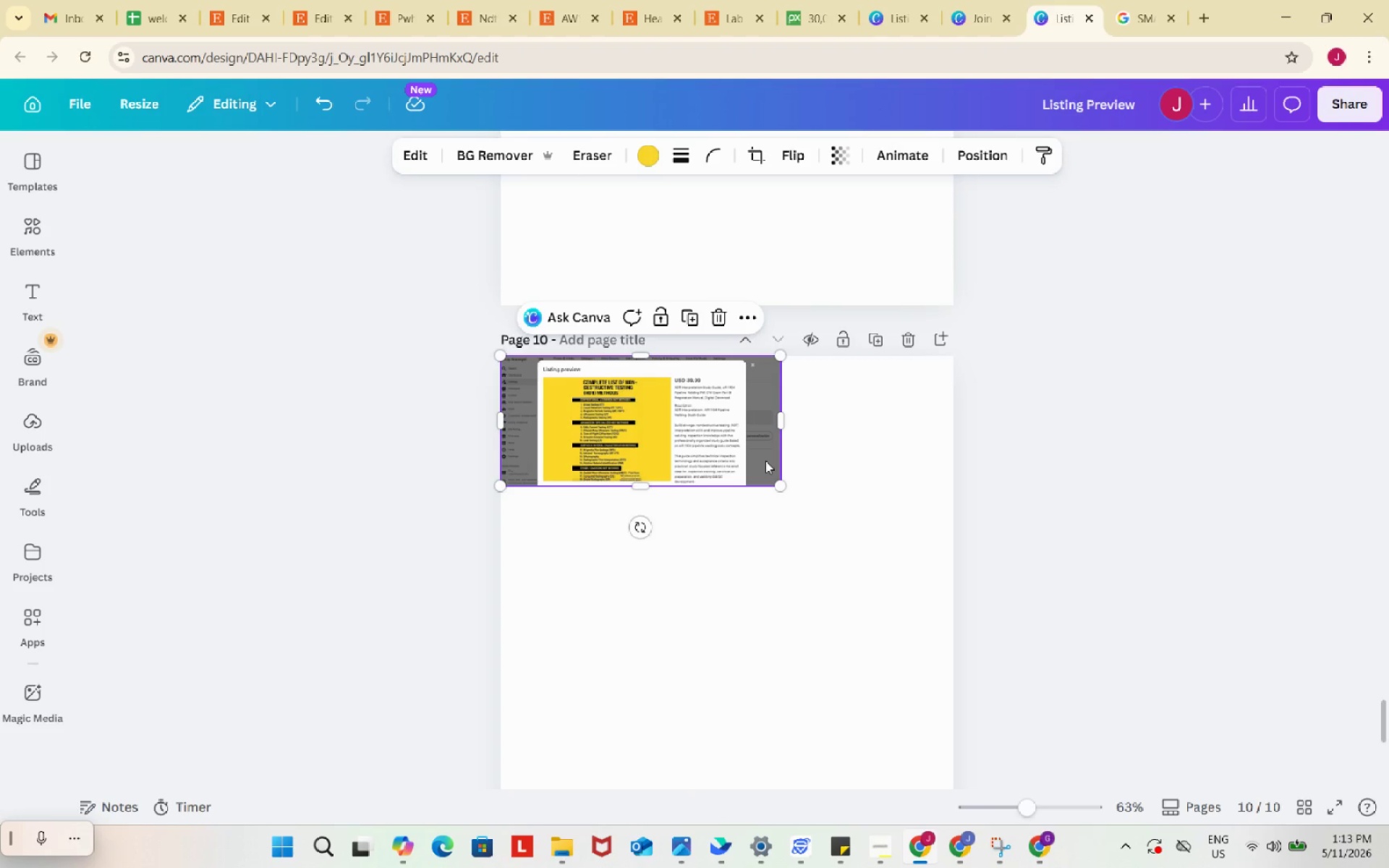 
left_click_drag(start_coordinate=[777, 482], to_coordinate=[937, 587])
 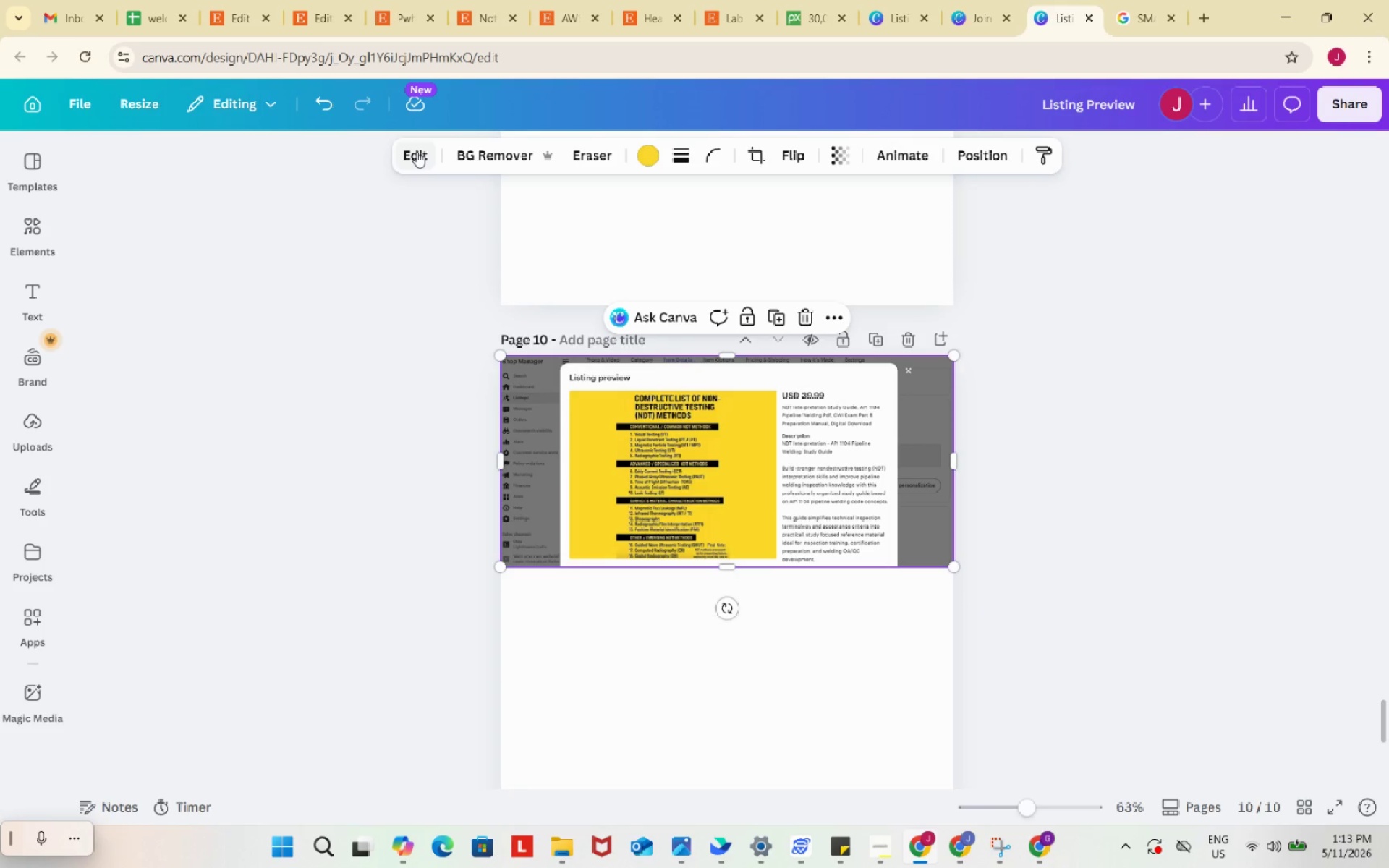 
left_click([417, 151])
 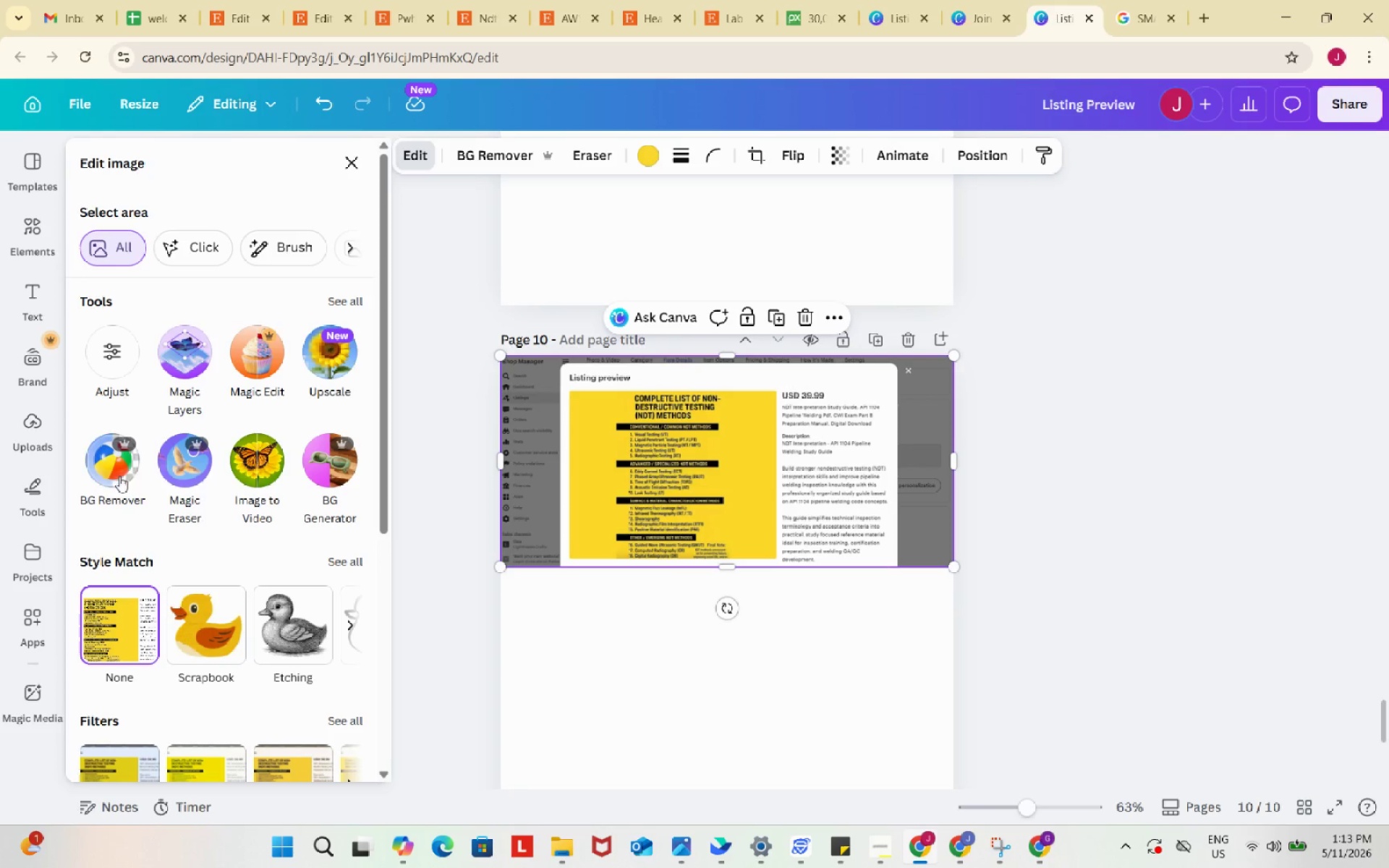 
left_click([119, 474])
 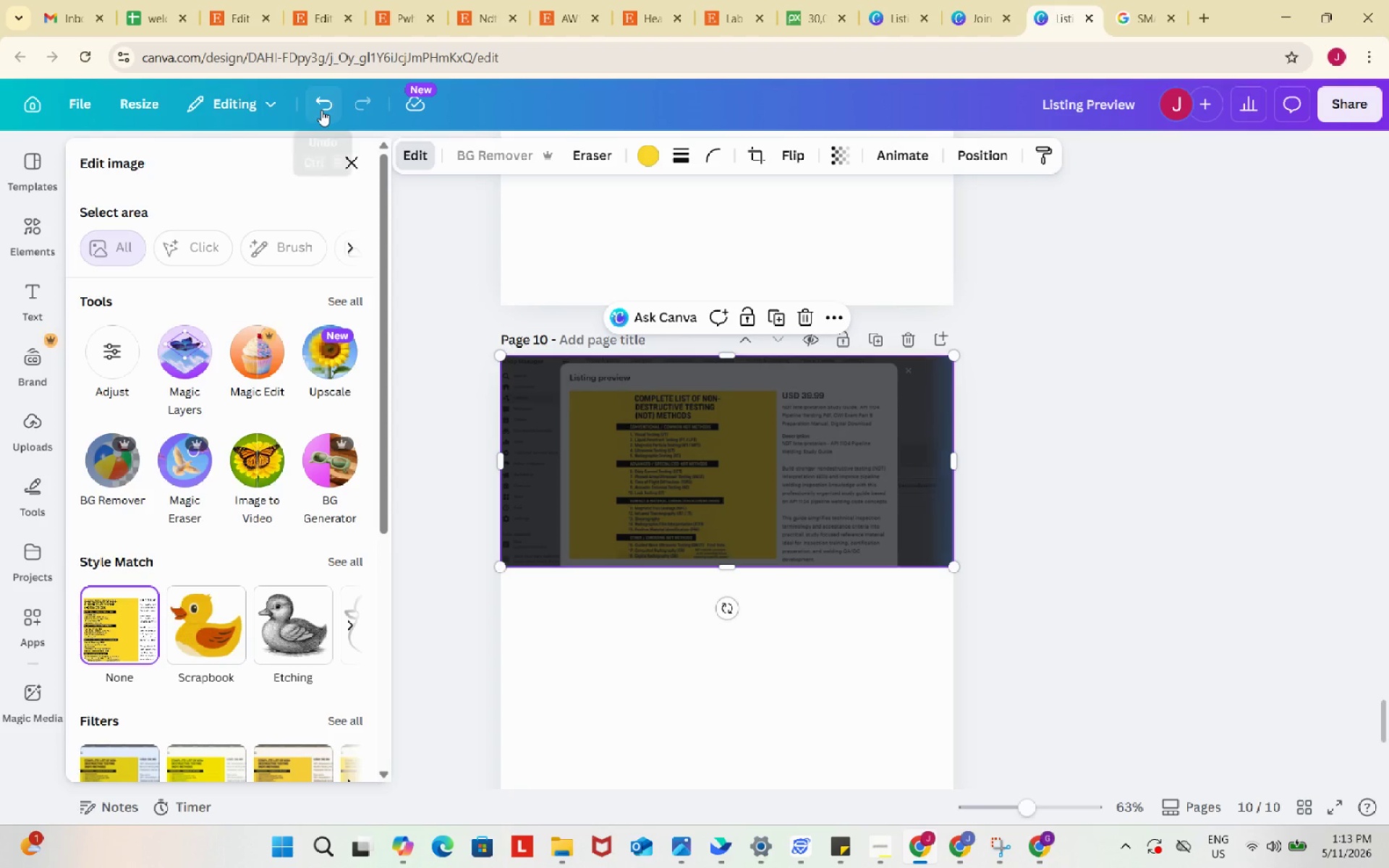 
left_click([323, 107])
 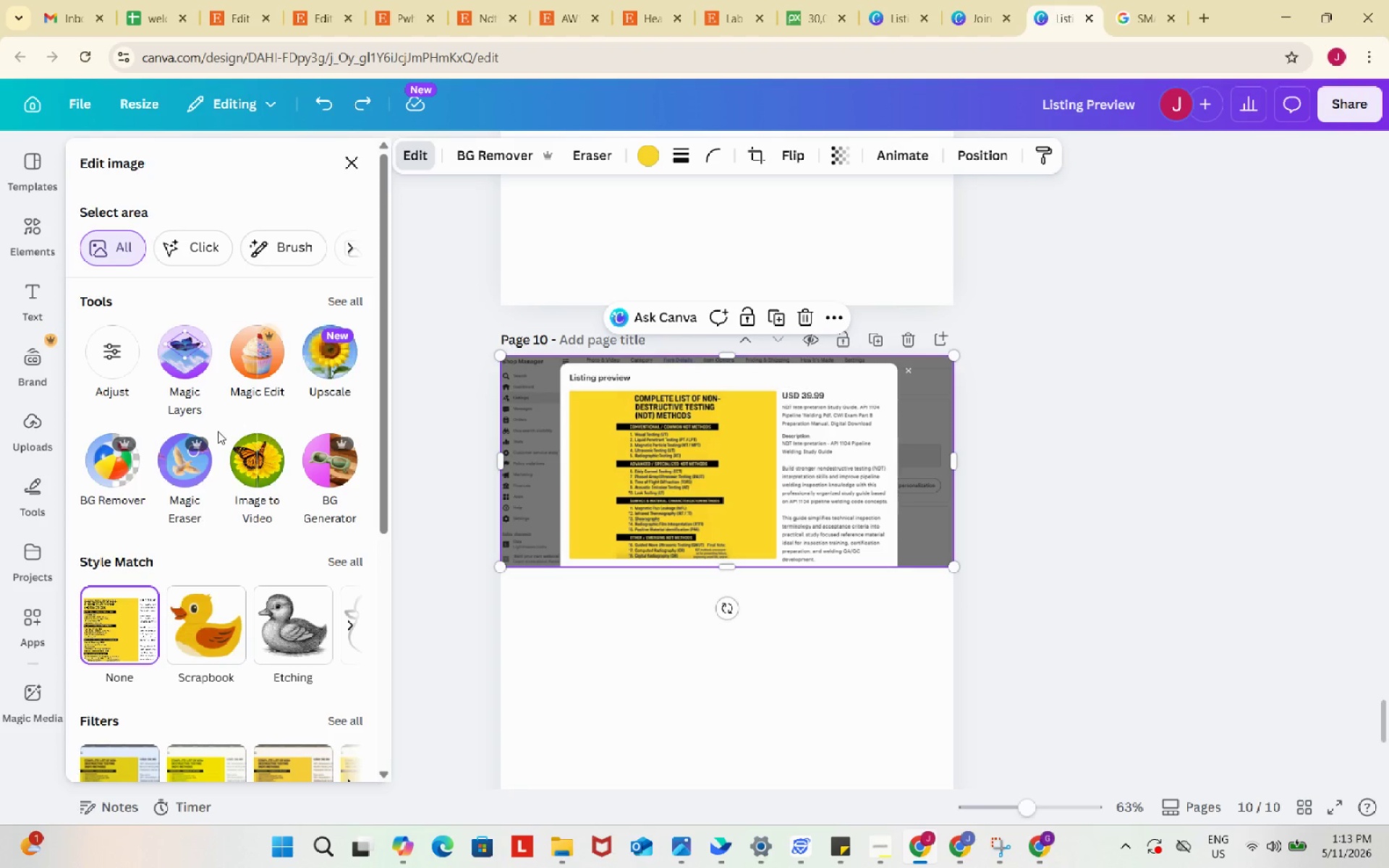 
left_click([178, 467])
 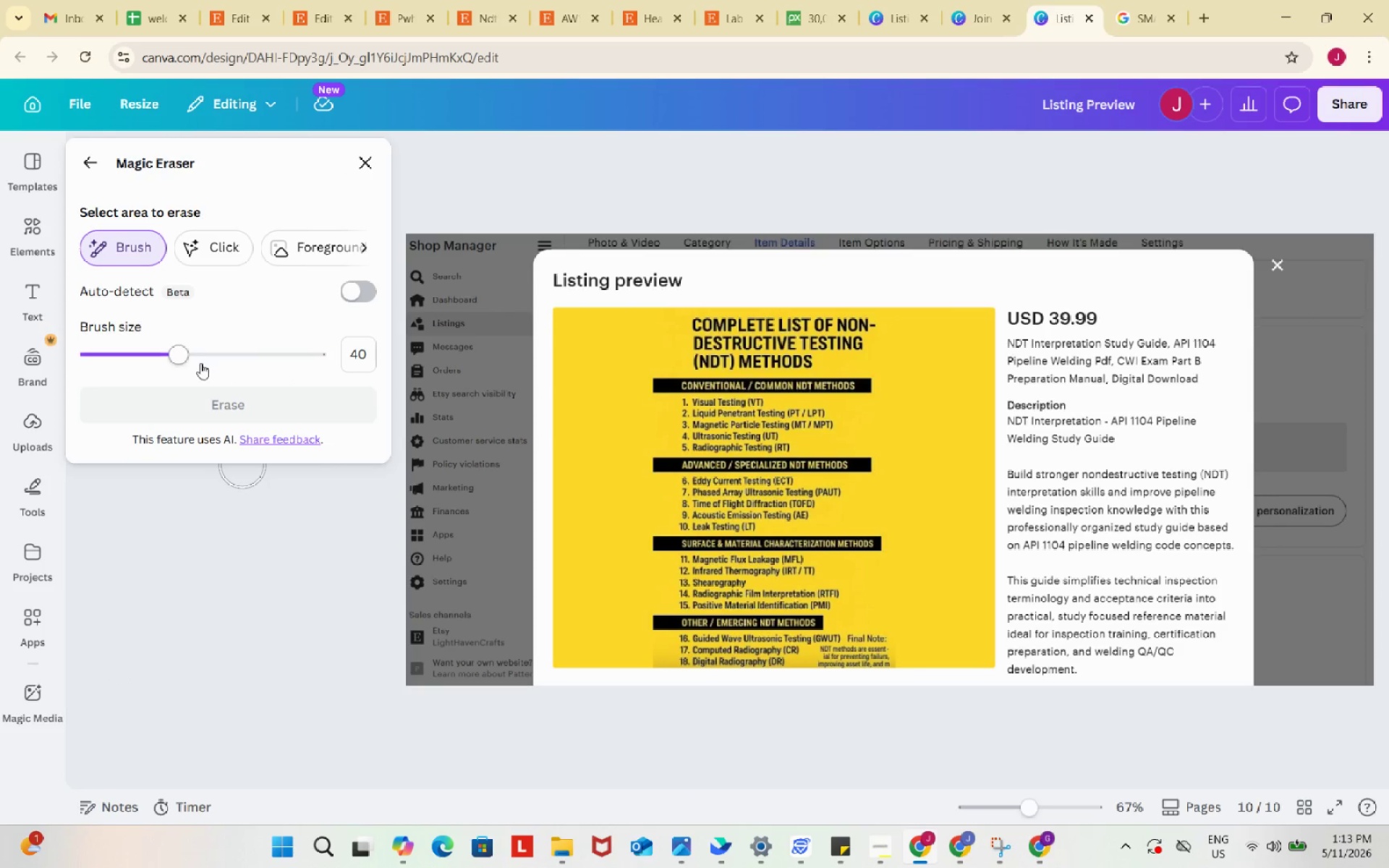 
left_click_drag(start_coordinate=[184, 352], to_coordinate=[107, 352])
 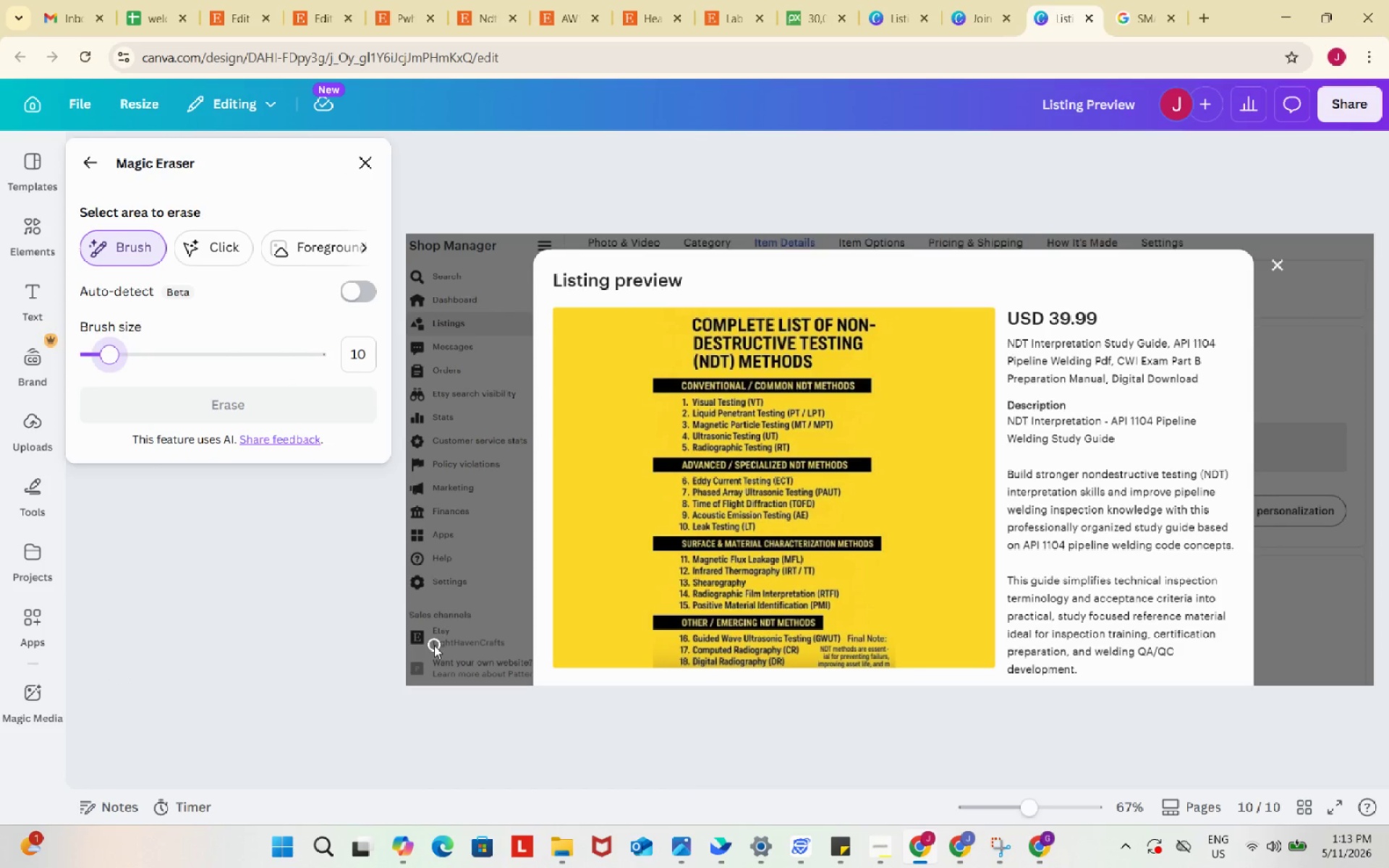 
left_click_drag(start_coordinate=[434, 645], to_coordinate=[483, 640])
 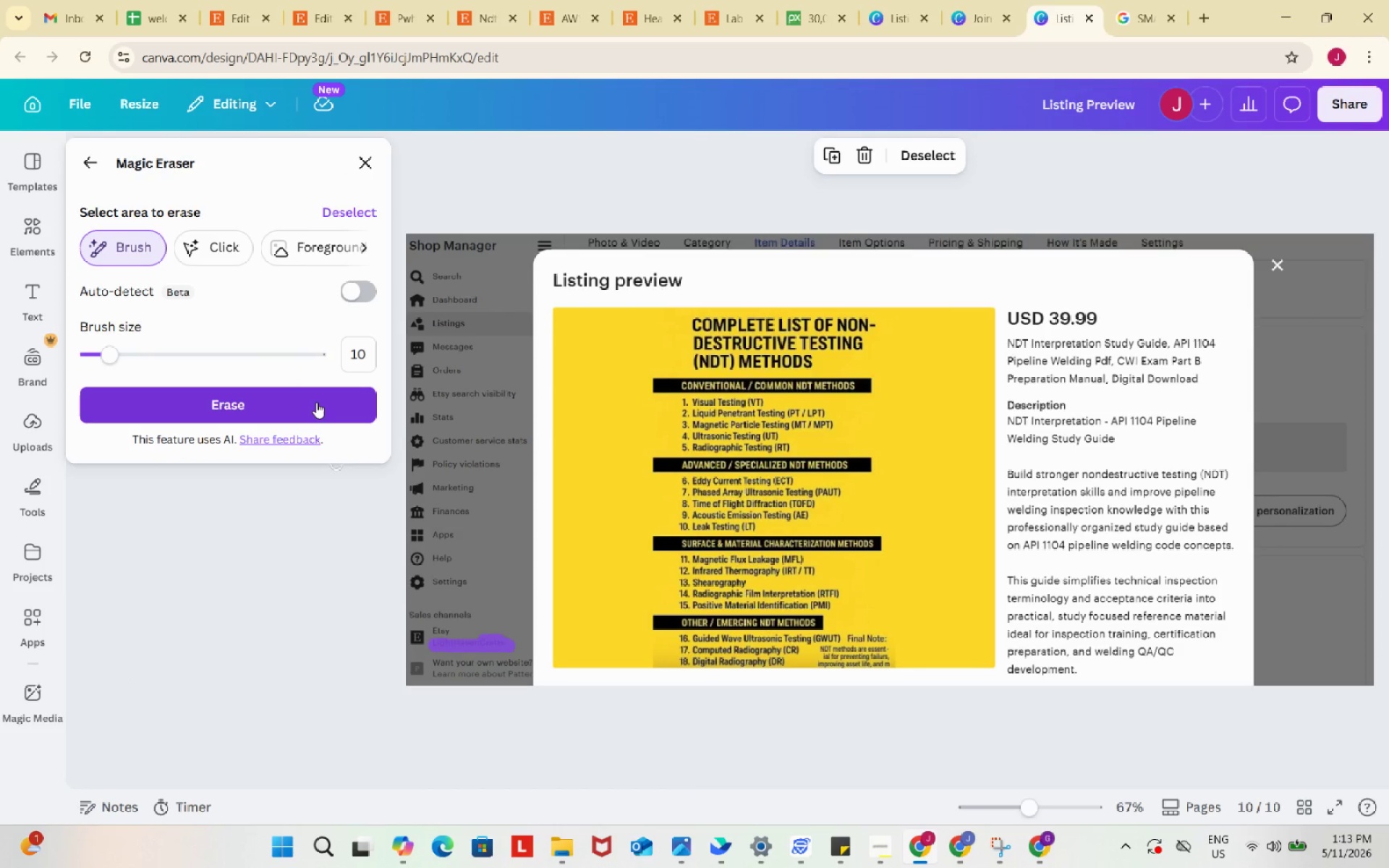 
left_click([316, 402])
 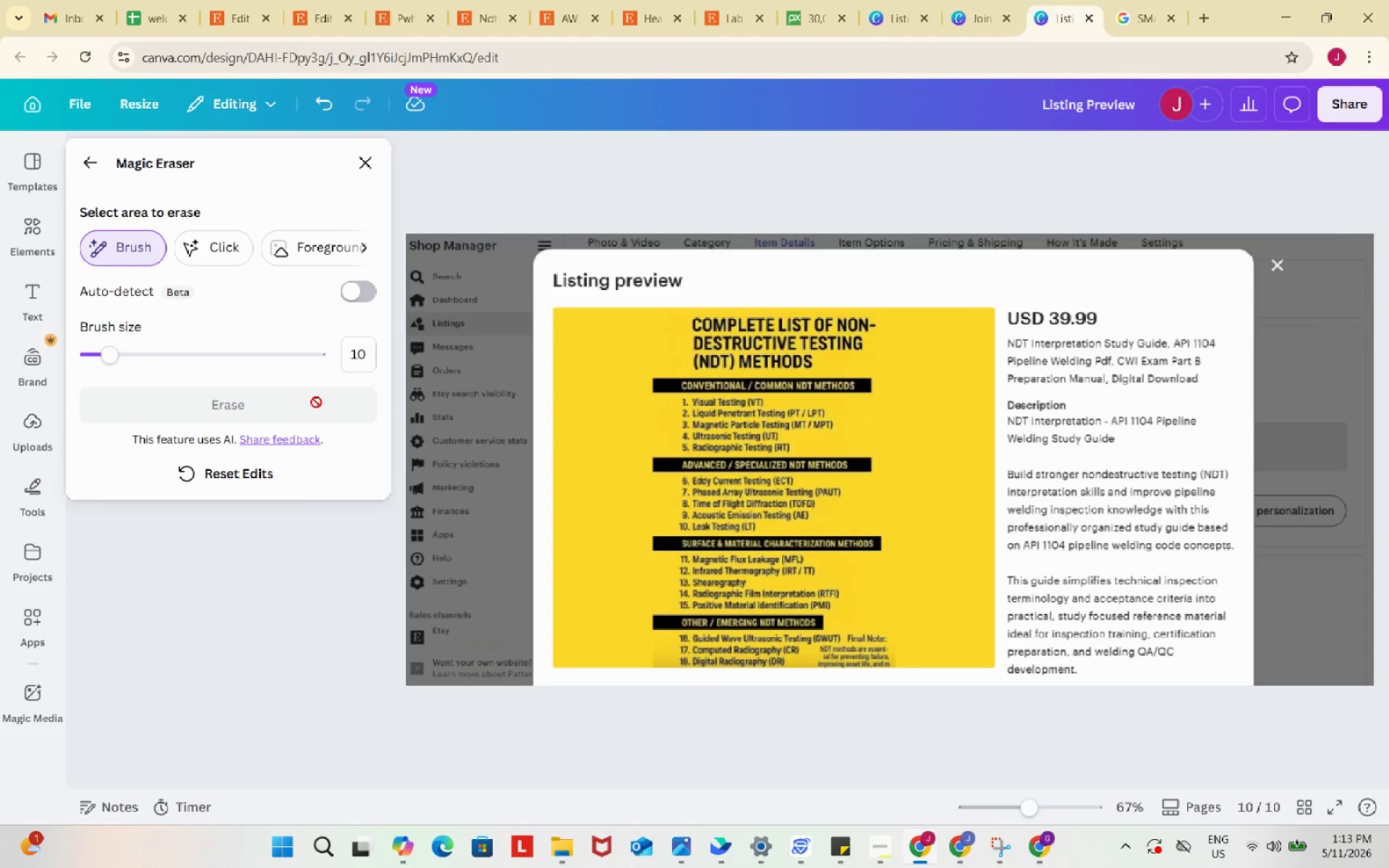 
wait(5.48)
 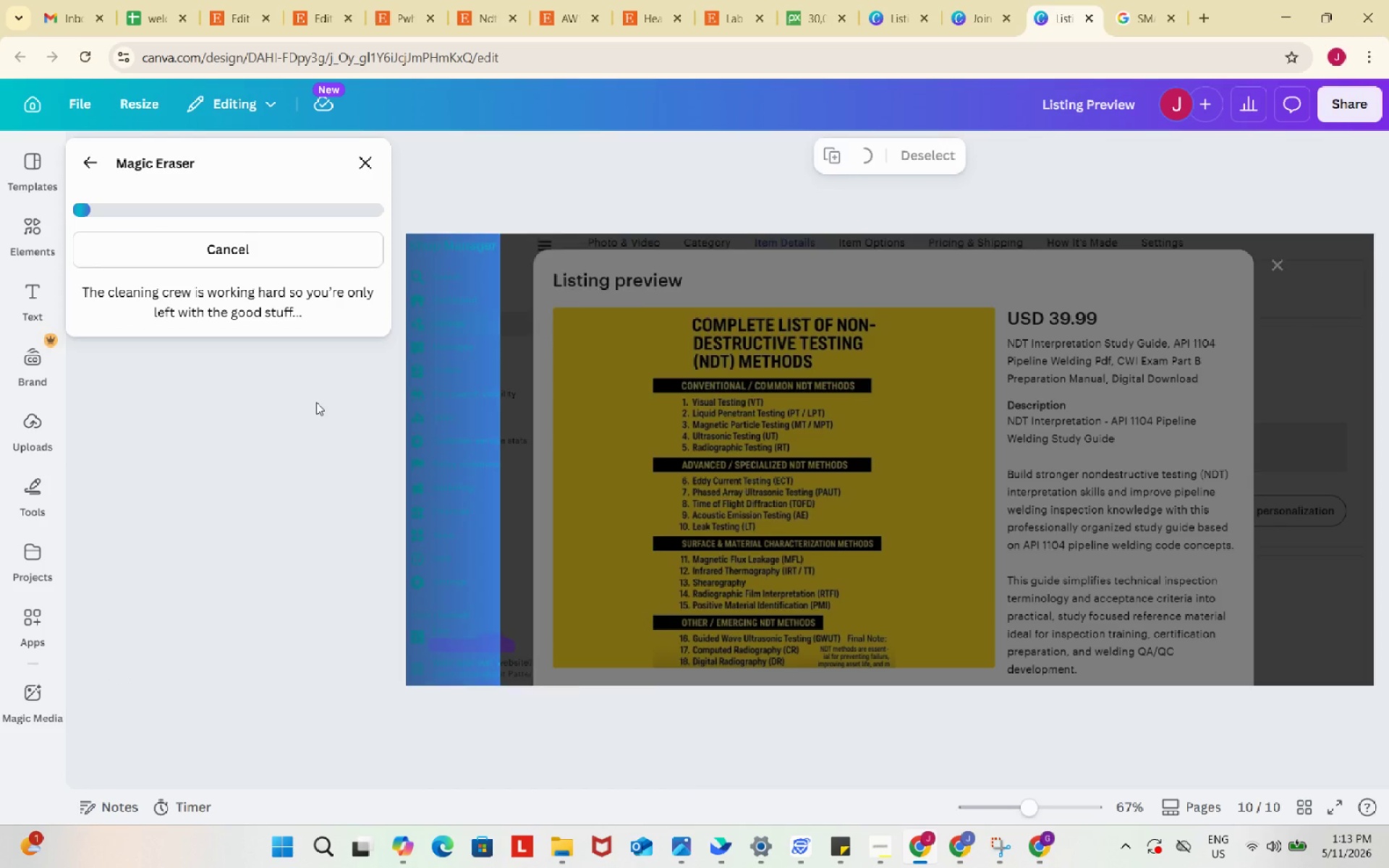 
left_click([369, 166])
 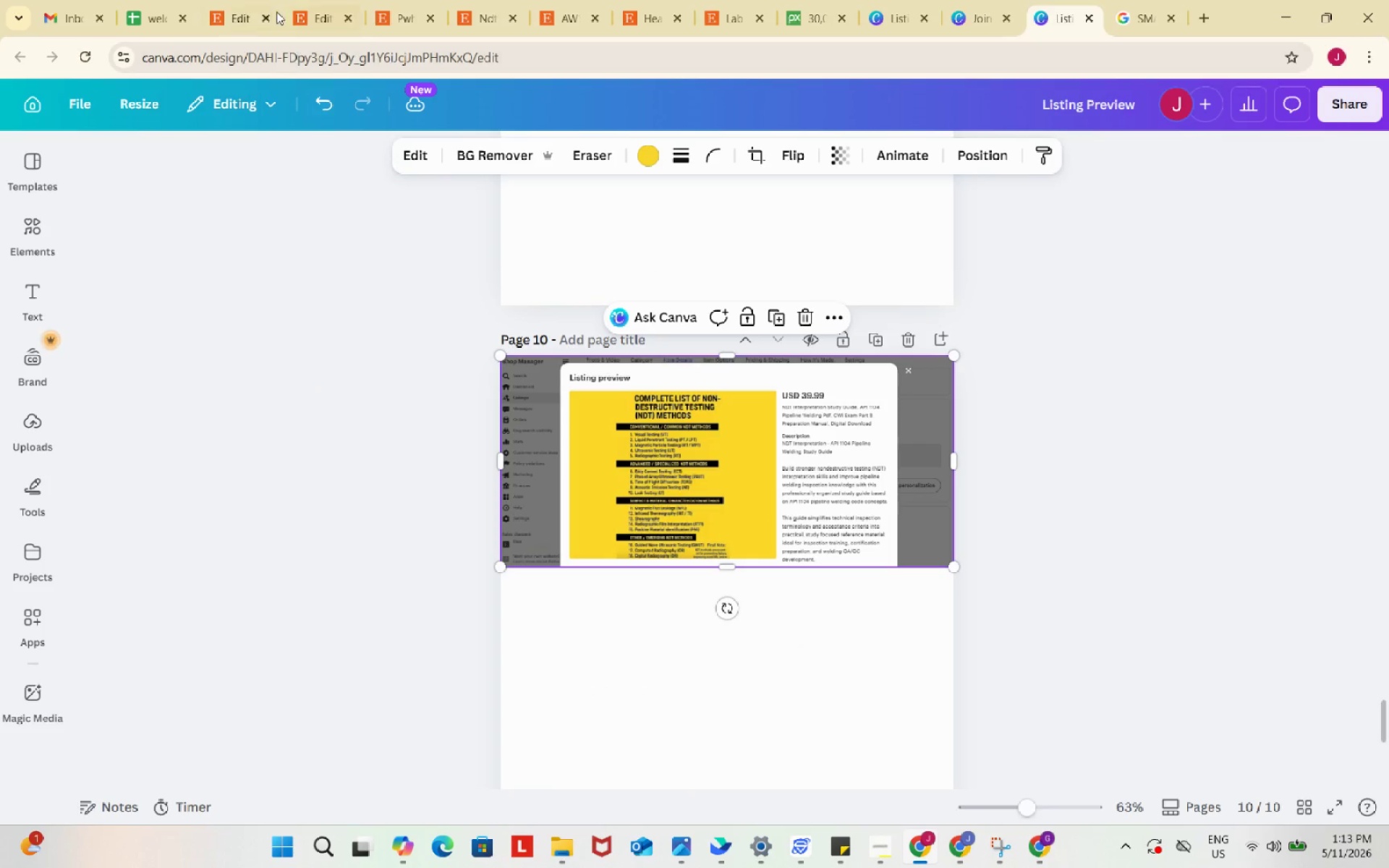 
left_click([252, 0])
 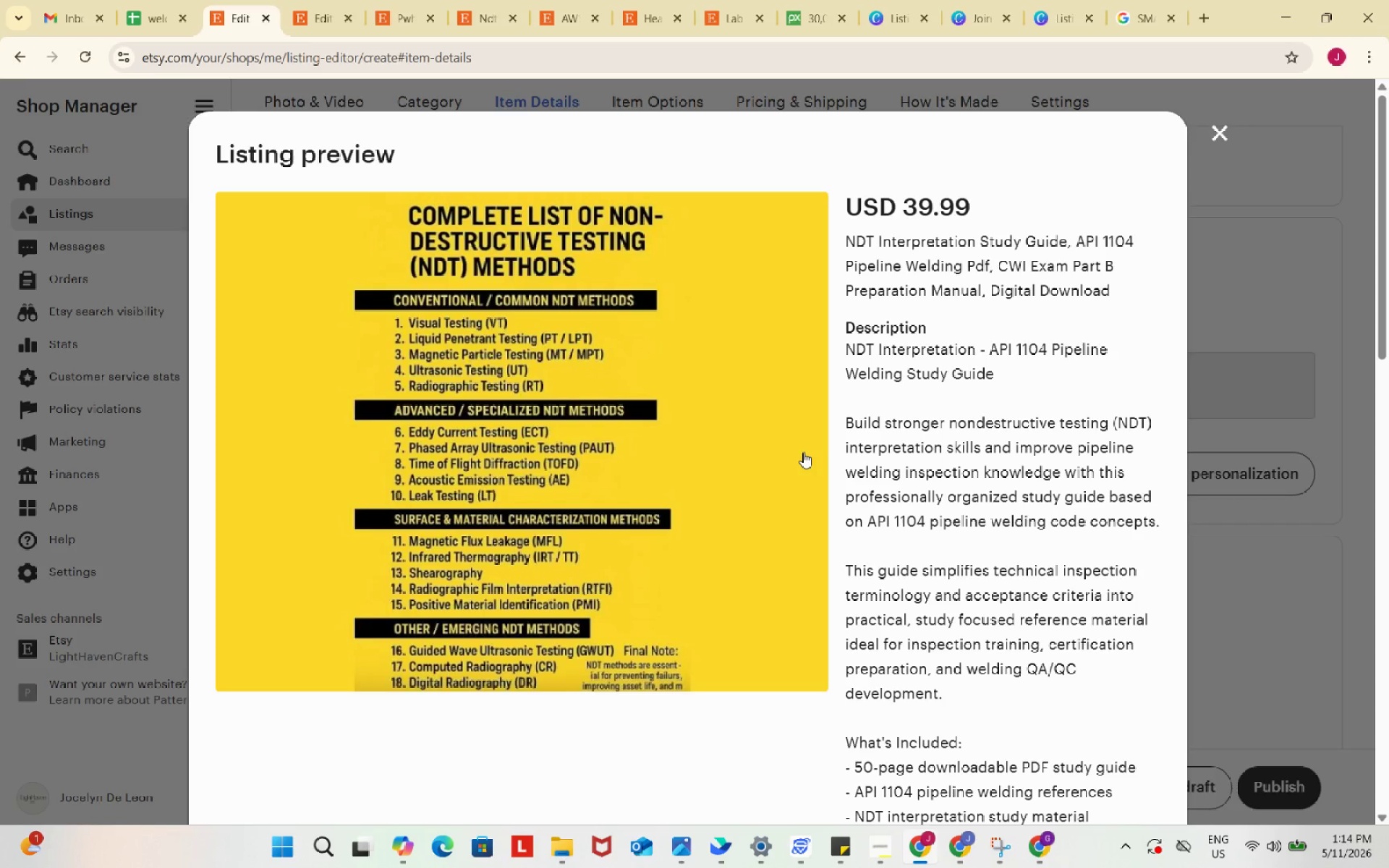 
wait(33.39)
 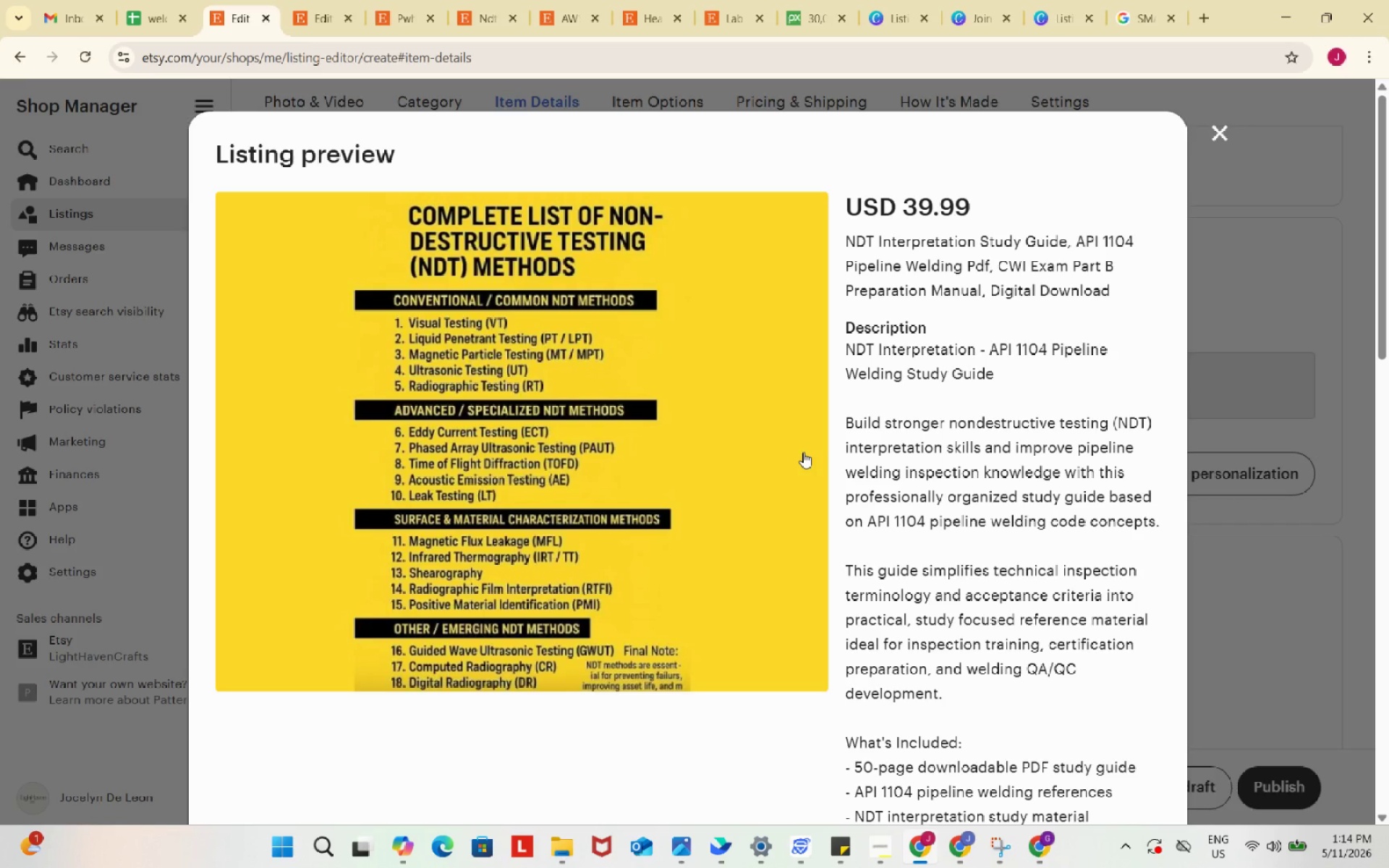 
scroll: coordinate [911, 380], scroll_direction: down, amount: 2.0
 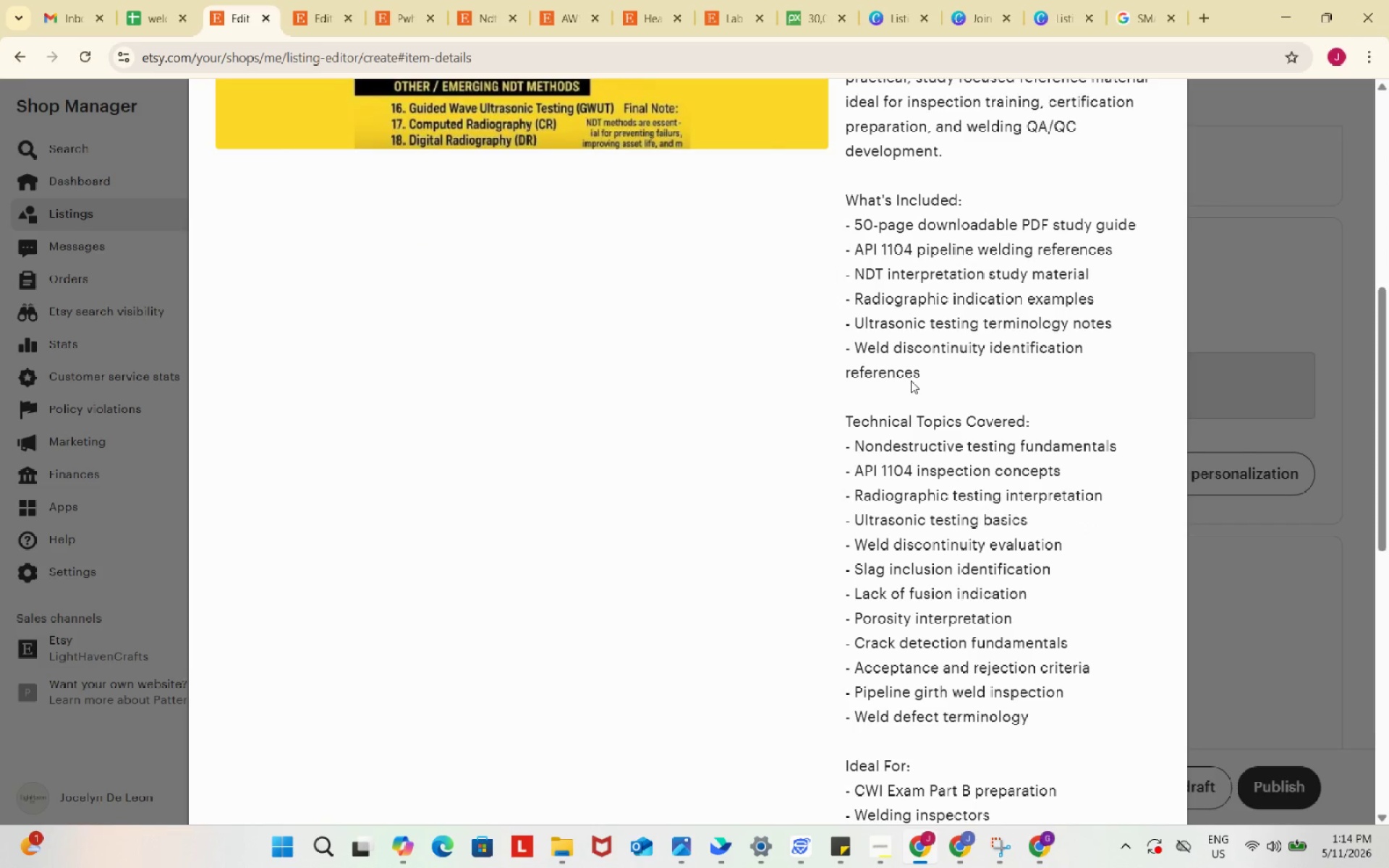 
wait(6.67)
 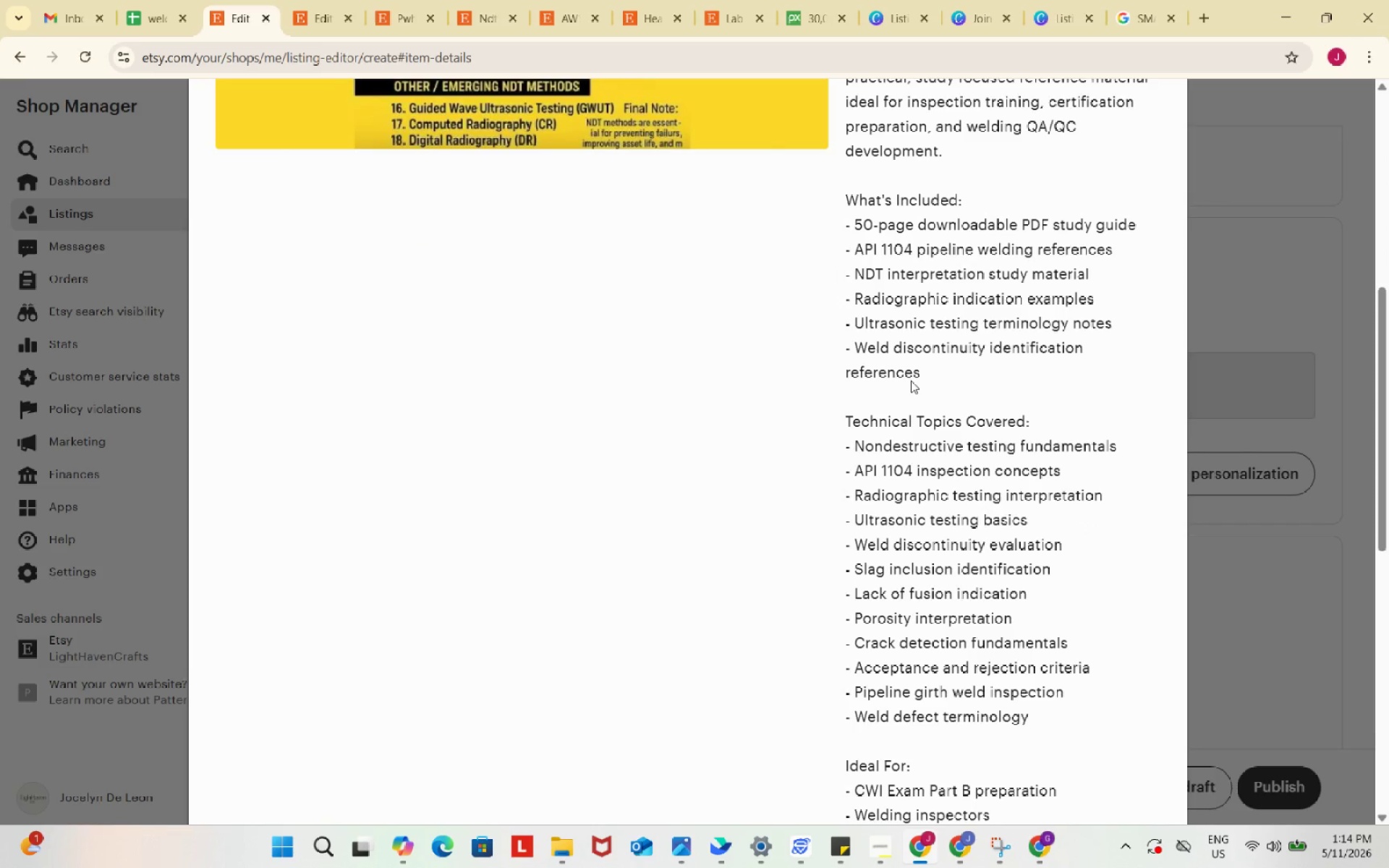 
key(Meta+Shift+S)
 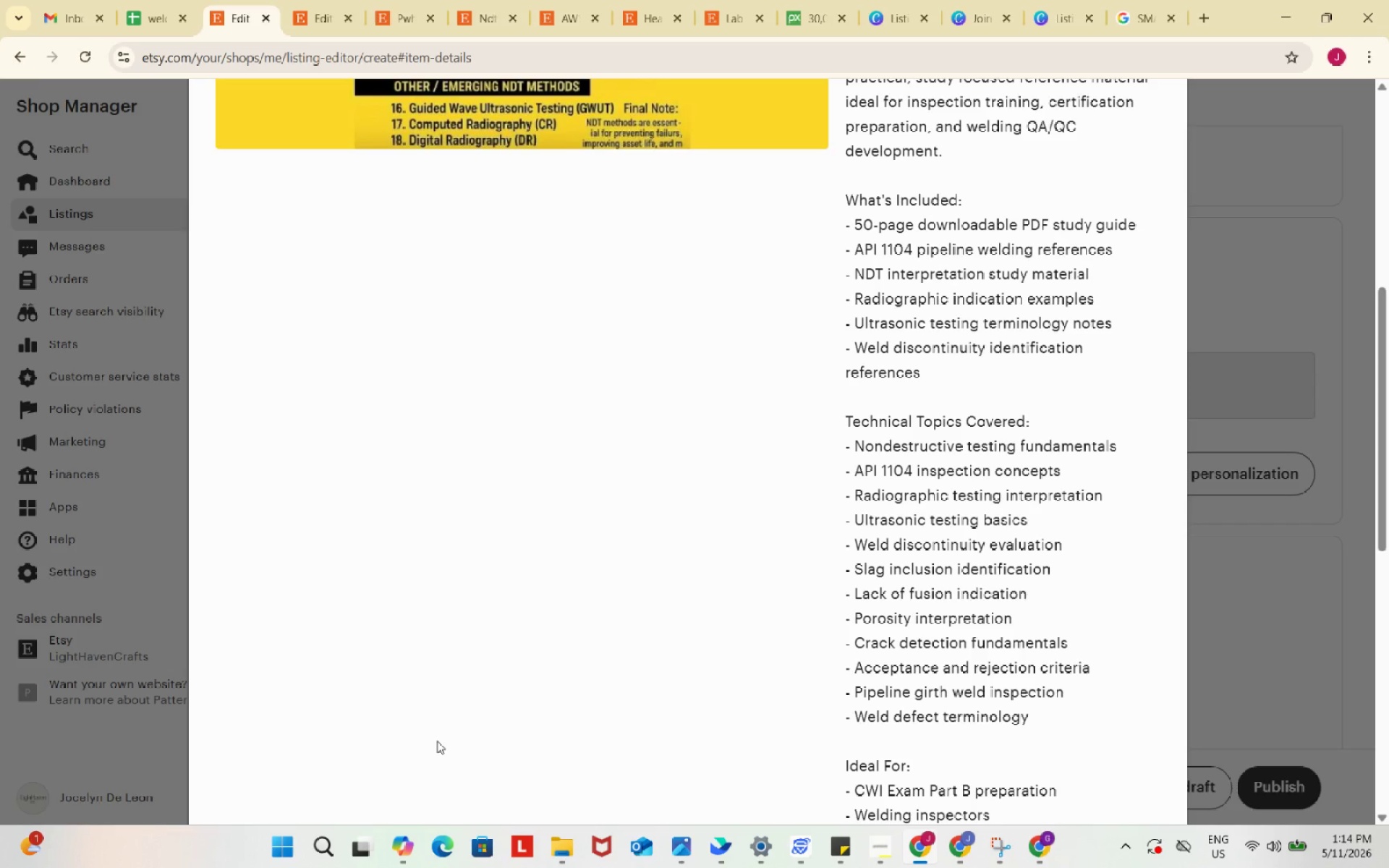 
left_click_drag(start_coordinate=[224, 174], to_coordinate=[1176, 748])
 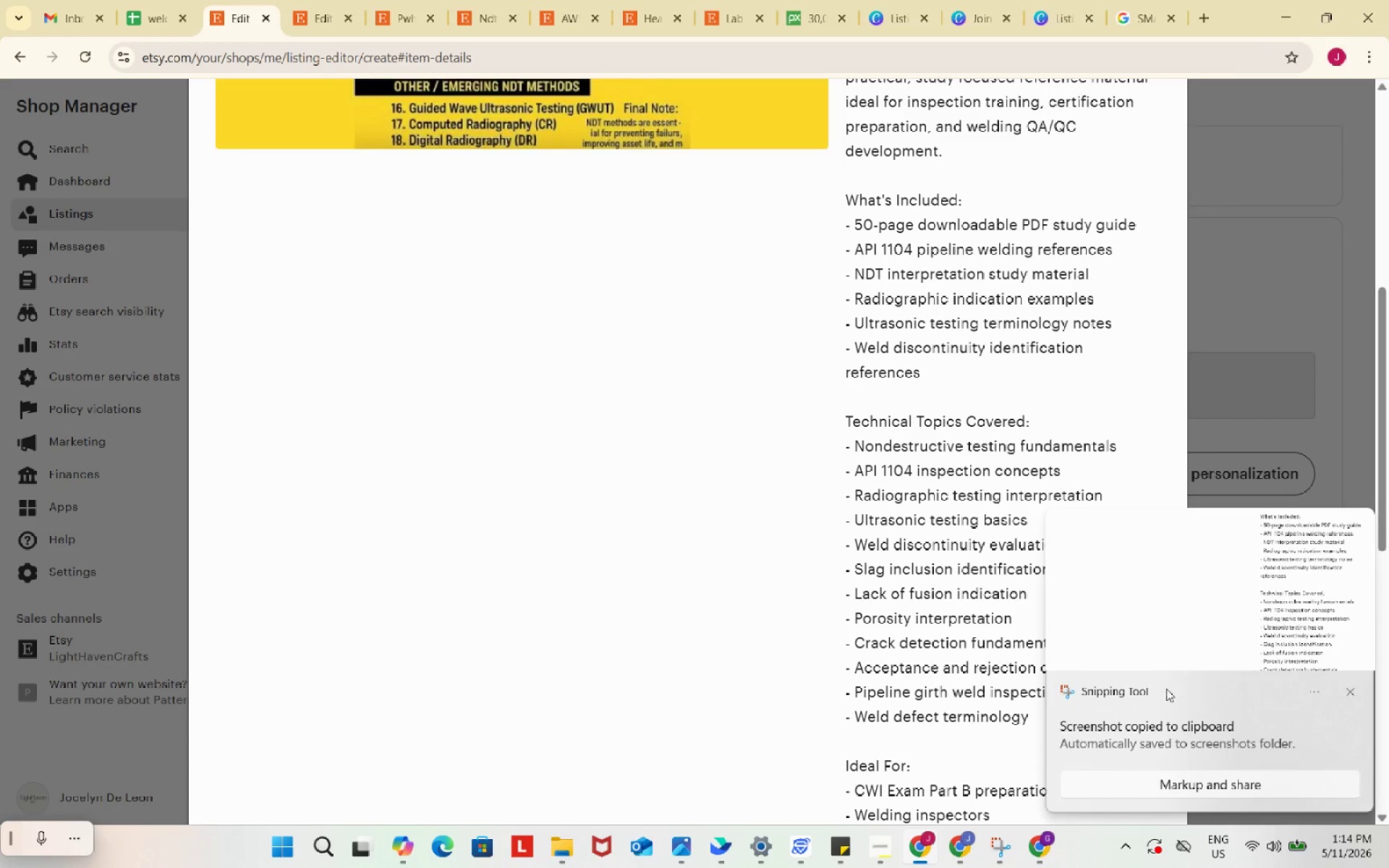 
left_click([1184, 592])
 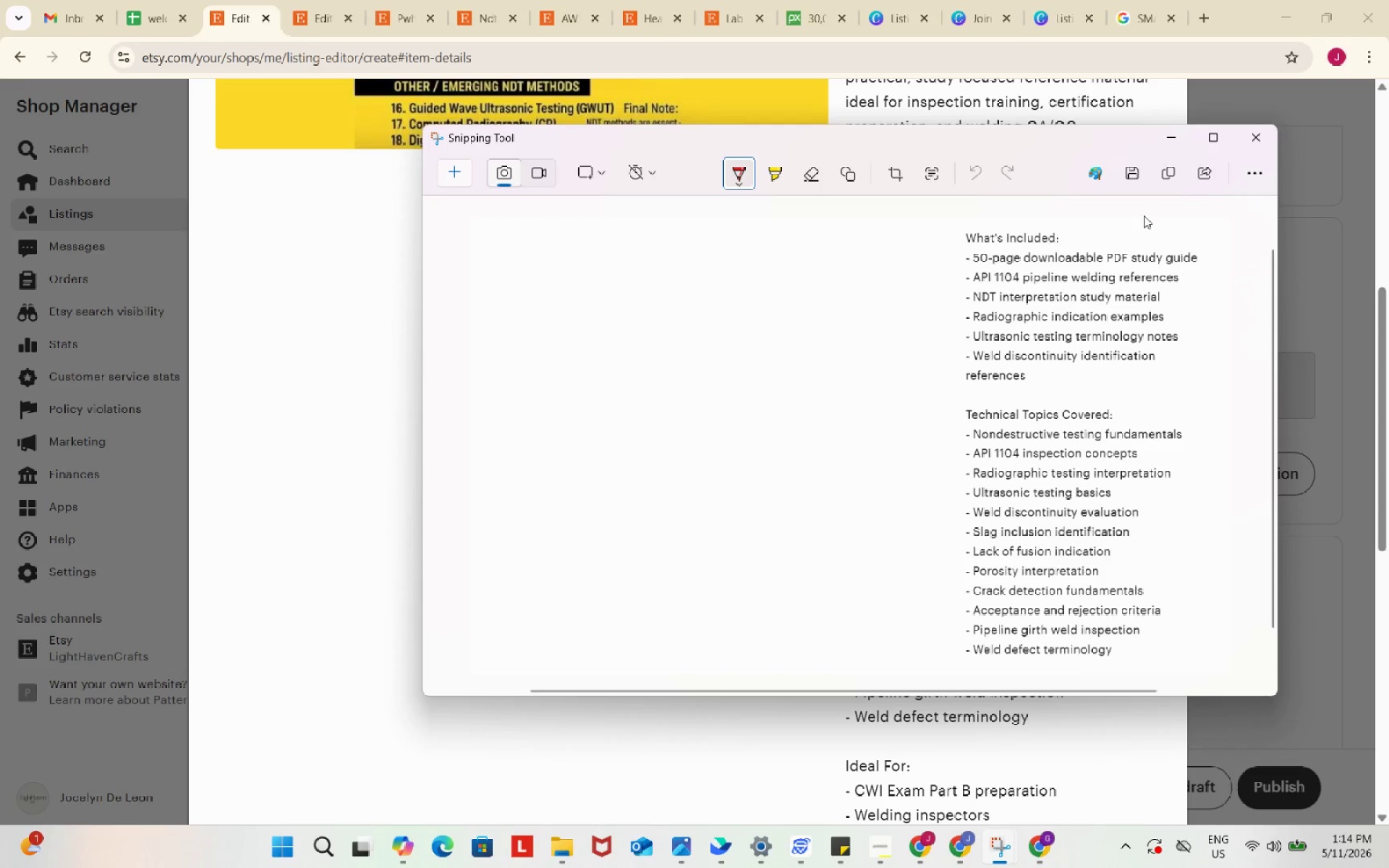 
left_click([1137, 170])
 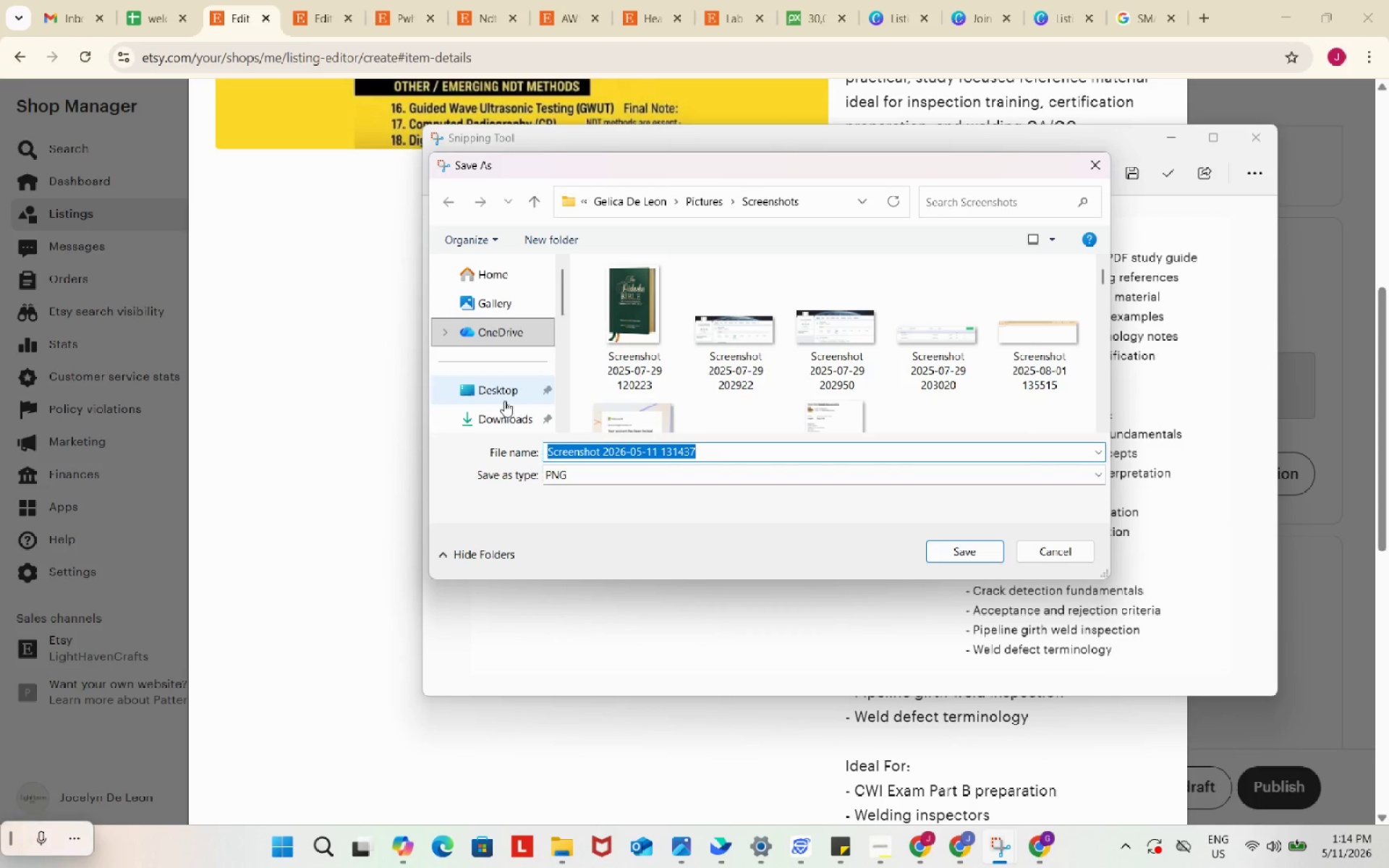 
left_click([508, 417])
 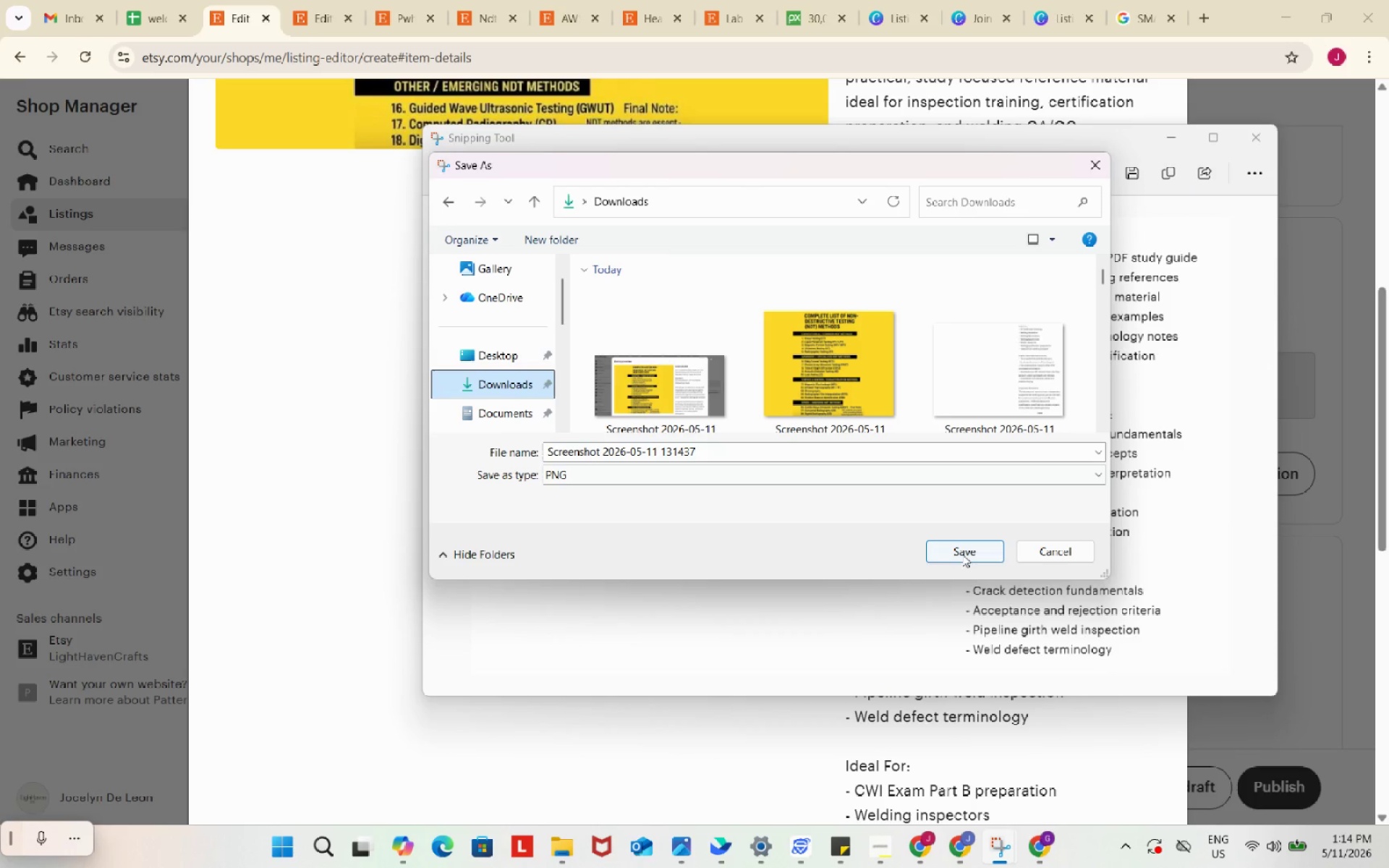 
left_click([962, 554])
 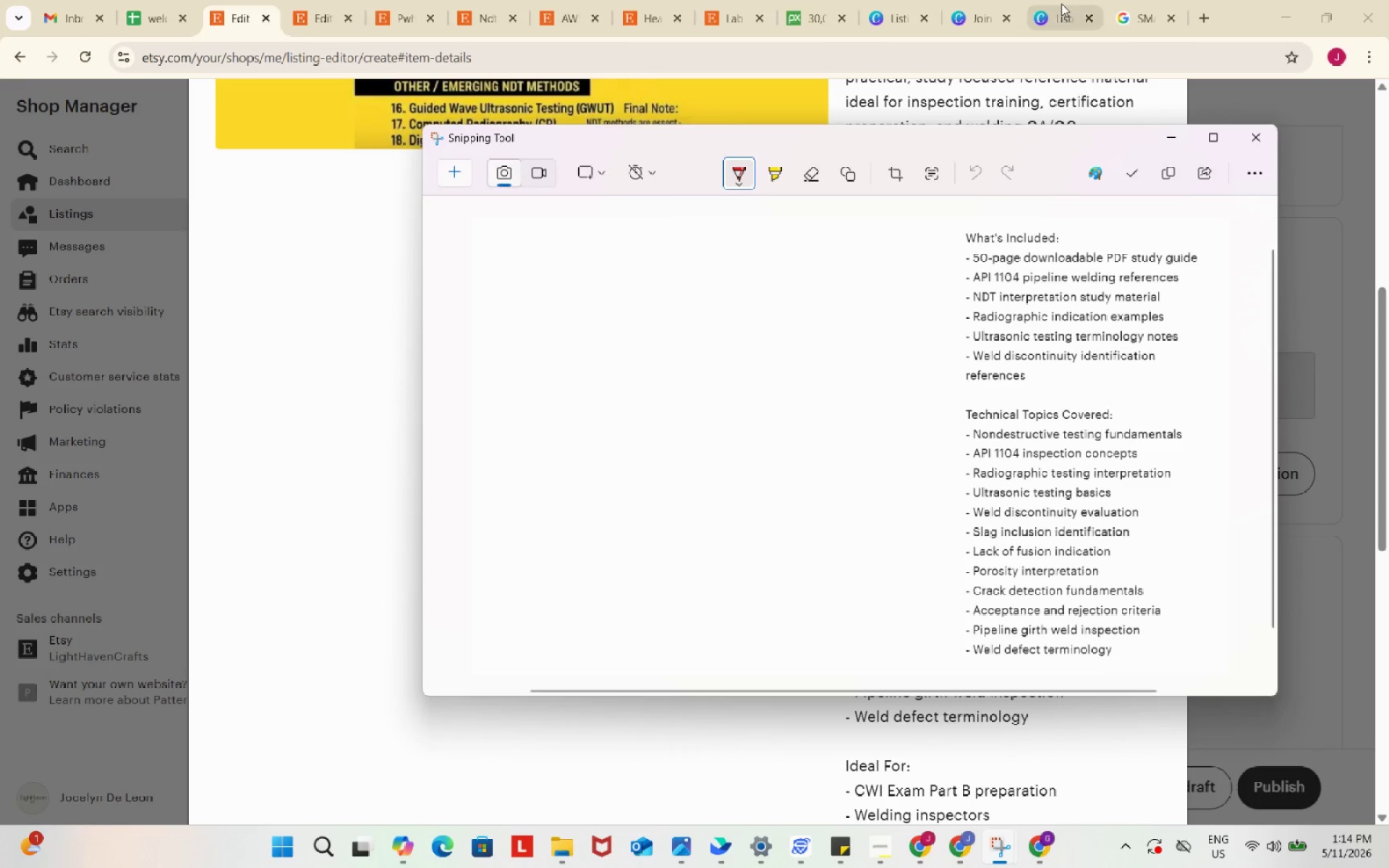 
left_click([1059, 0])
 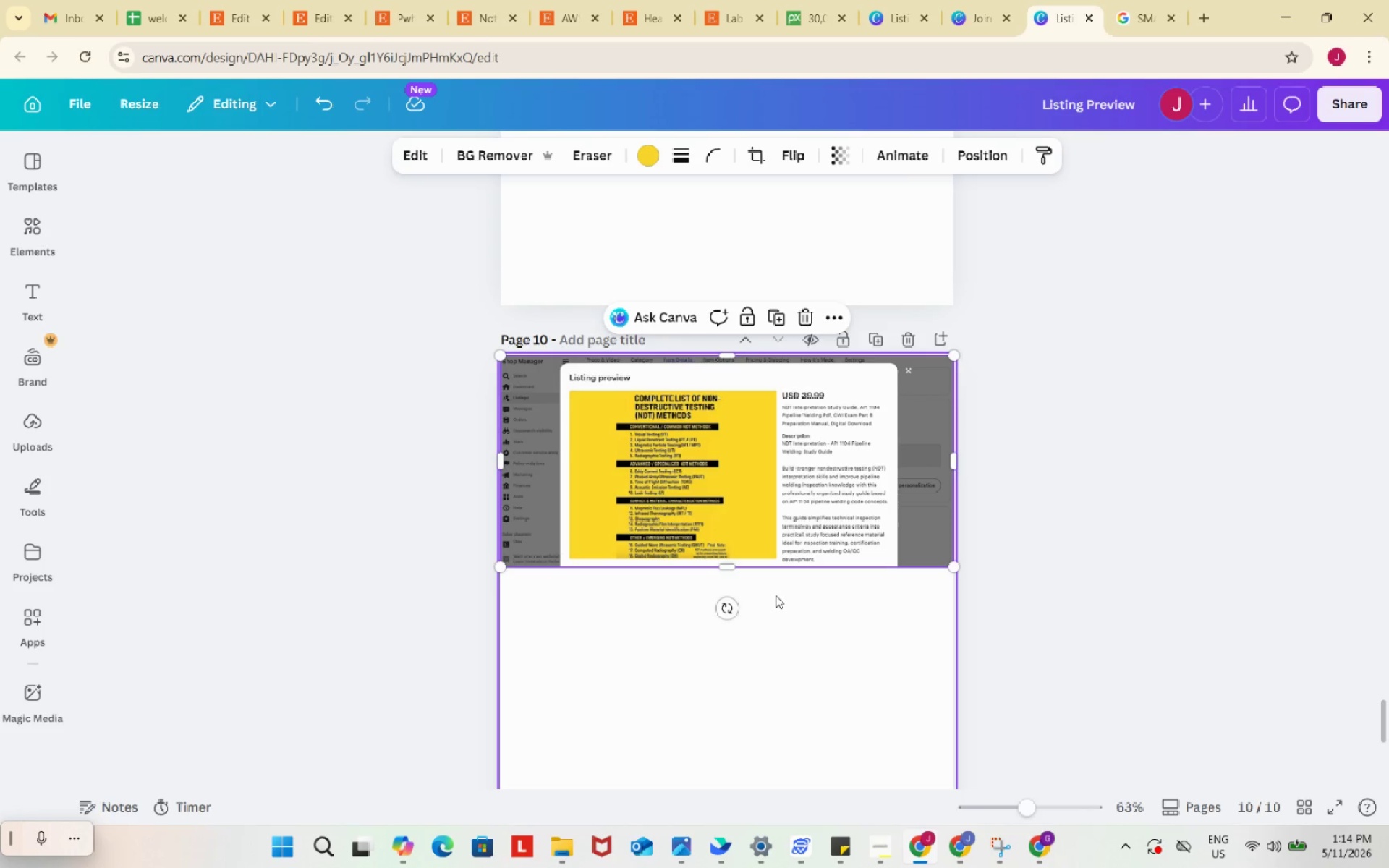 
left_click([776, 595])
 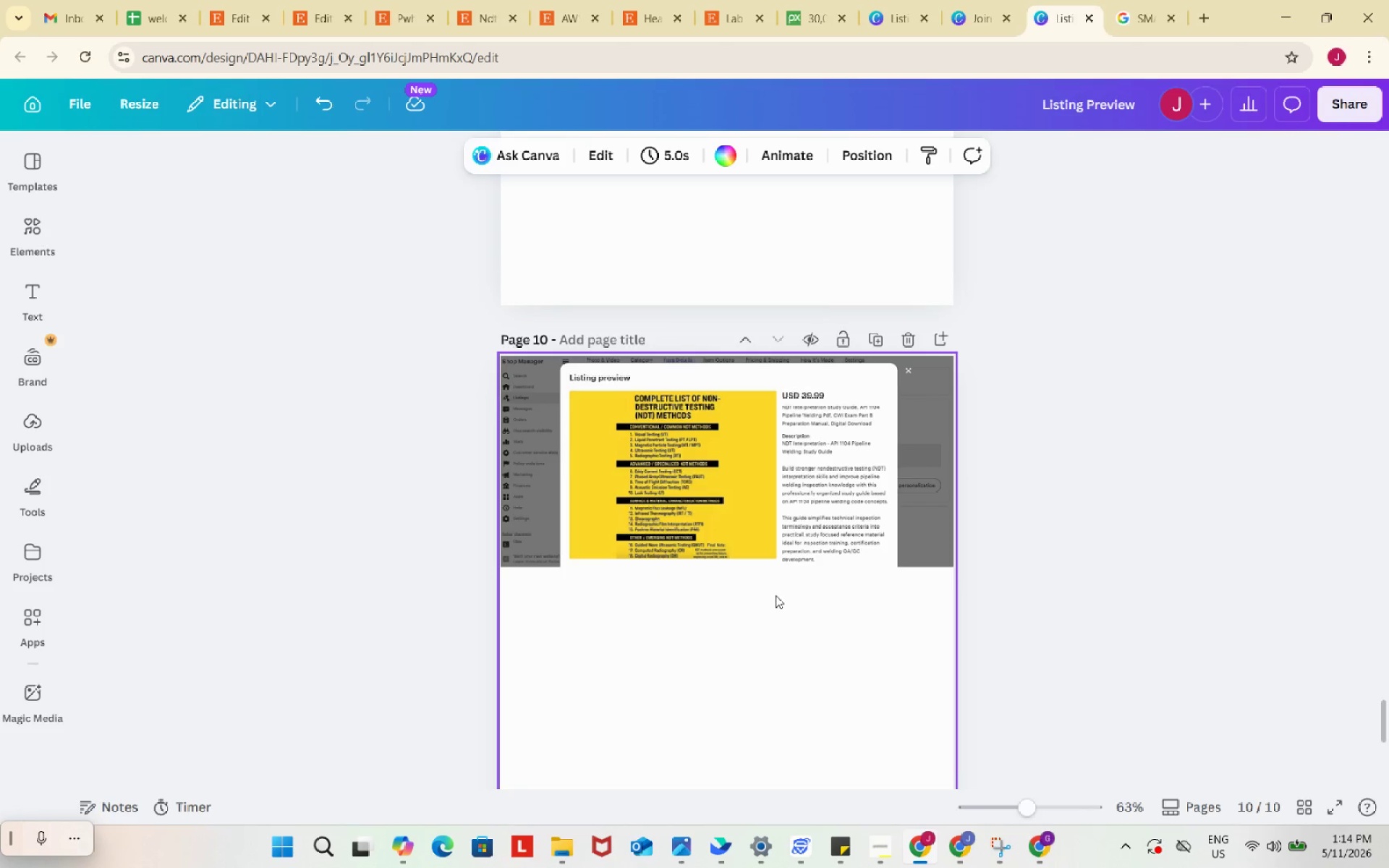 
key(Control+ControlLeft)
 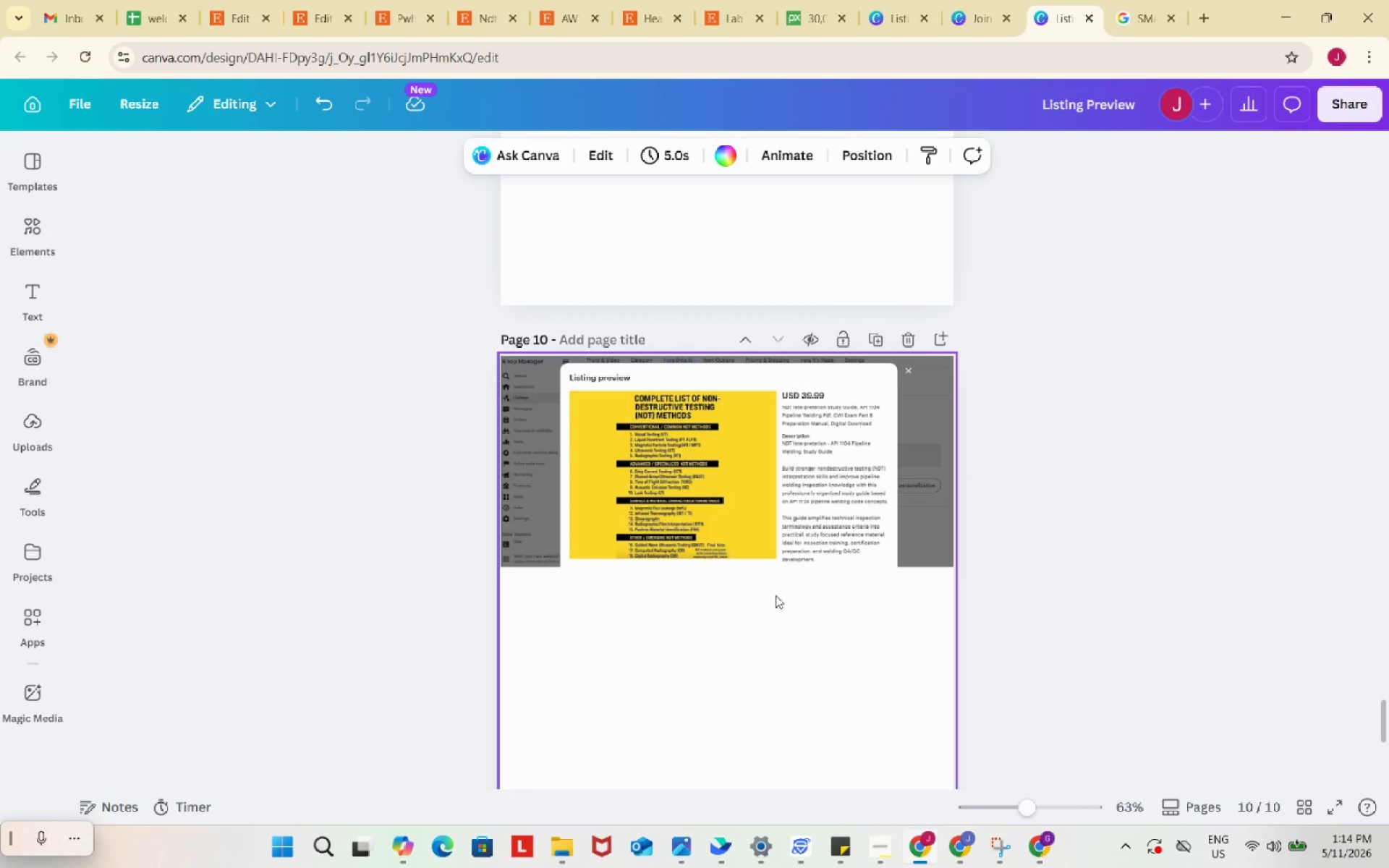 
key(Control+V)
 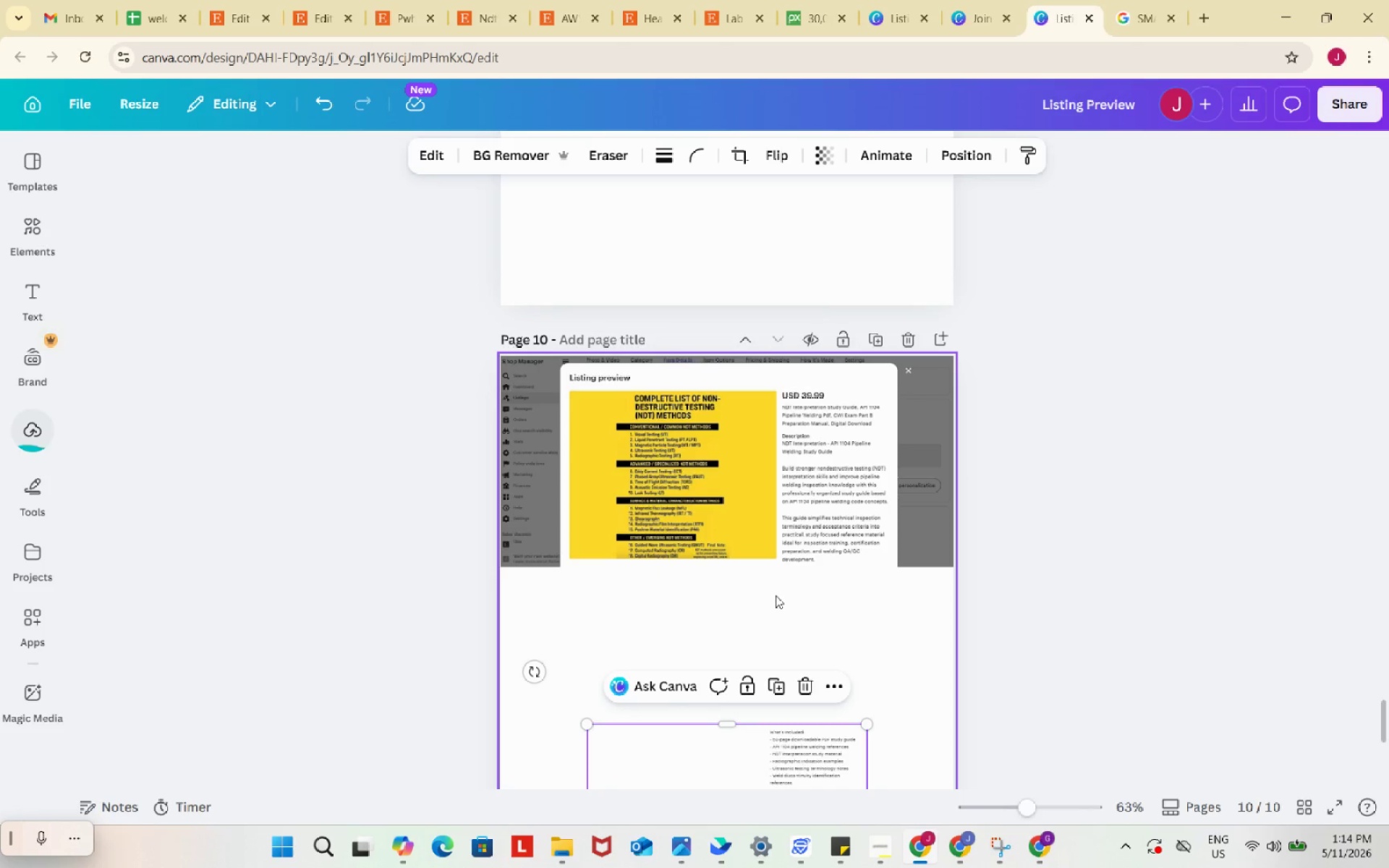 
scroll: coordinate [780, 573], scroll_direction: down, amount: 2.0
 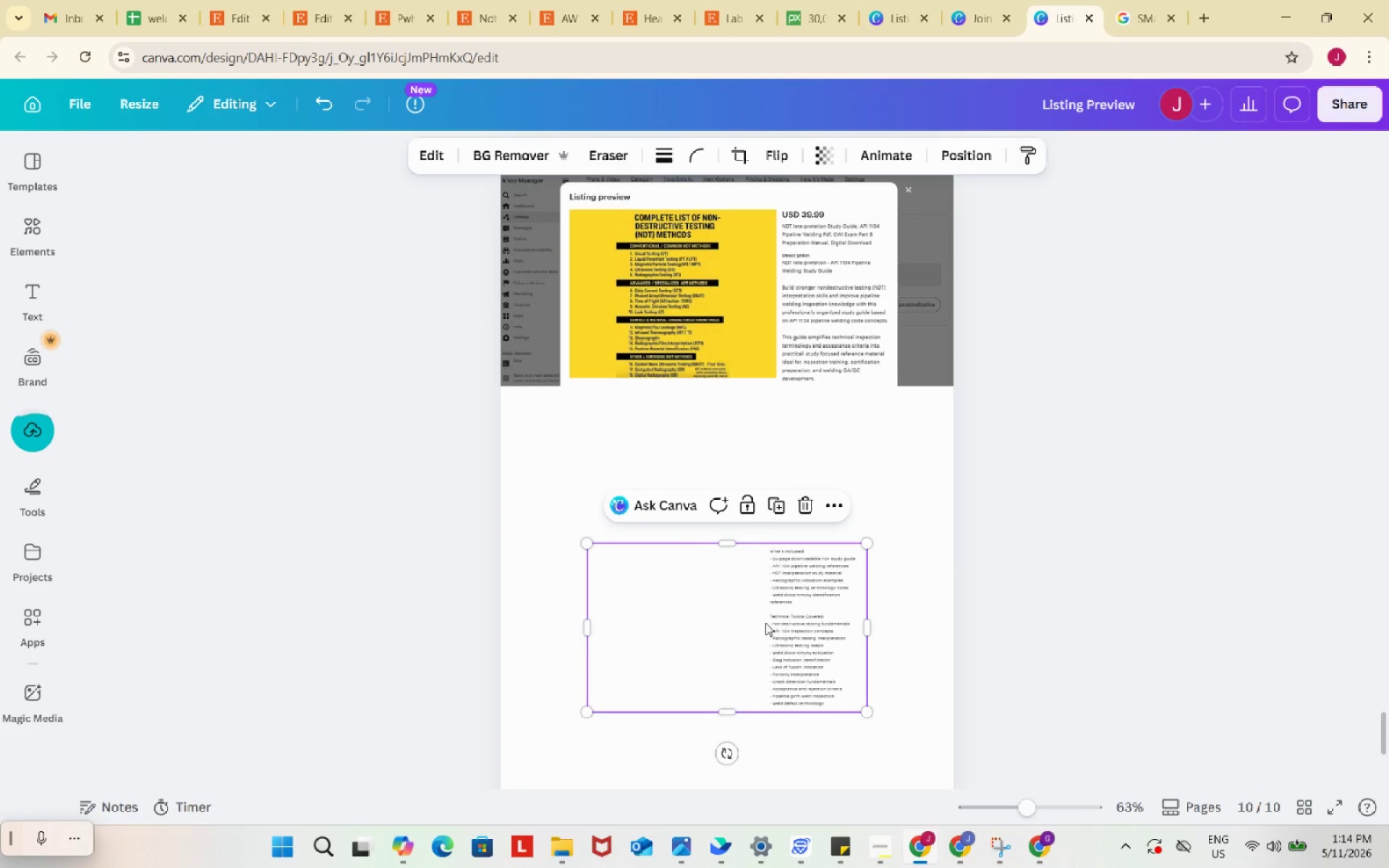 
left_click_drag(start_coordinate=[765, 623], to_coordinate=[774, 472])
 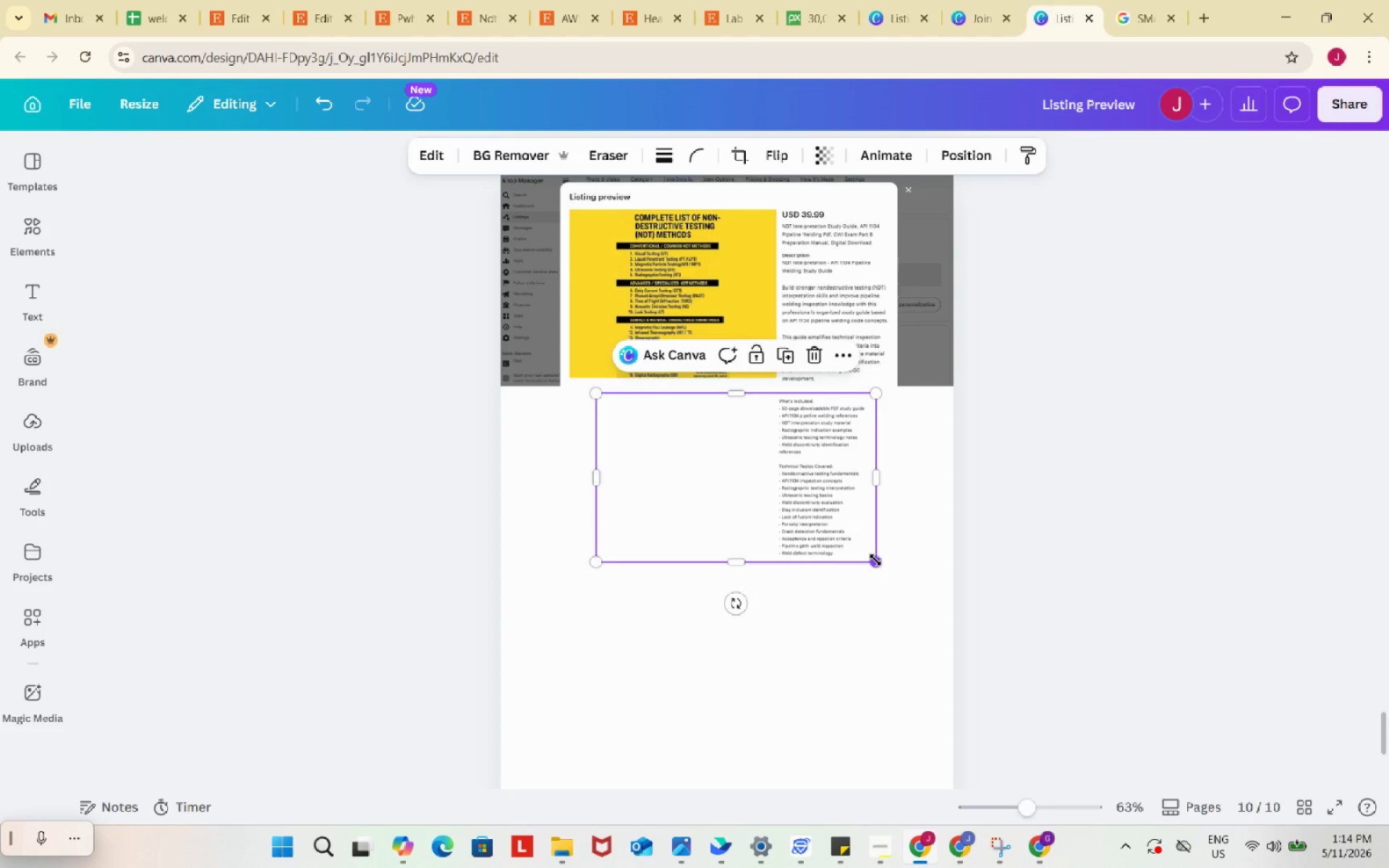 
left_click_drag(start_coordinate=[875, 560], to_coordinate=[906, 590])
 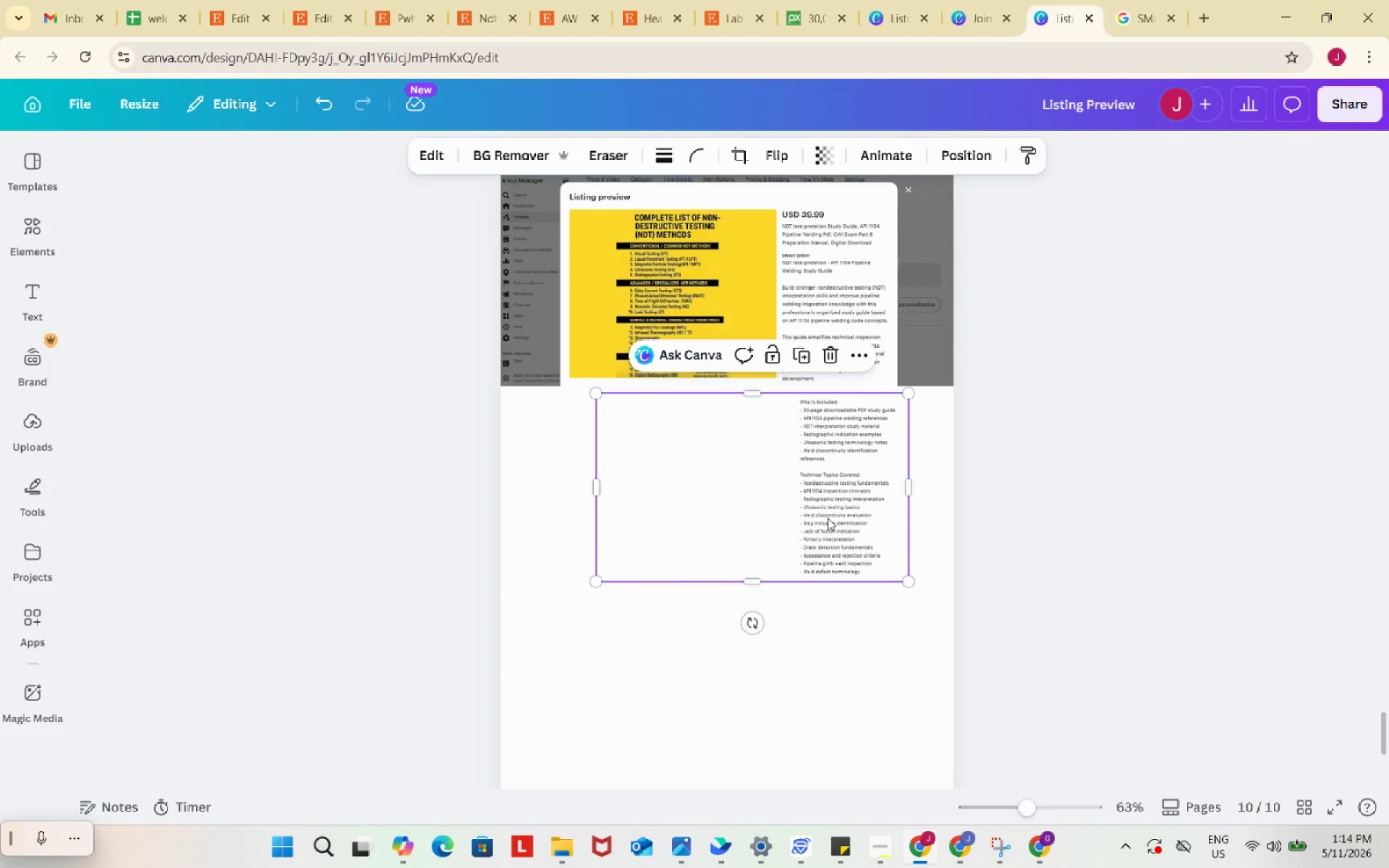 
left_click_drag(start_coordinate=[828, 518], to_coordinate=[810, 516])
 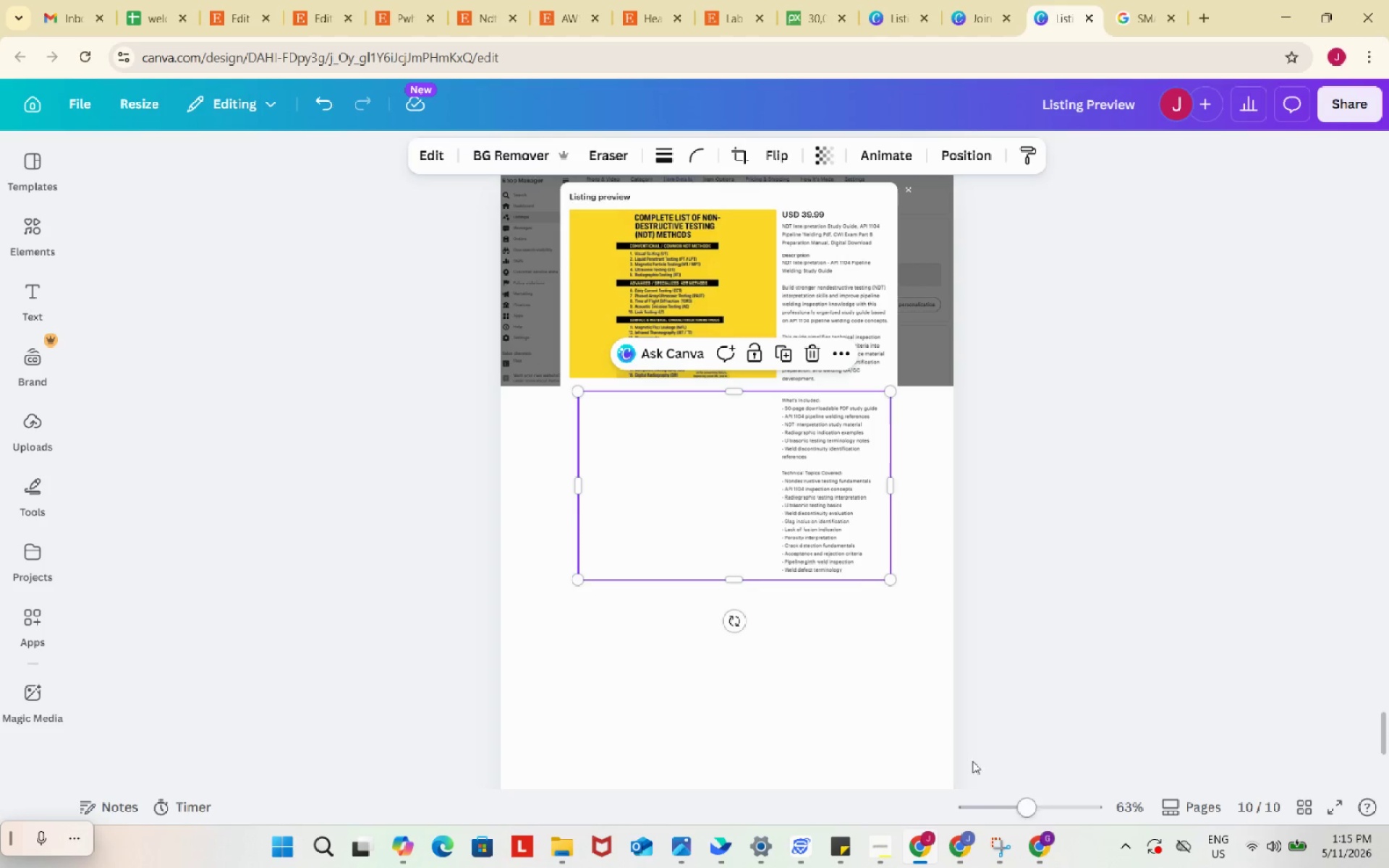 
left_click([857, 699])
 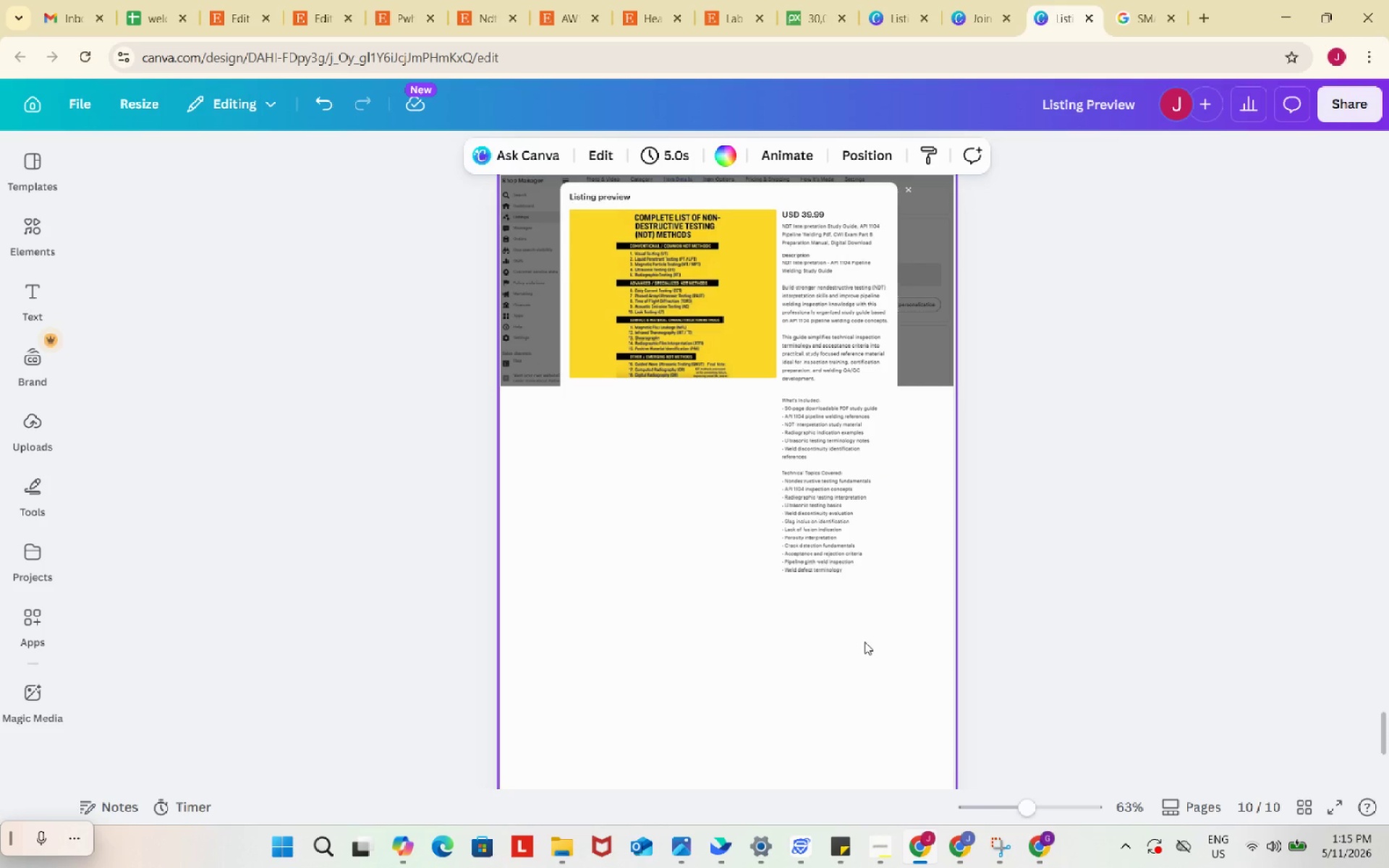 
left_click([836, 567])
 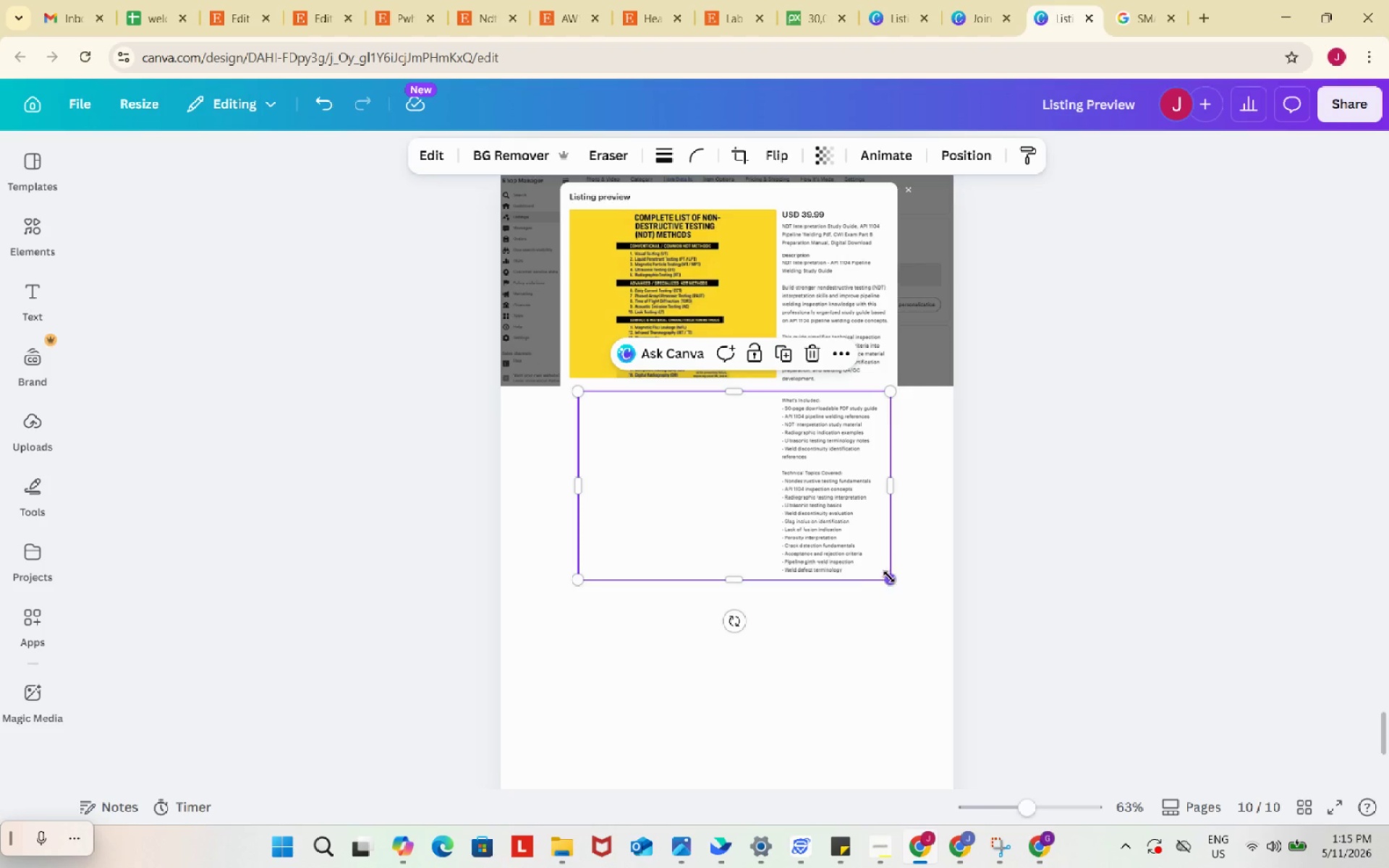 
left_click_drag(start_coordinate=[889, 576], to_coordinate=[909, 587])
 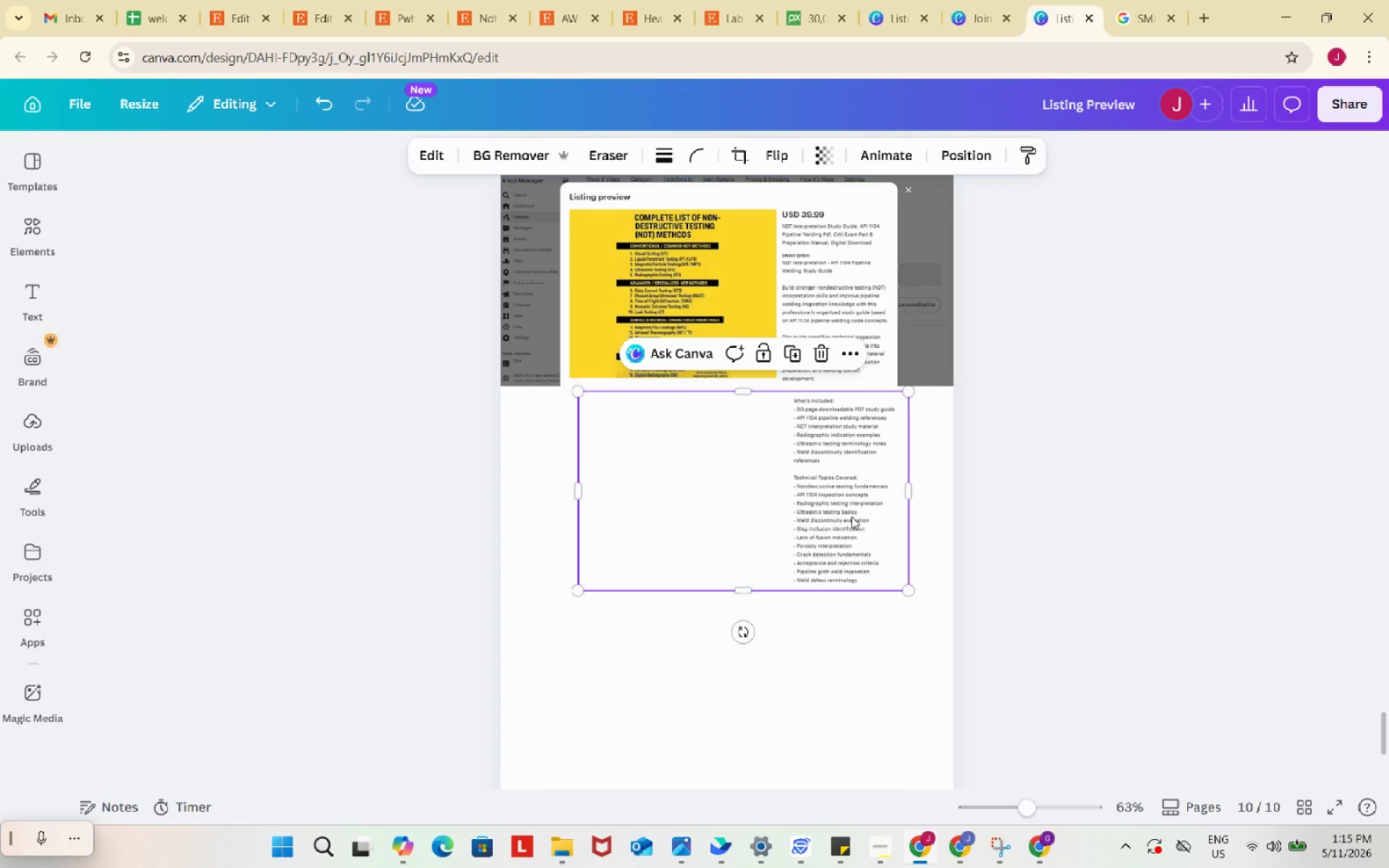 
left_click_drag(start_coordinate=[851, 516], to_coordinate=[841, 516])
 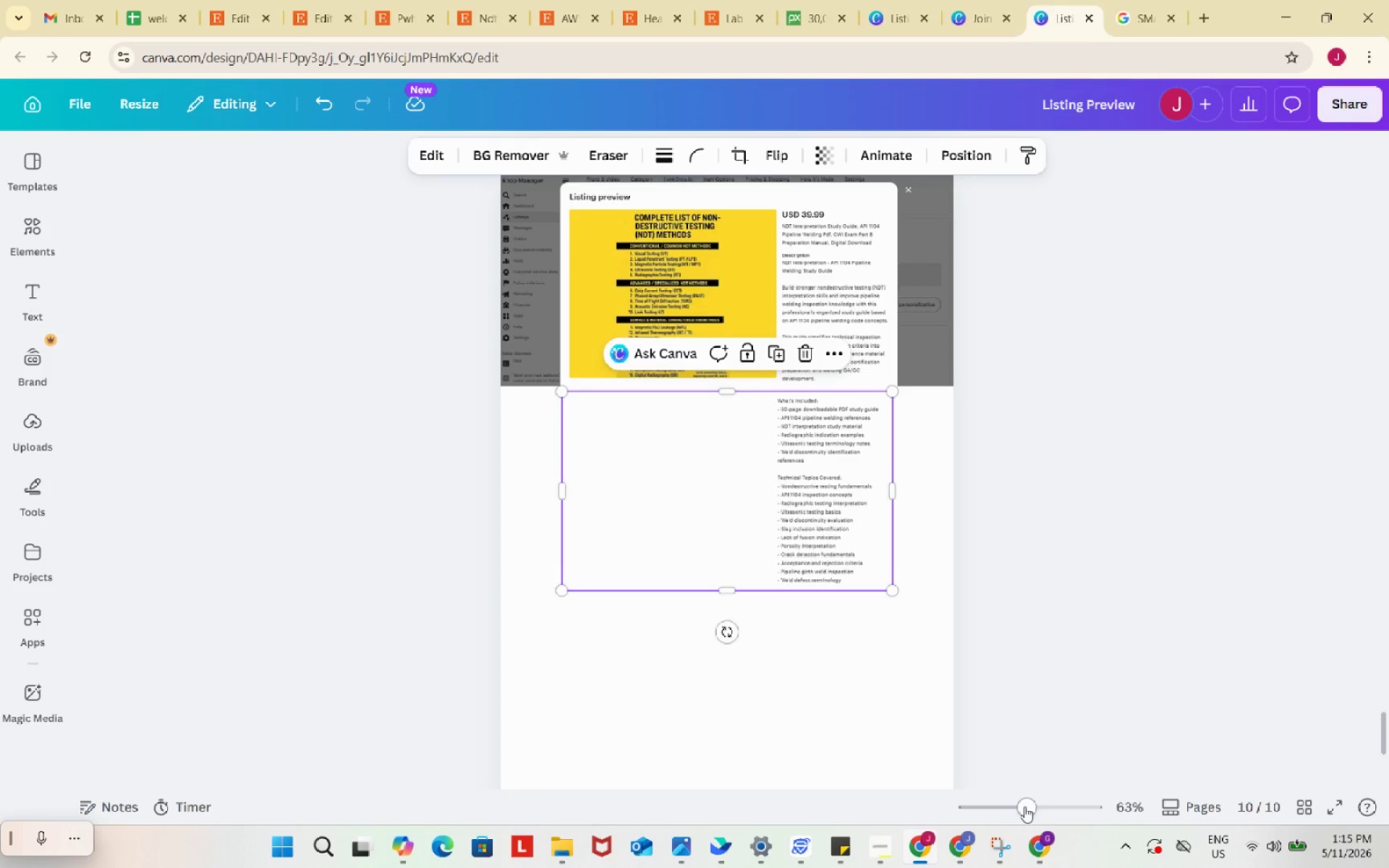 
left_click_drag(start_coordinate=[1024, 807], to_coordinate=[1050, 807])
 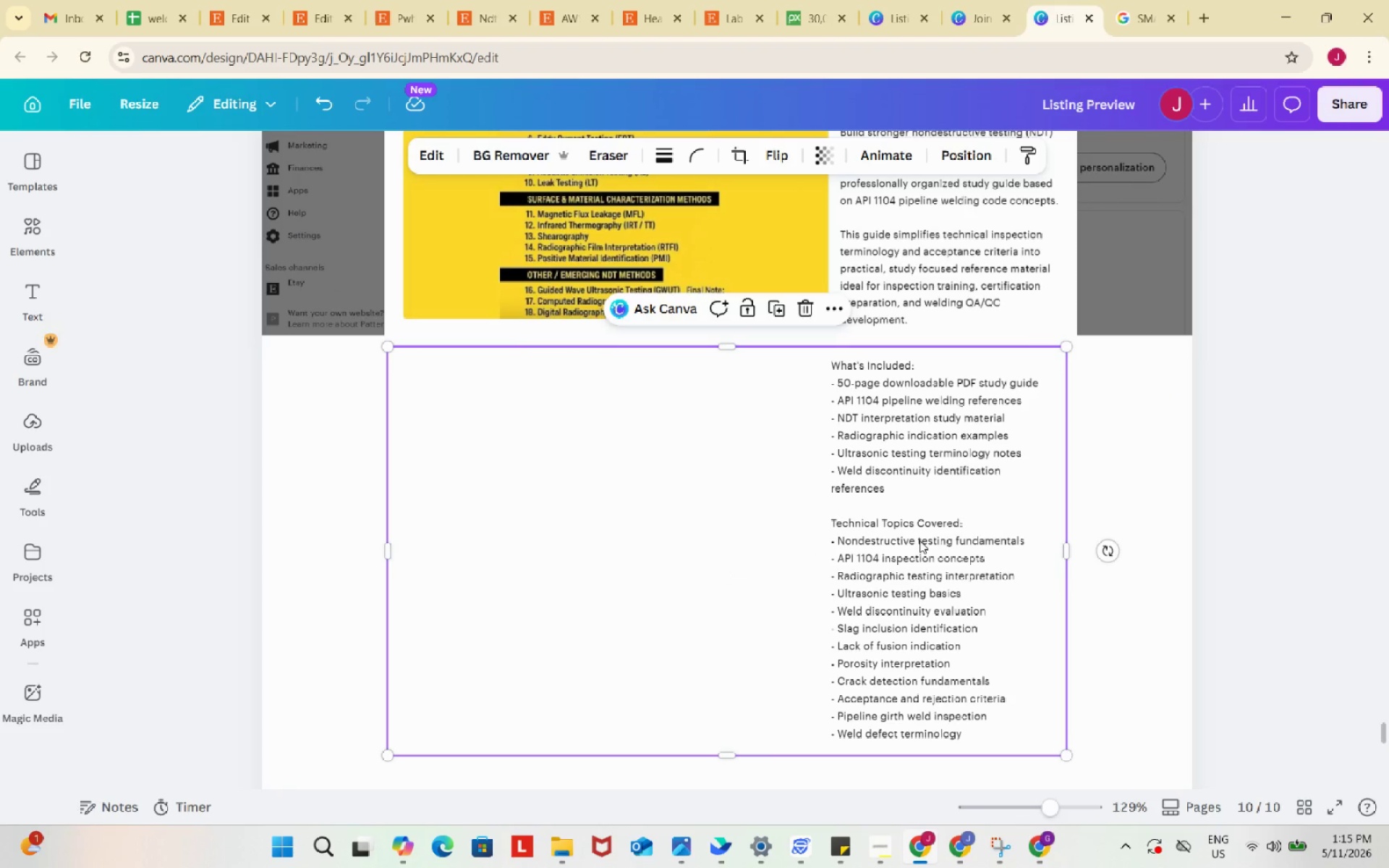 
left_click_drag(start_coordinate=[919, 540], to_coordinate=[927, 532])
 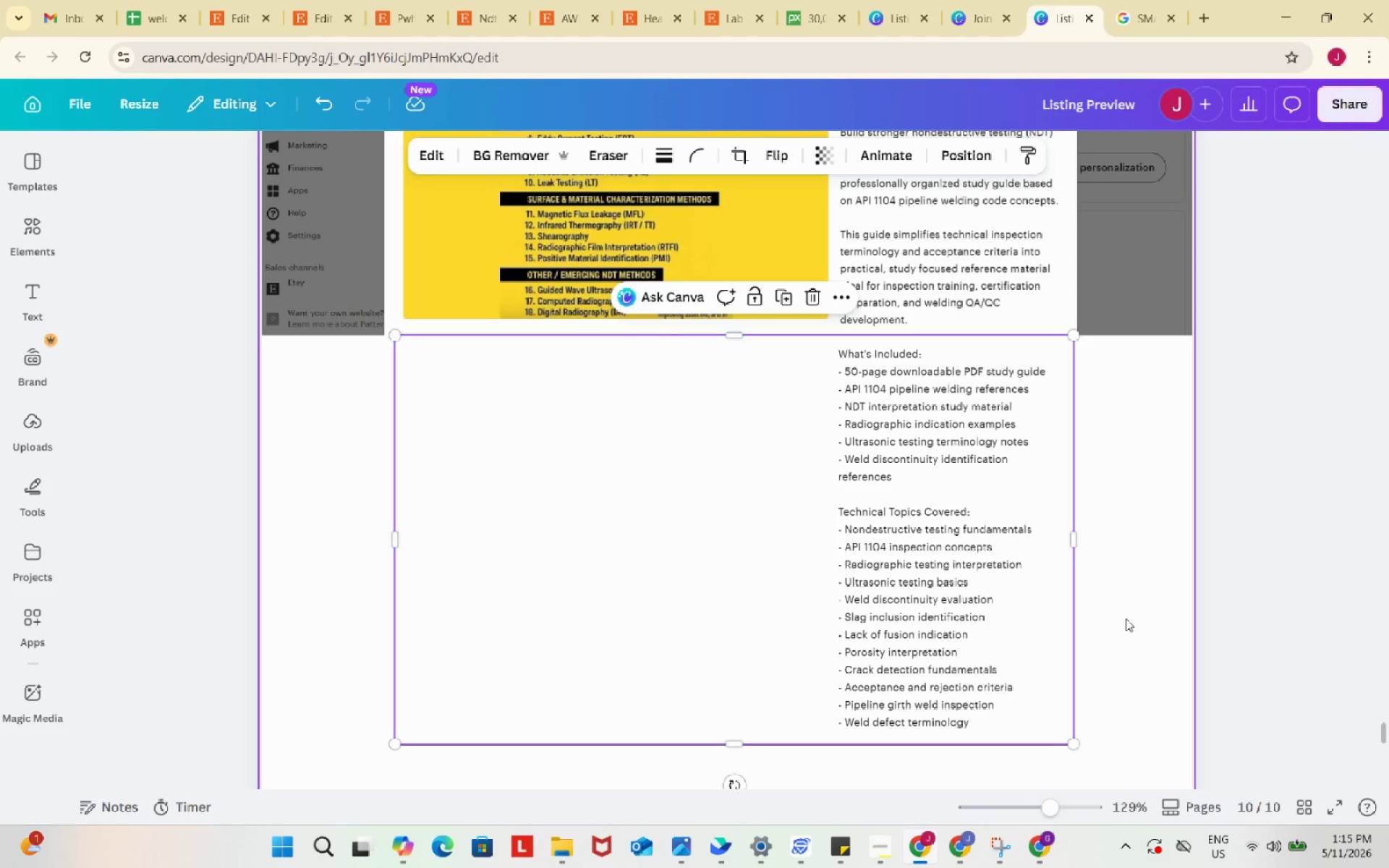 
left_click([1126, 618])
 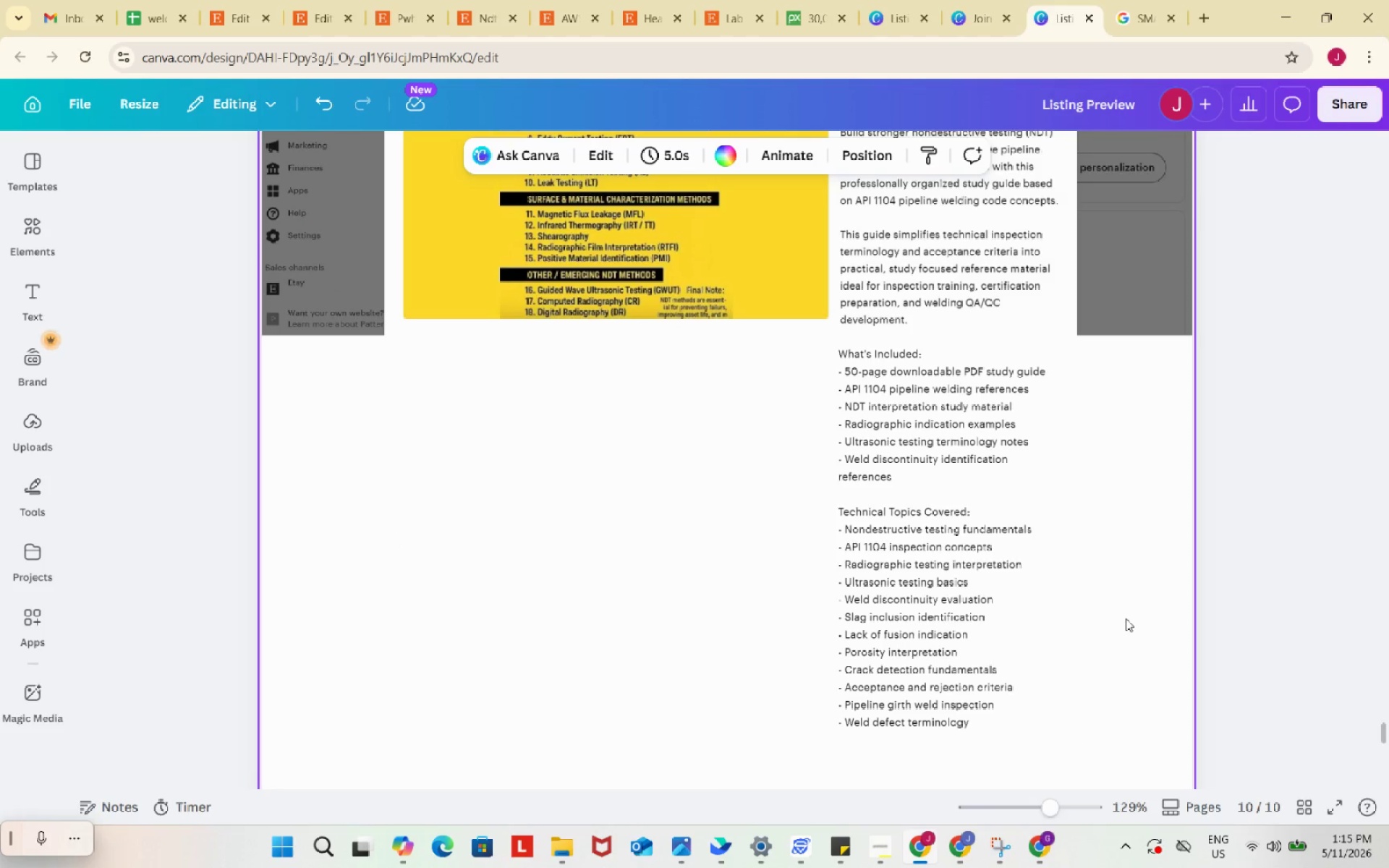 
scroll: coordinate [1126, 618], scroll_direction: down, amount: 3.0
 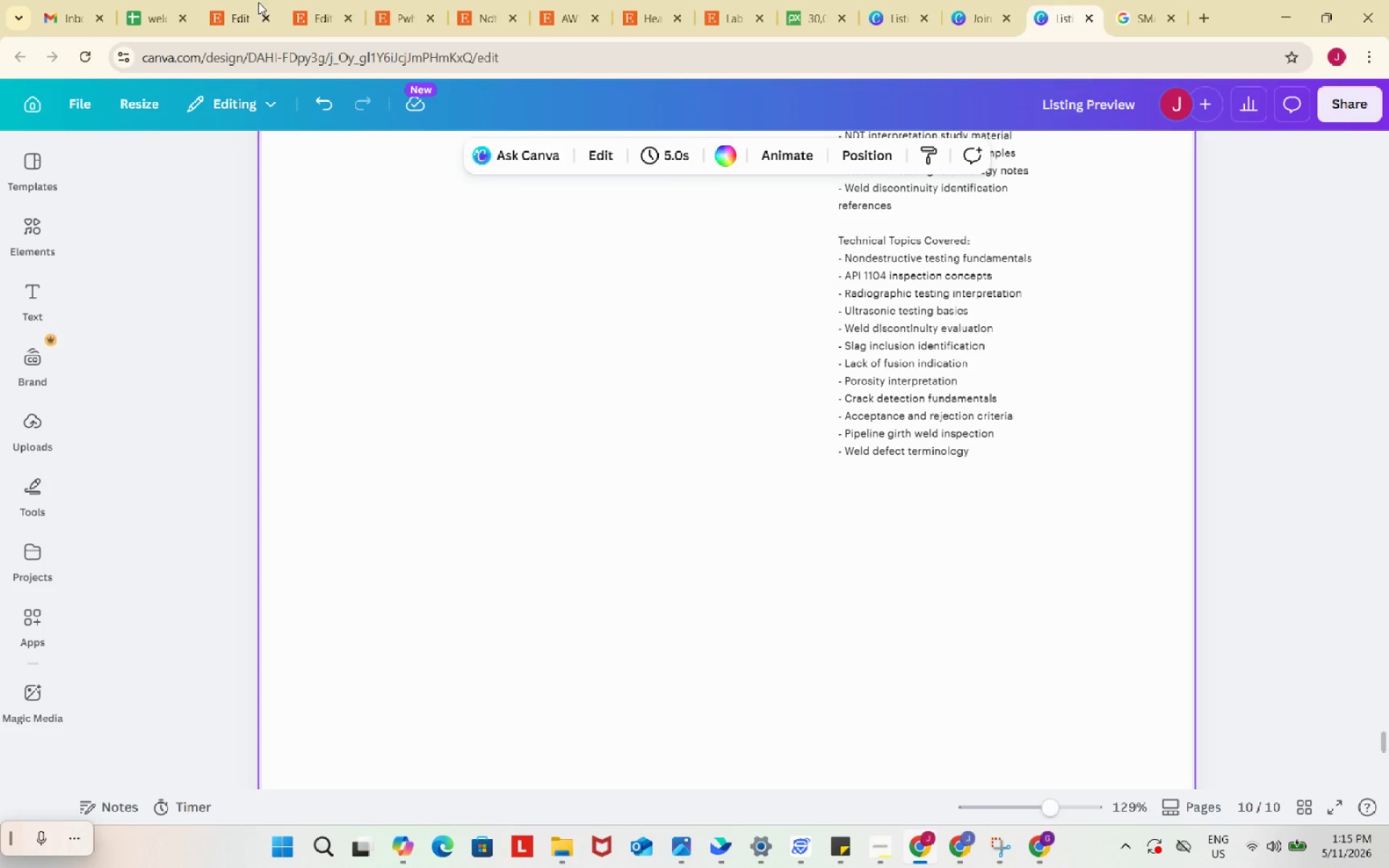 
left_click([229, 0])
 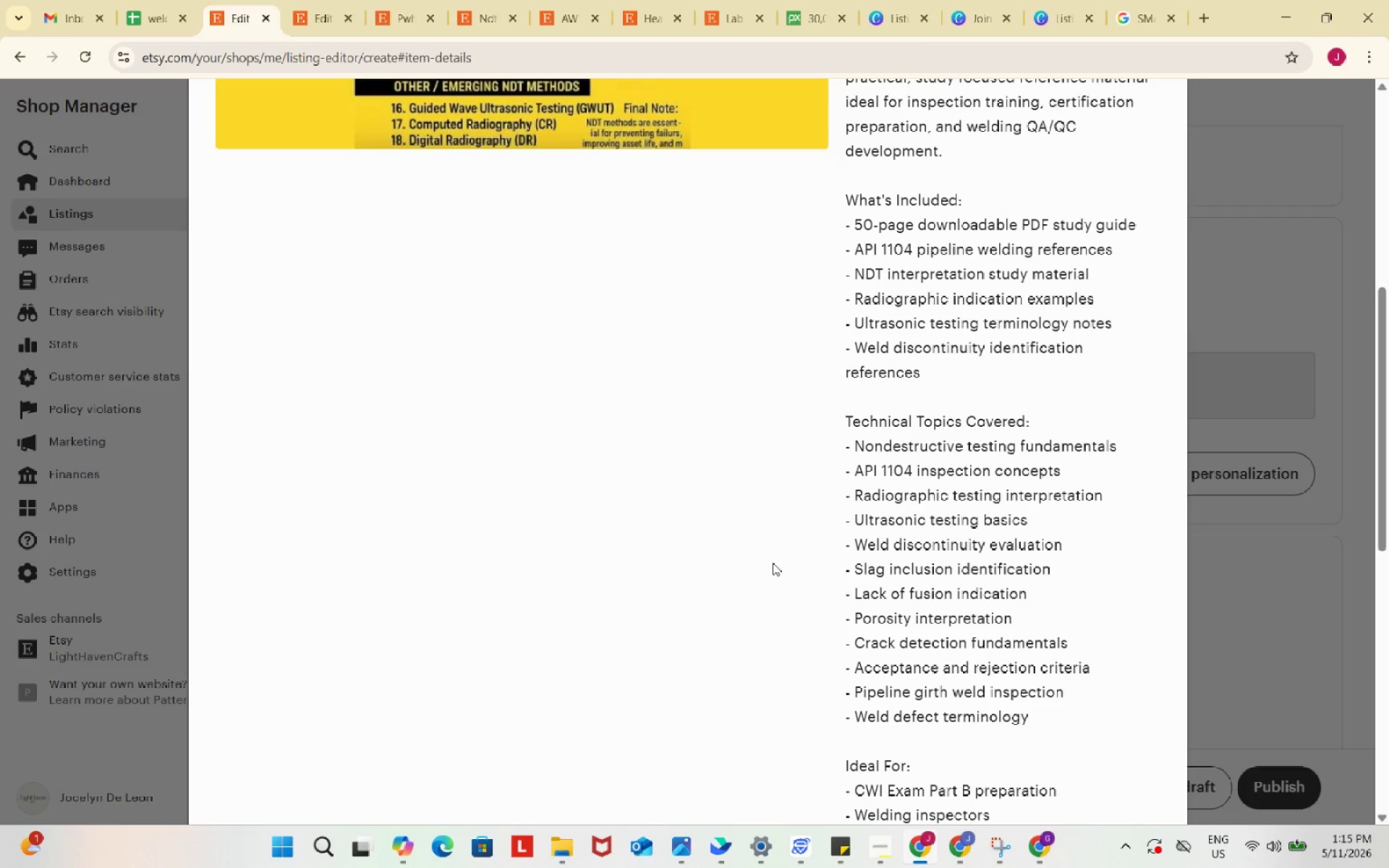 
wait(23.66)
 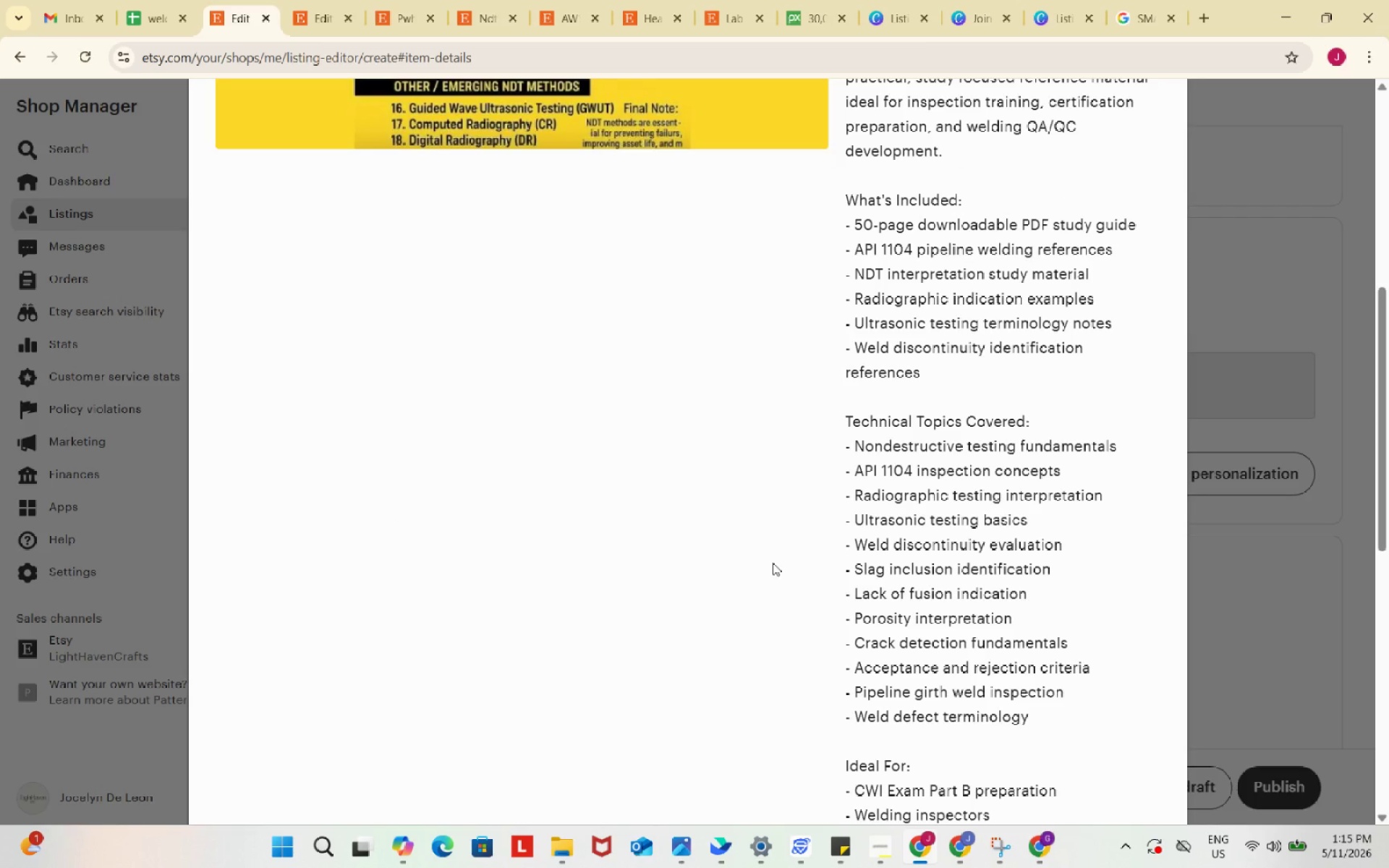 
scroll: coordinate [773, 563], scroll_direction: down, amount: 6.0
 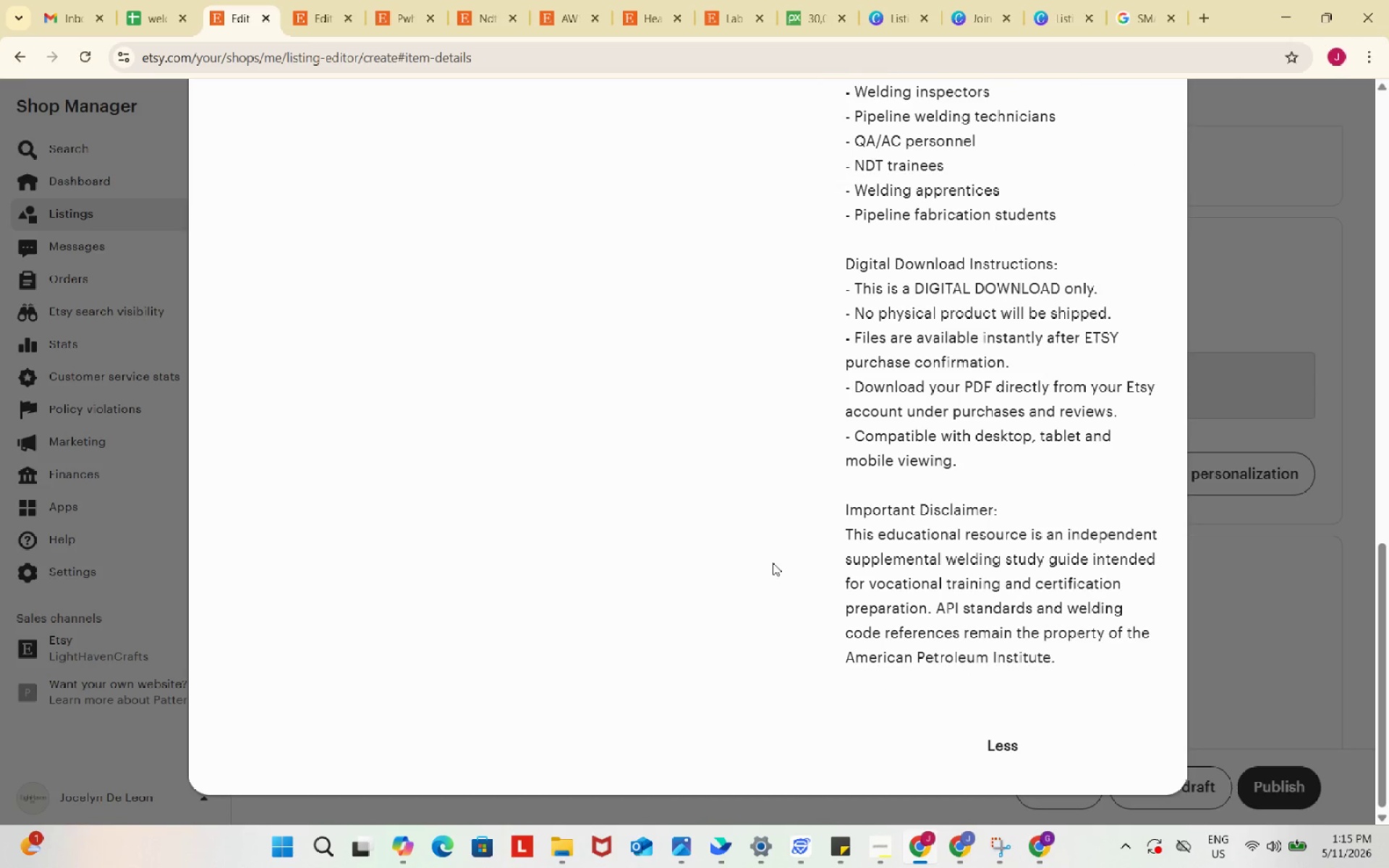 
scroll: coordinate [773, 563], scroll_direction: up, amount: 1.0
 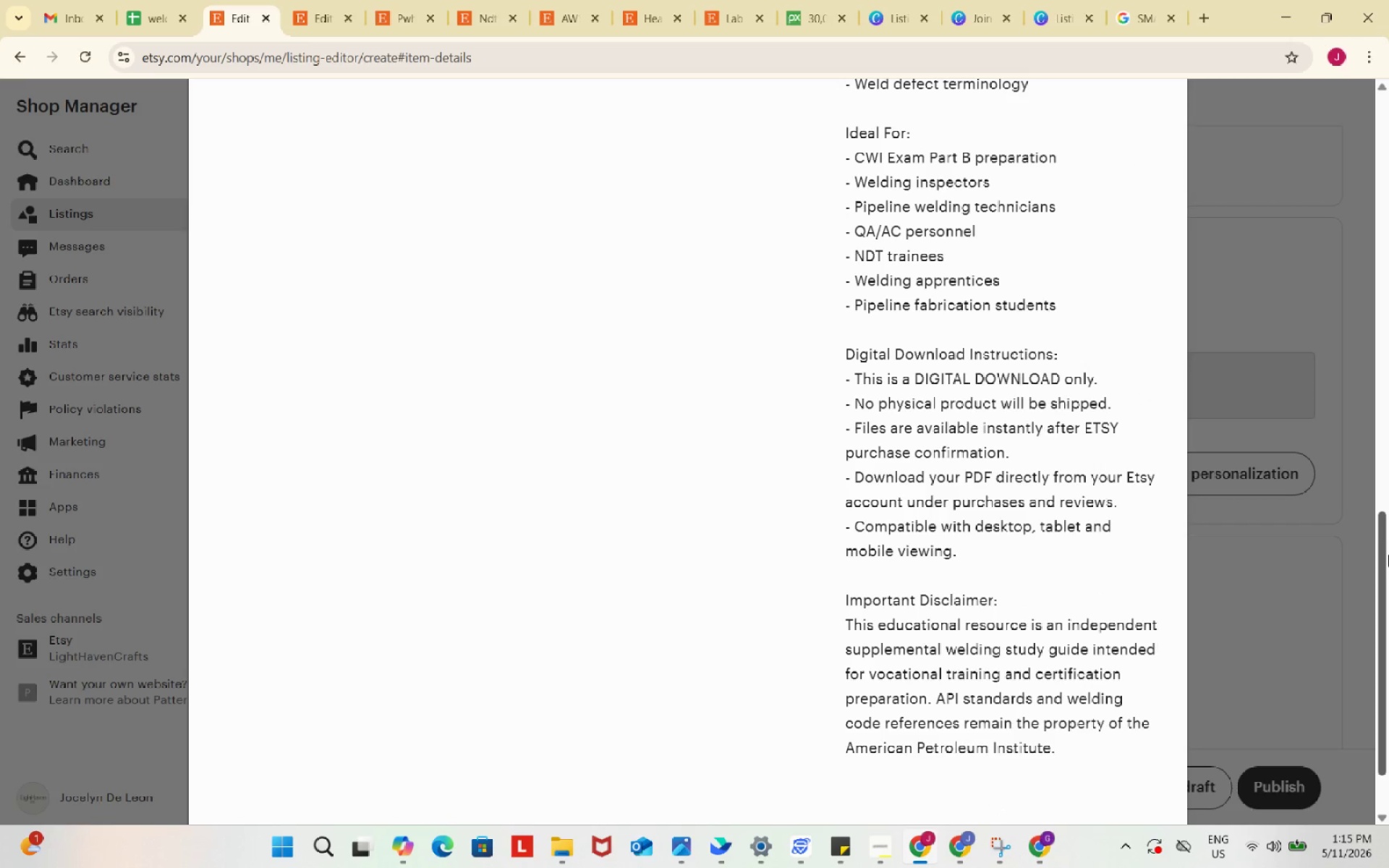 
left_click_drag(start_coordinate=[1380, 550], to_coordinate=[1382, 563])
 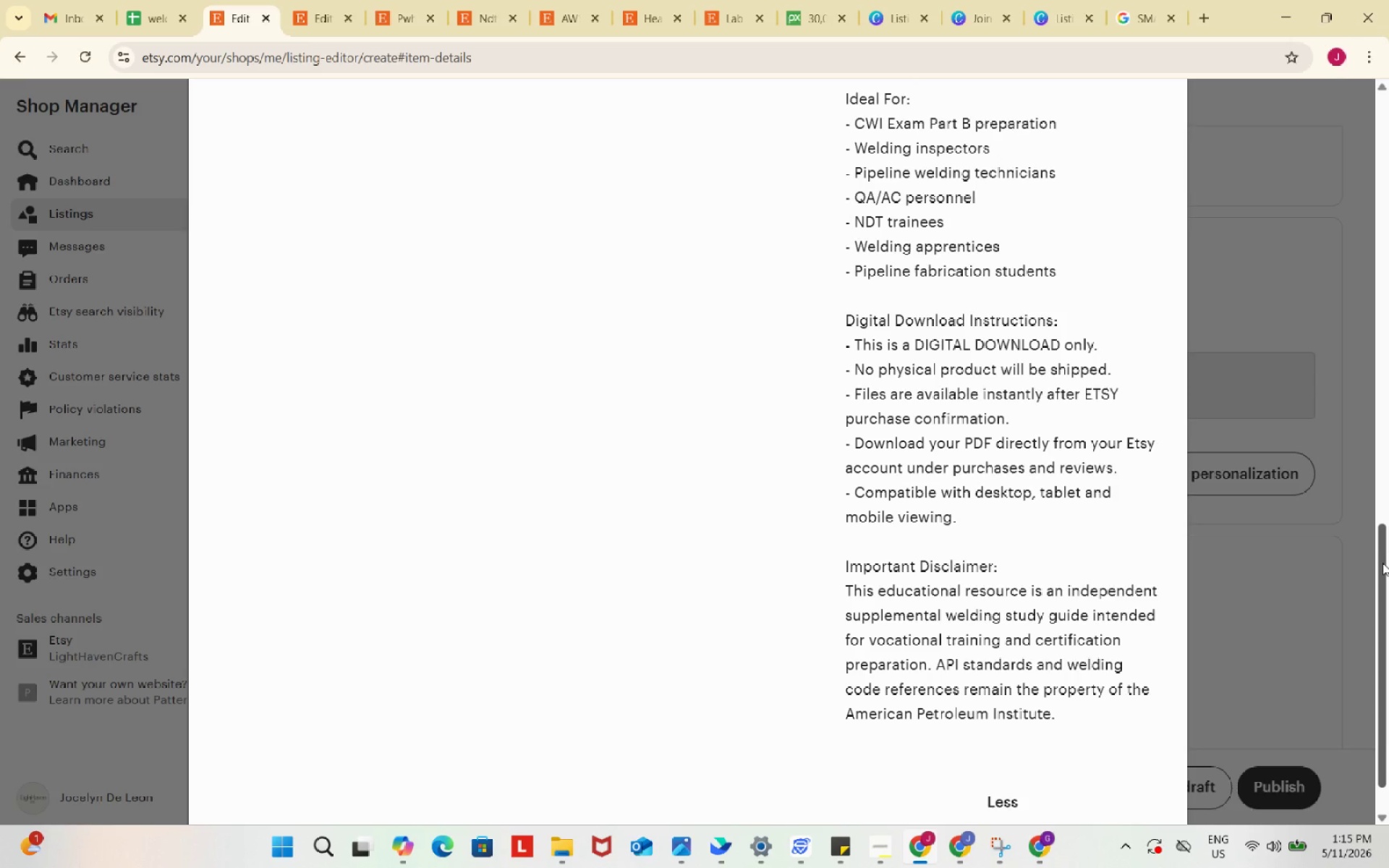 
wait(11.11)
 